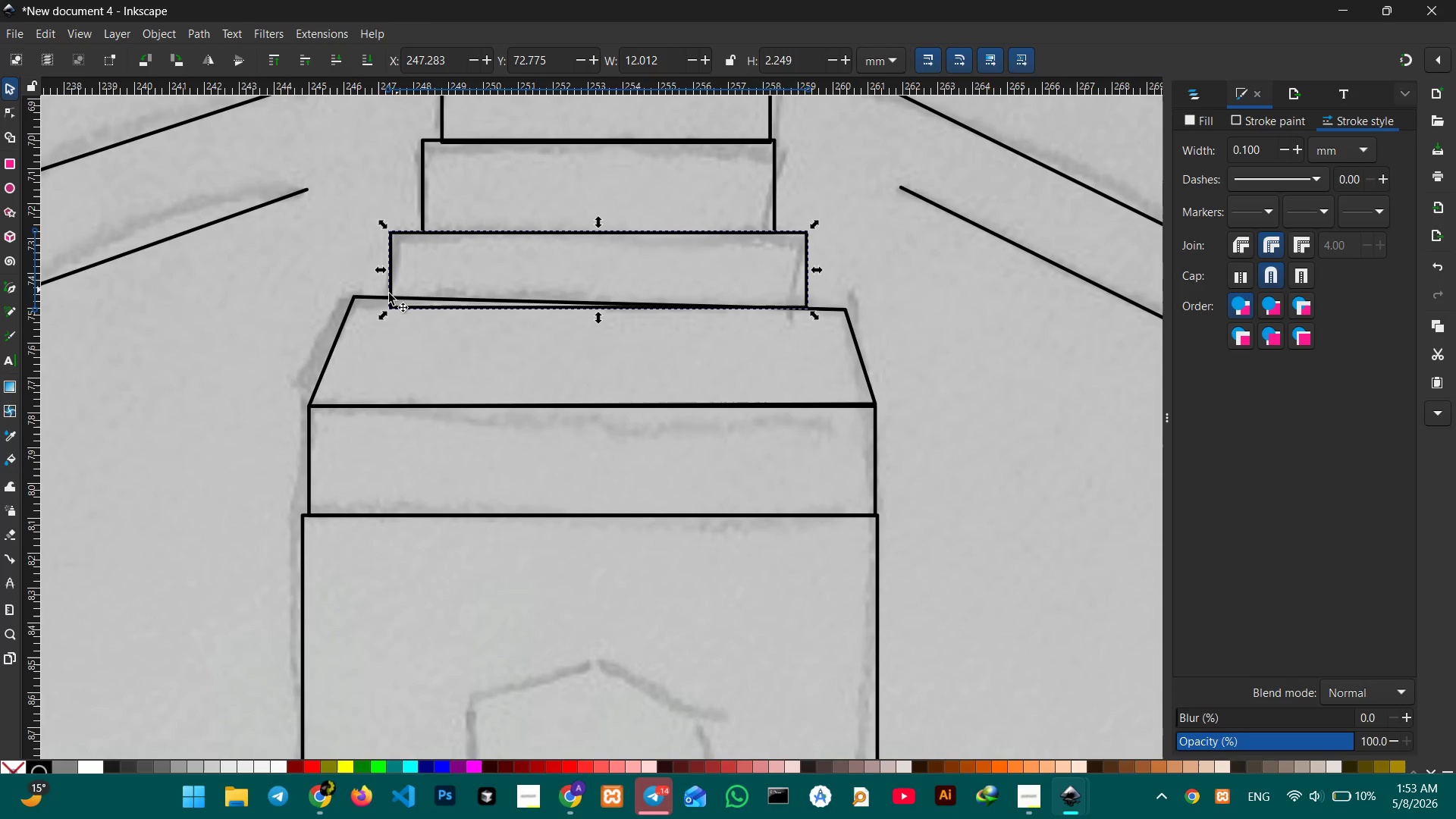 
left_click([381, 297])
 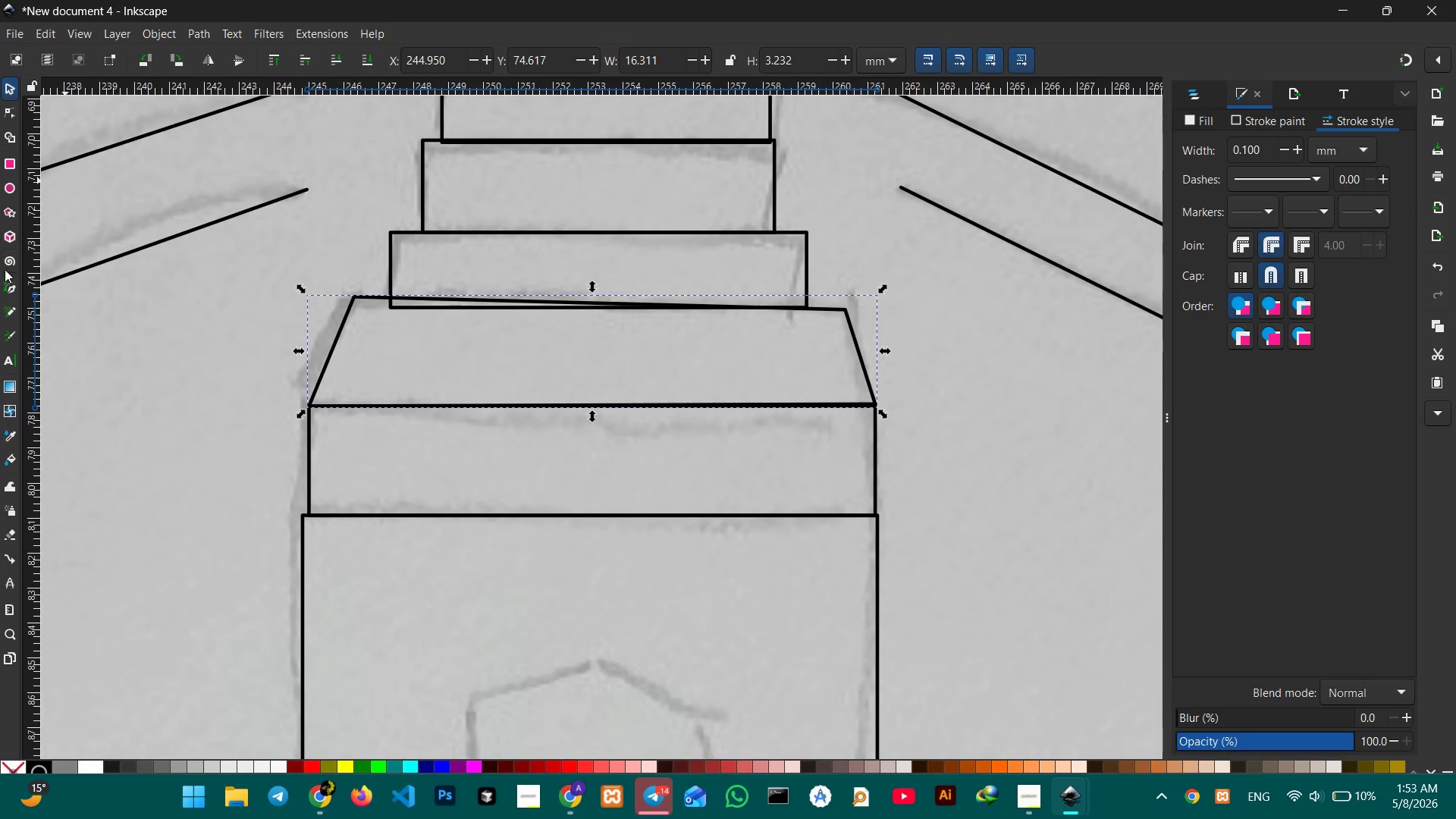 
left_click([8, 111])
 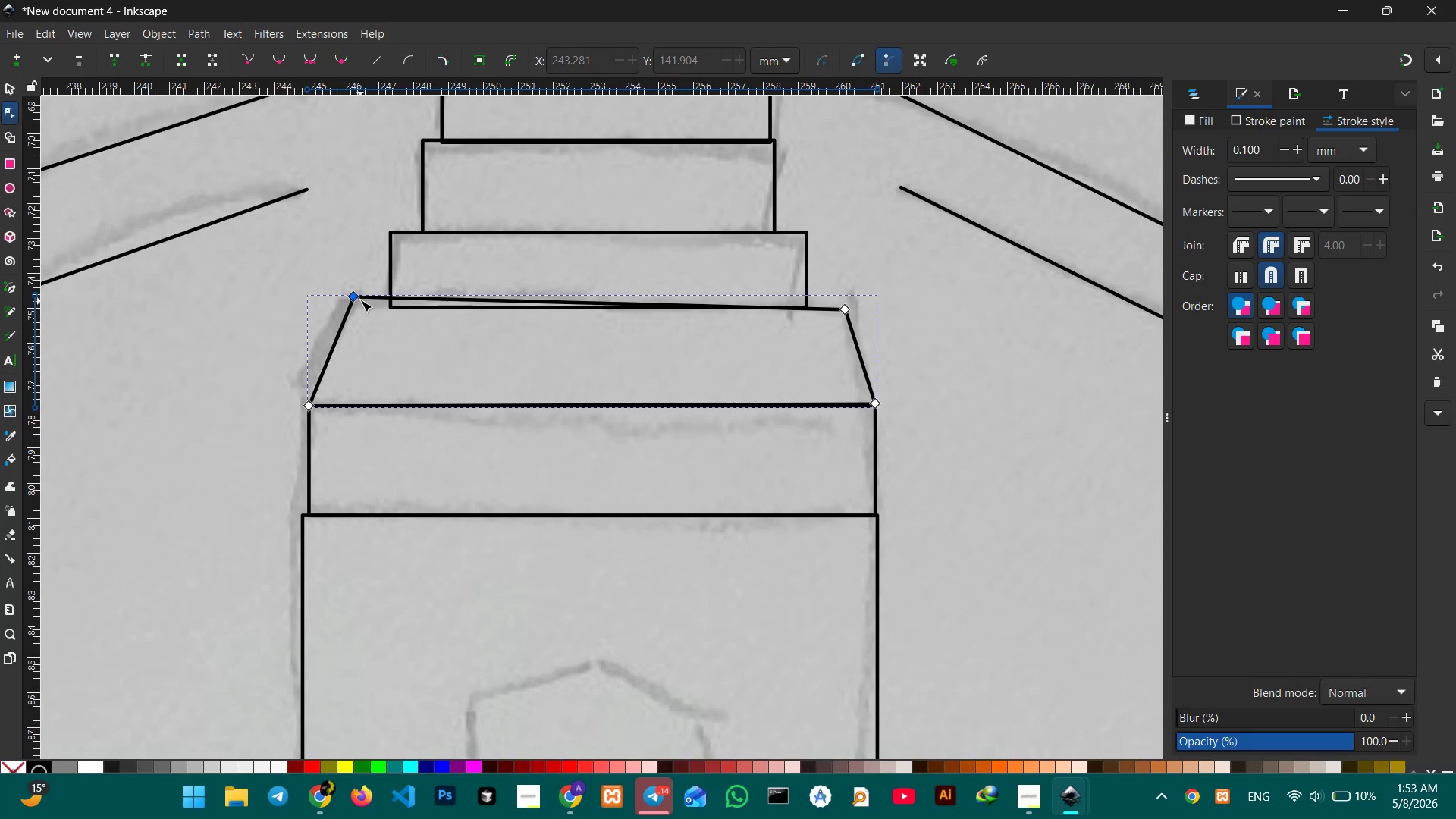 
left_click_drag(start_coordinate=[355, 297], to_coordinate=[352, 309])
 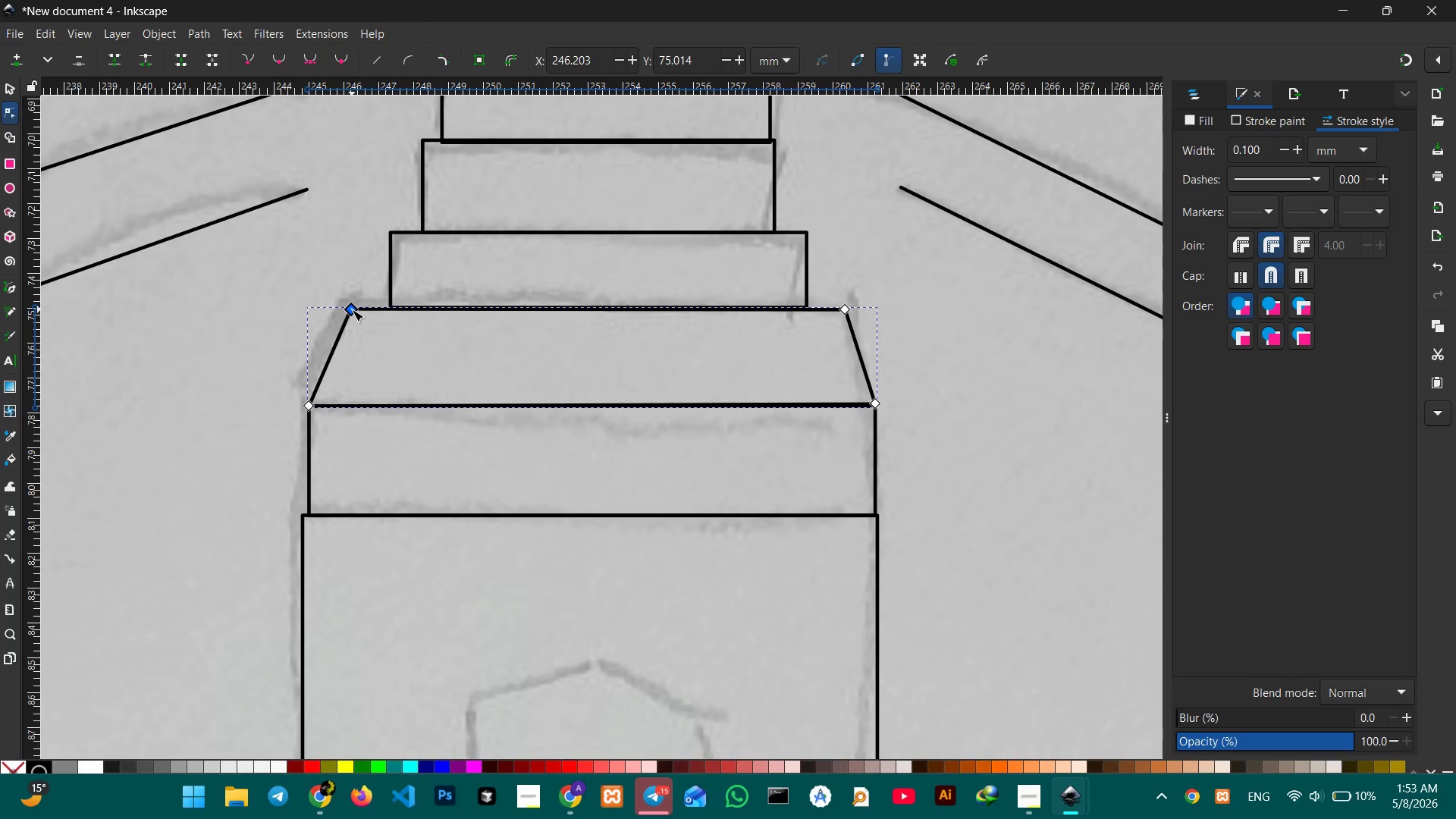 
scroll: coordinate [591, 331], scroll_direction: up, amount: 2.0
 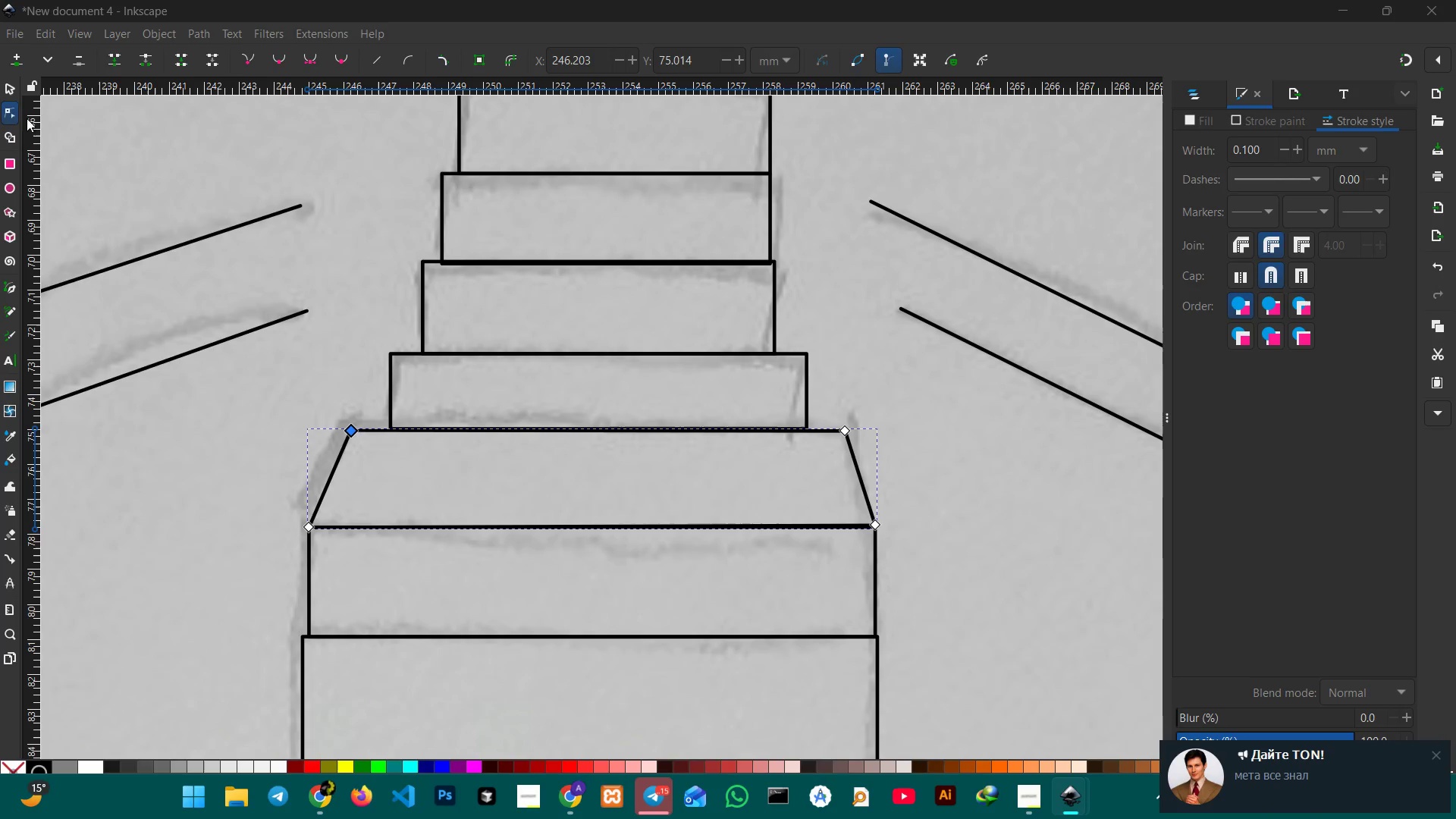 
left_click([14, 89])
 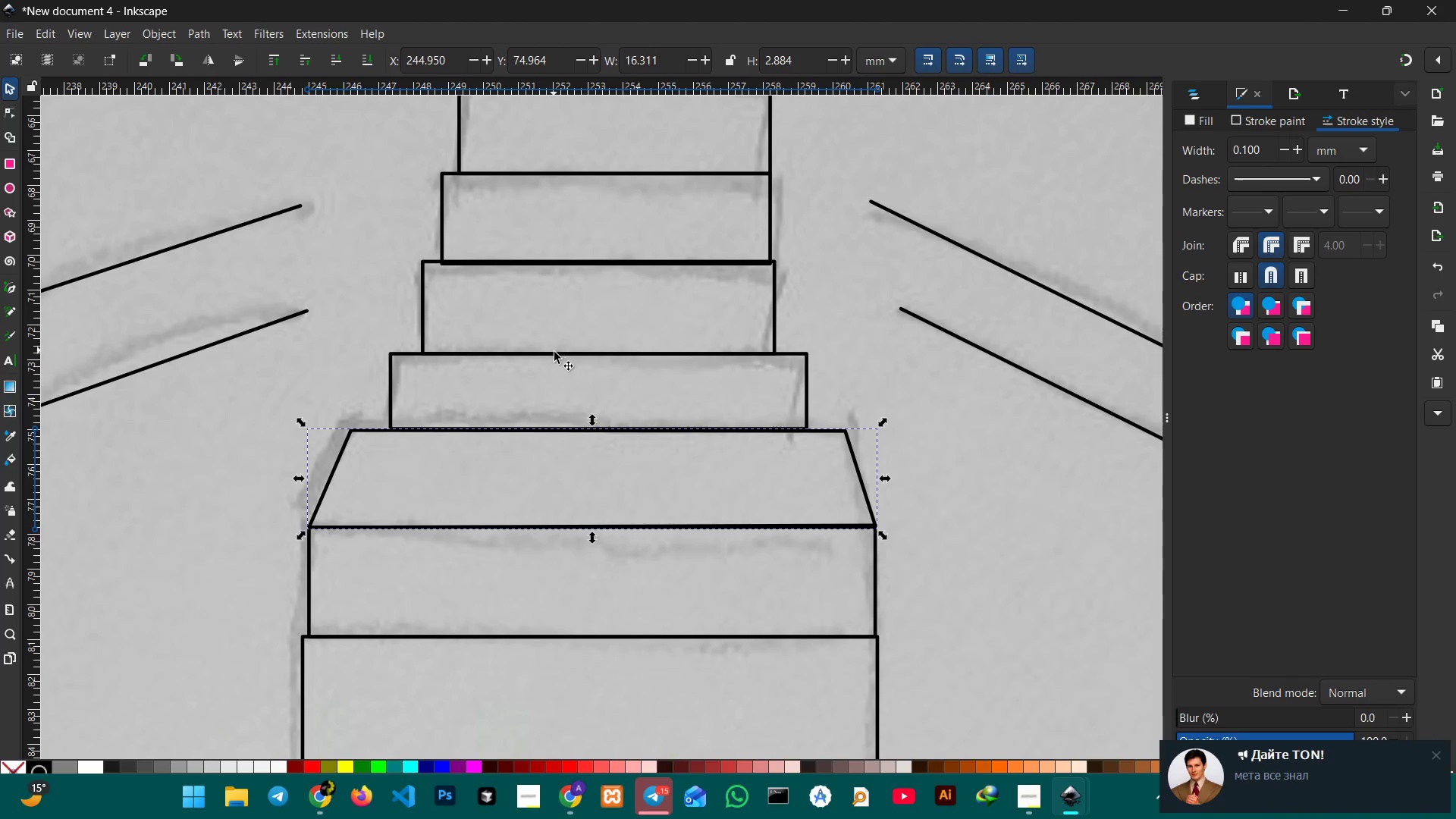 
left_click([555, 355])
 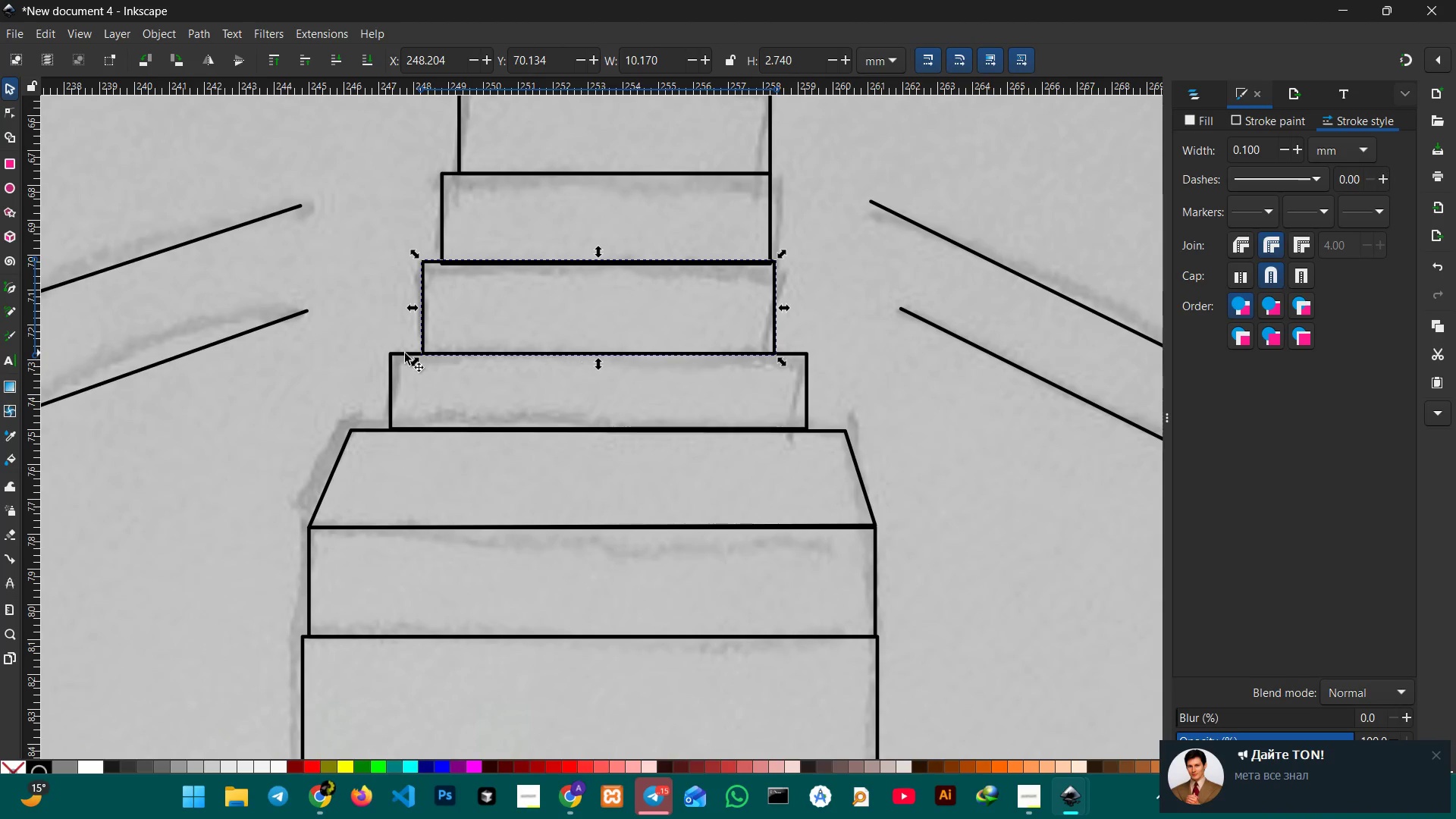 
left_click([387, 384])
 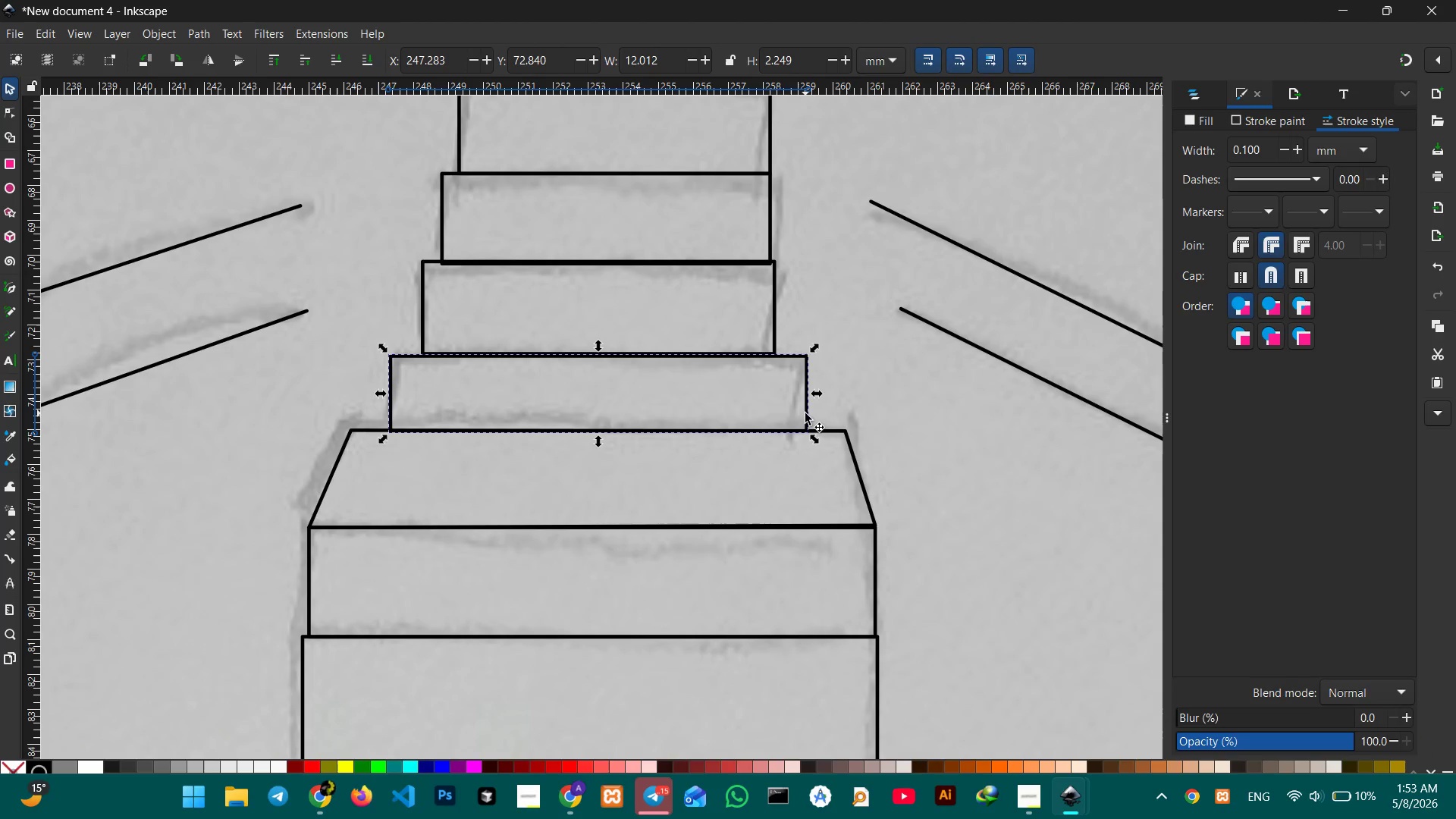 
wait(11.22)
 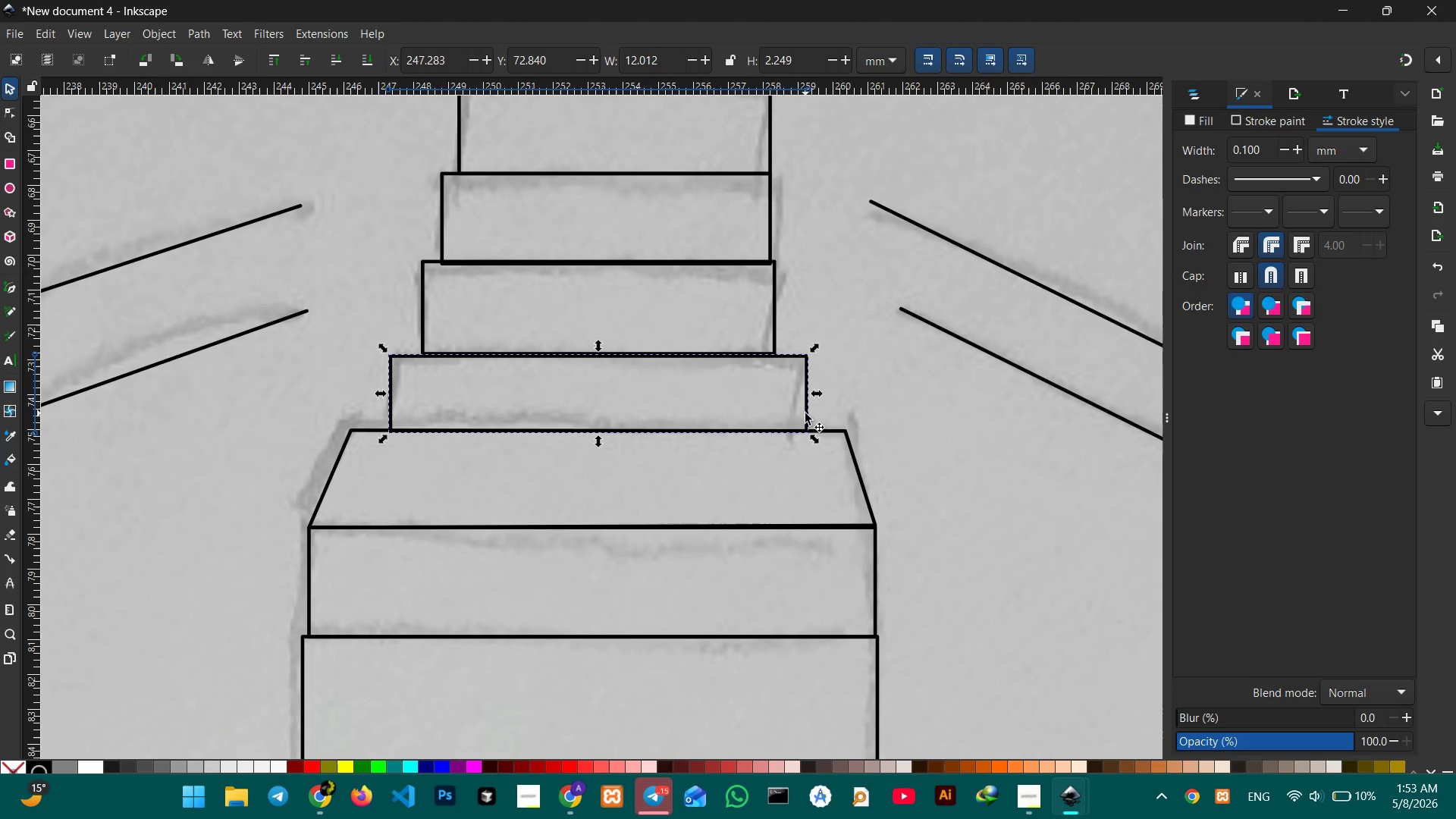 
left_click([777, 279])
 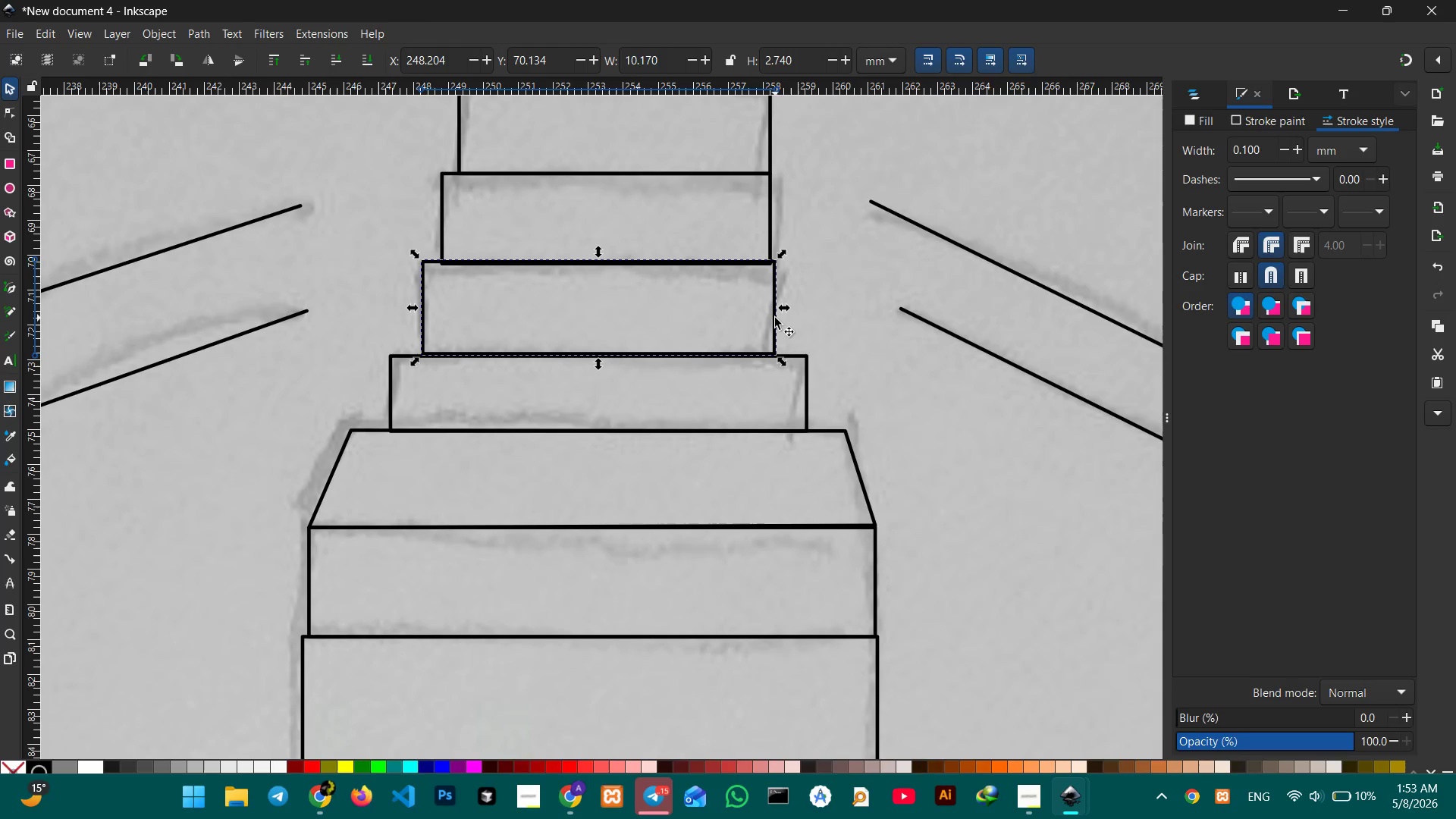 
left_click_drag(start_coordinate=[775, 318], to_coordinate=[775, 323])
 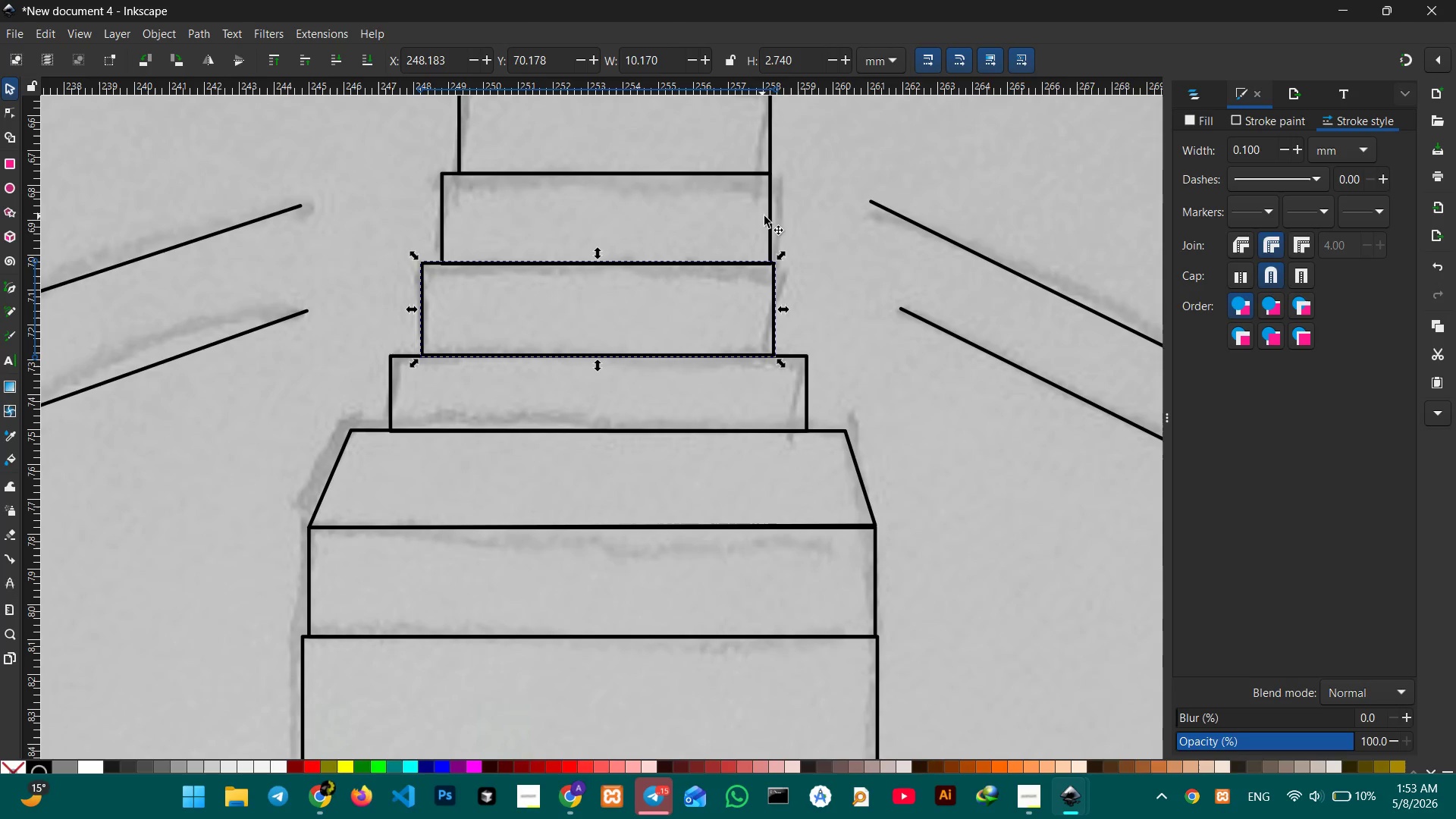 
left_click([771, 216])
 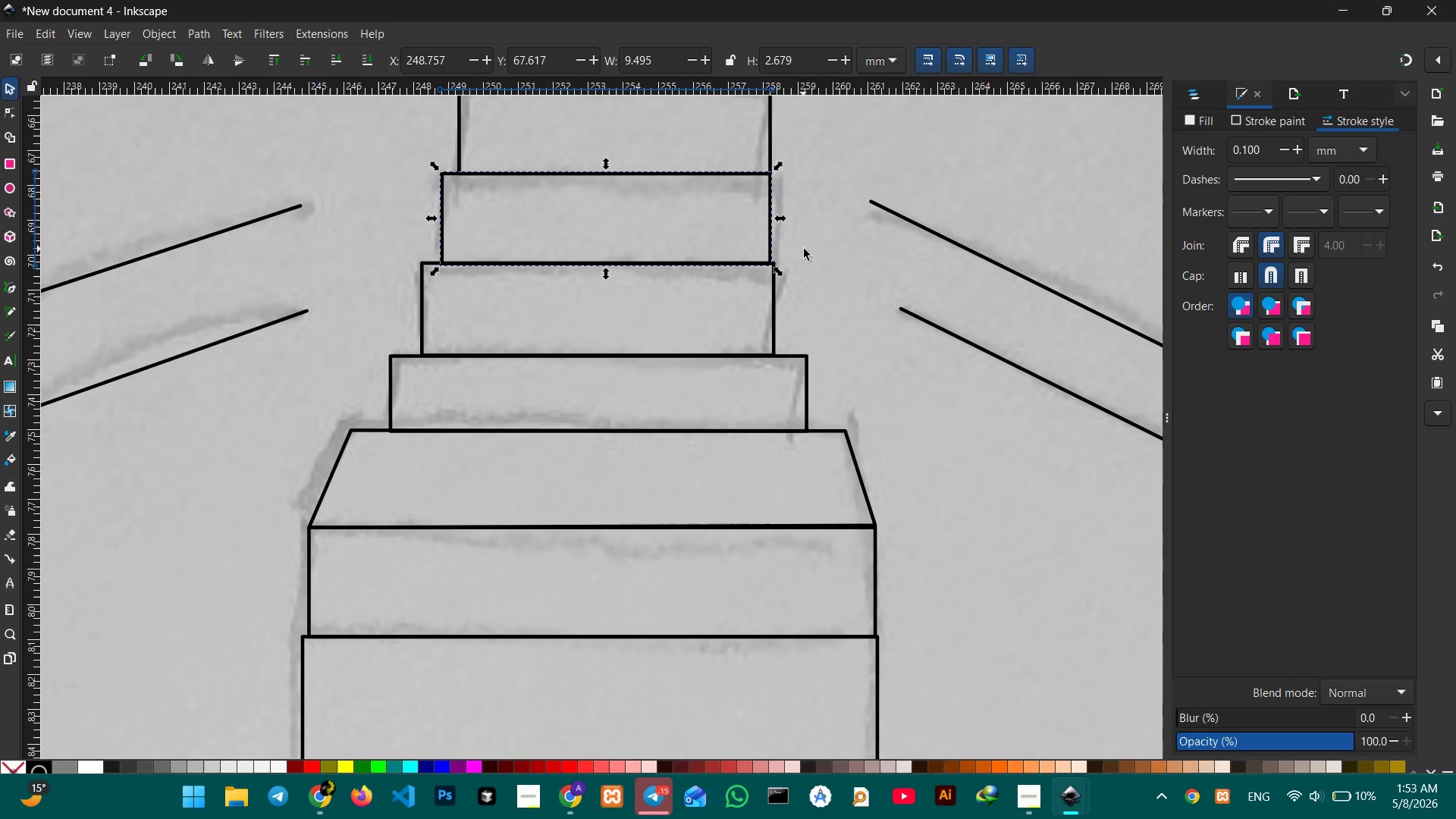 
scroll: coordinate [785, 252], scroll_direction: up, amount: 4.0
 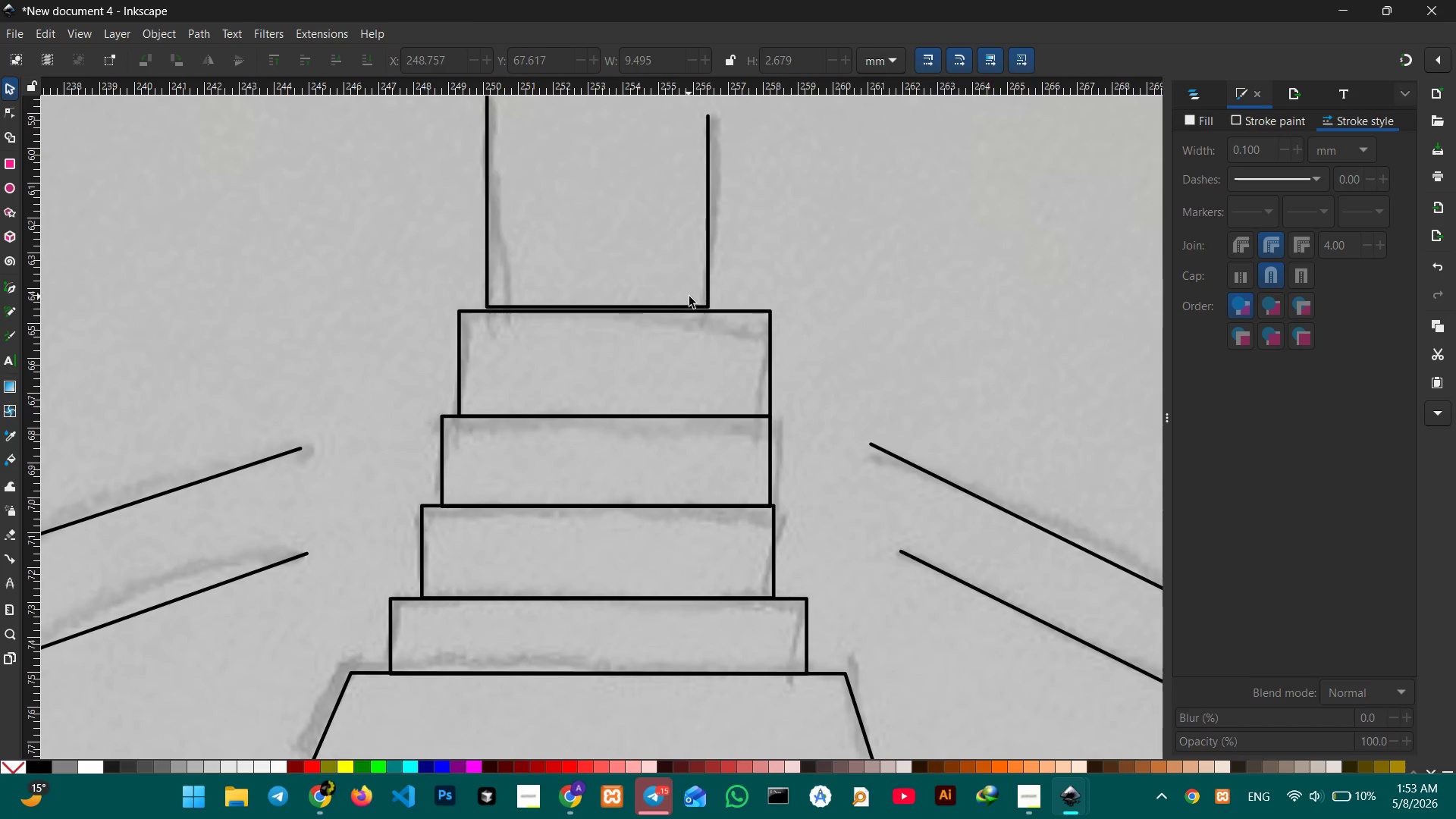 
left_click([689, 303])
 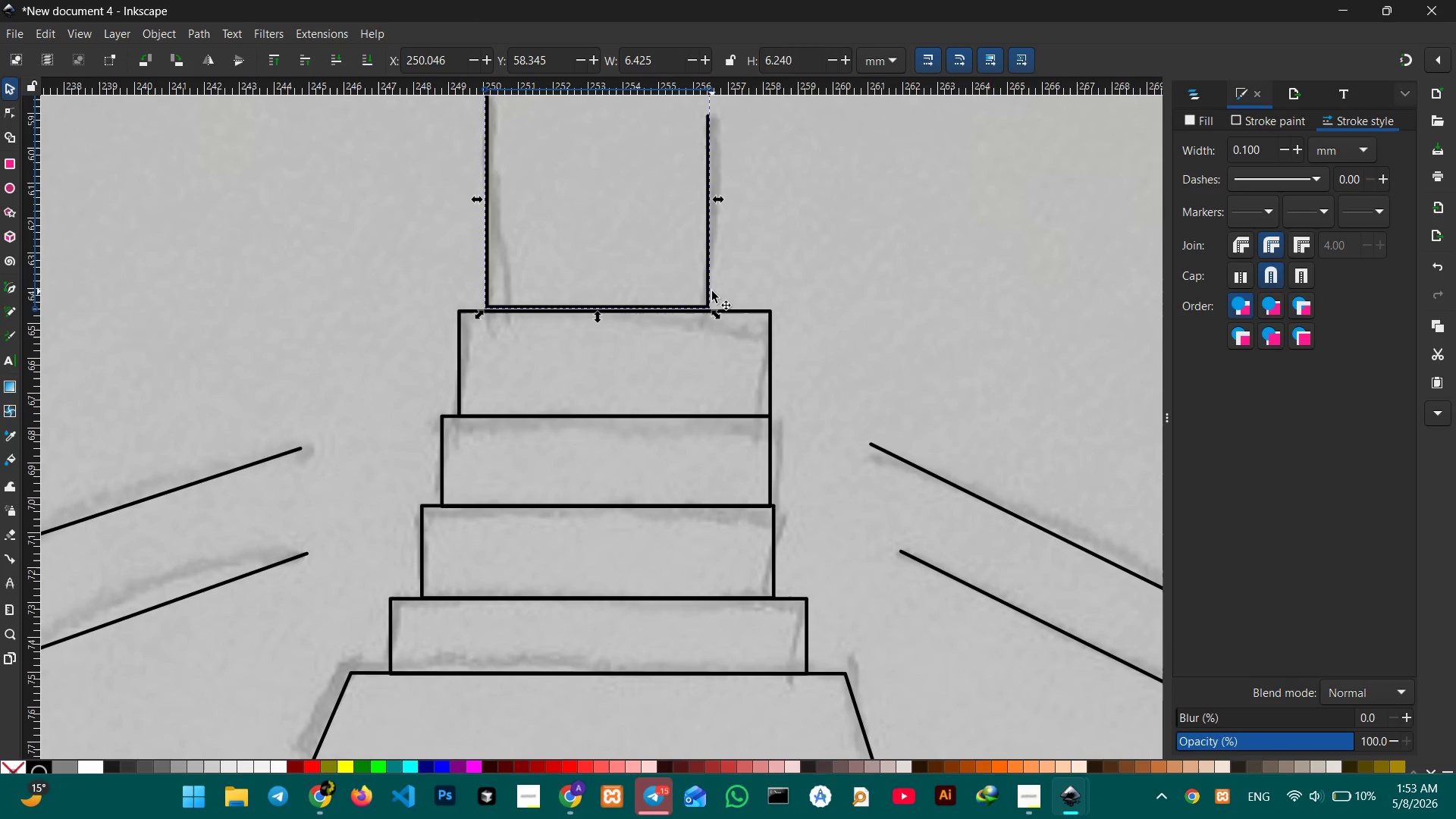 
left_click_drag(start_coordinate=[708, 290], to_coordinate=[714, 298])
 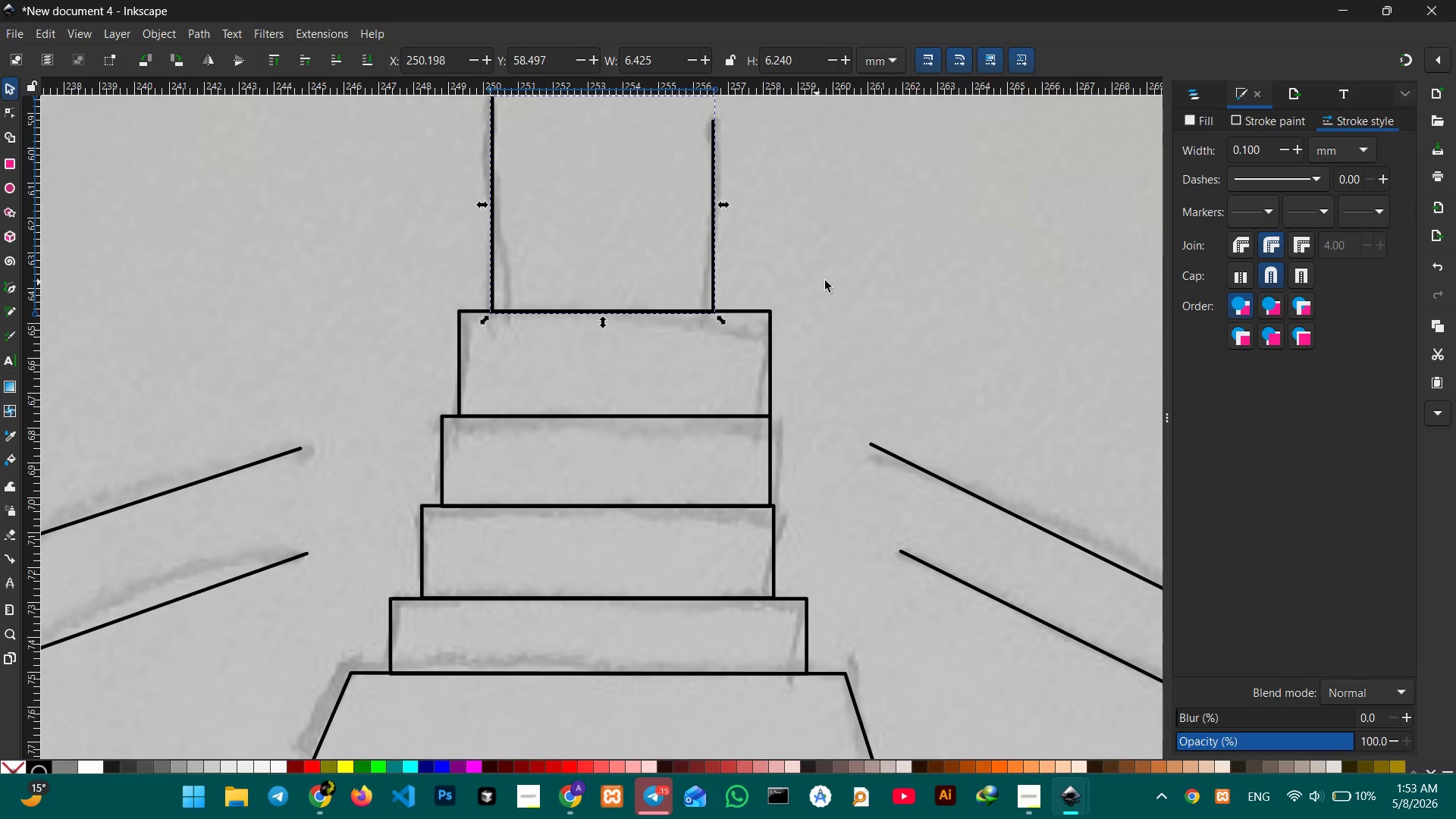 
left_click([825, 281])
 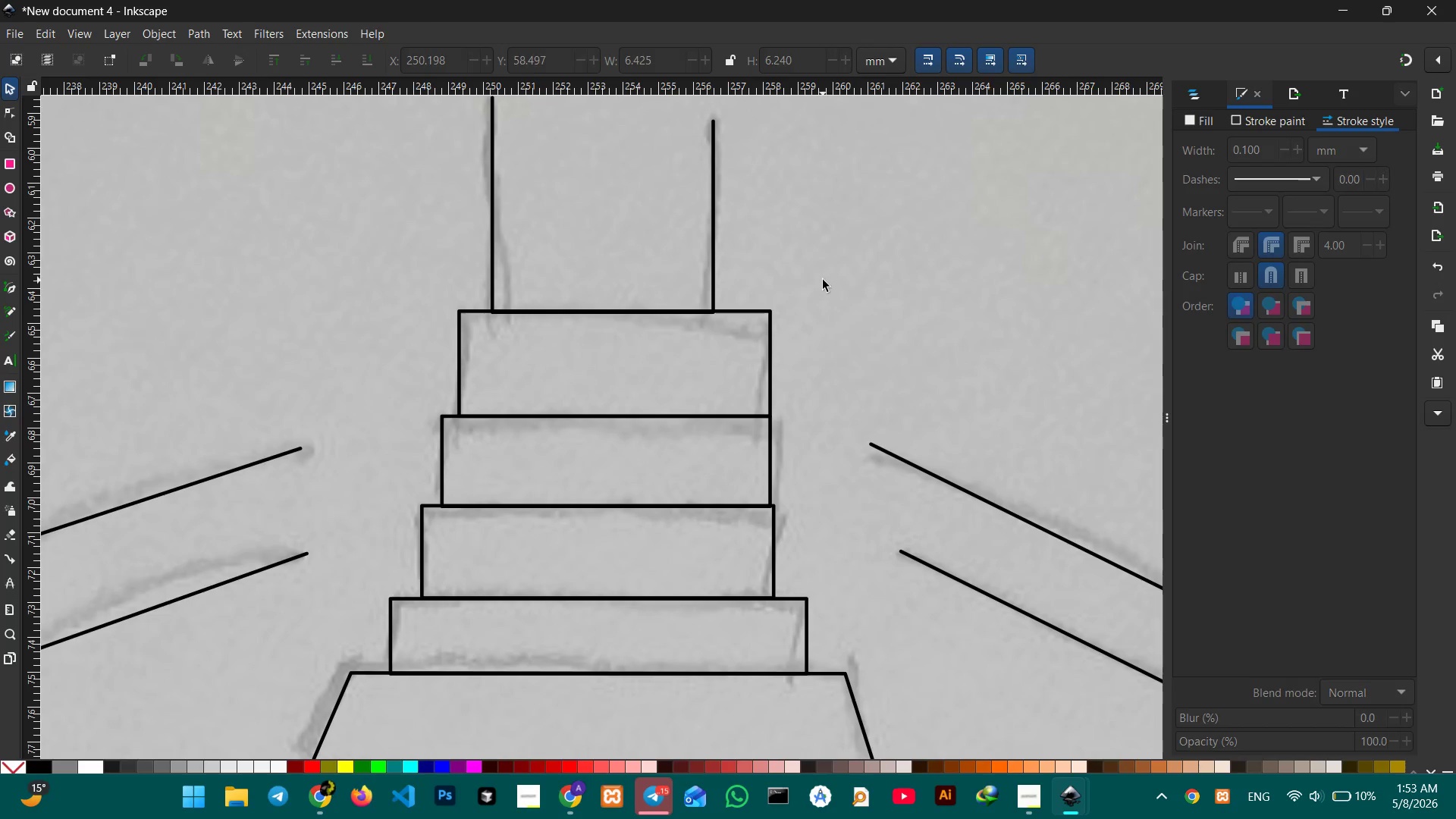 
scroll: coordinate [823, 280], scroll_direction: down, amount: 8.0
 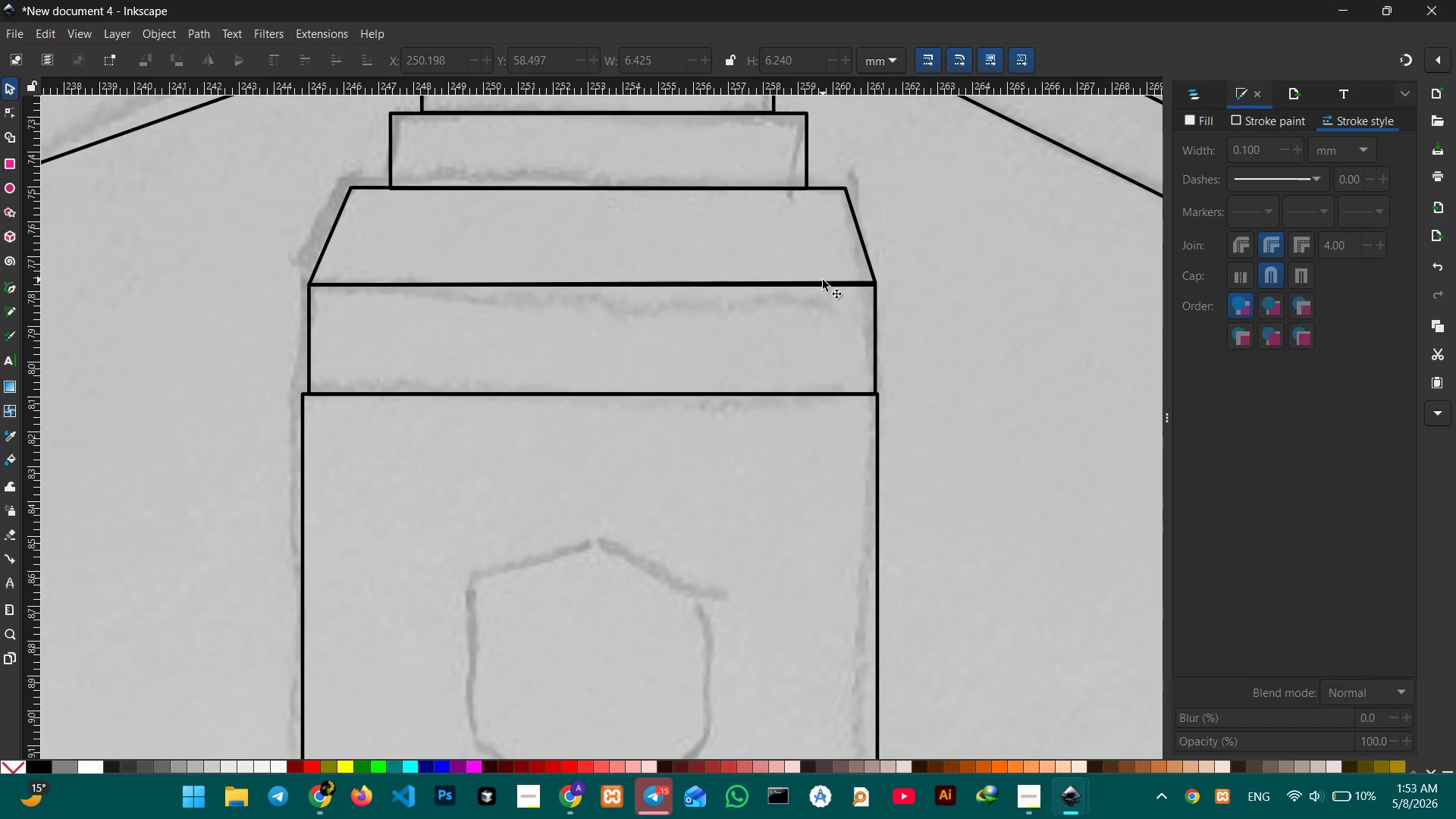 
key(Control+ControlLeft)
 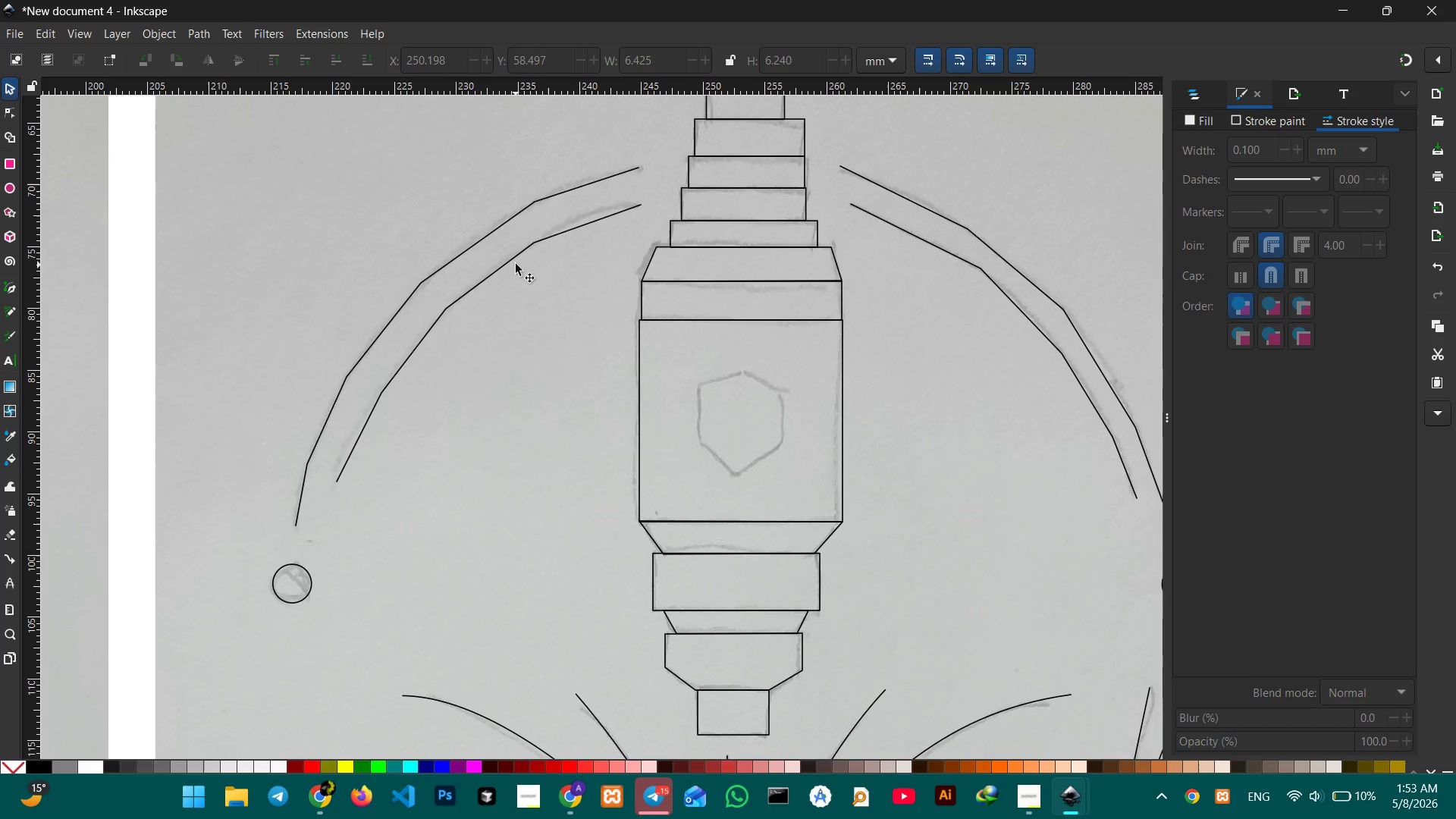 
left_click([515, 262])
 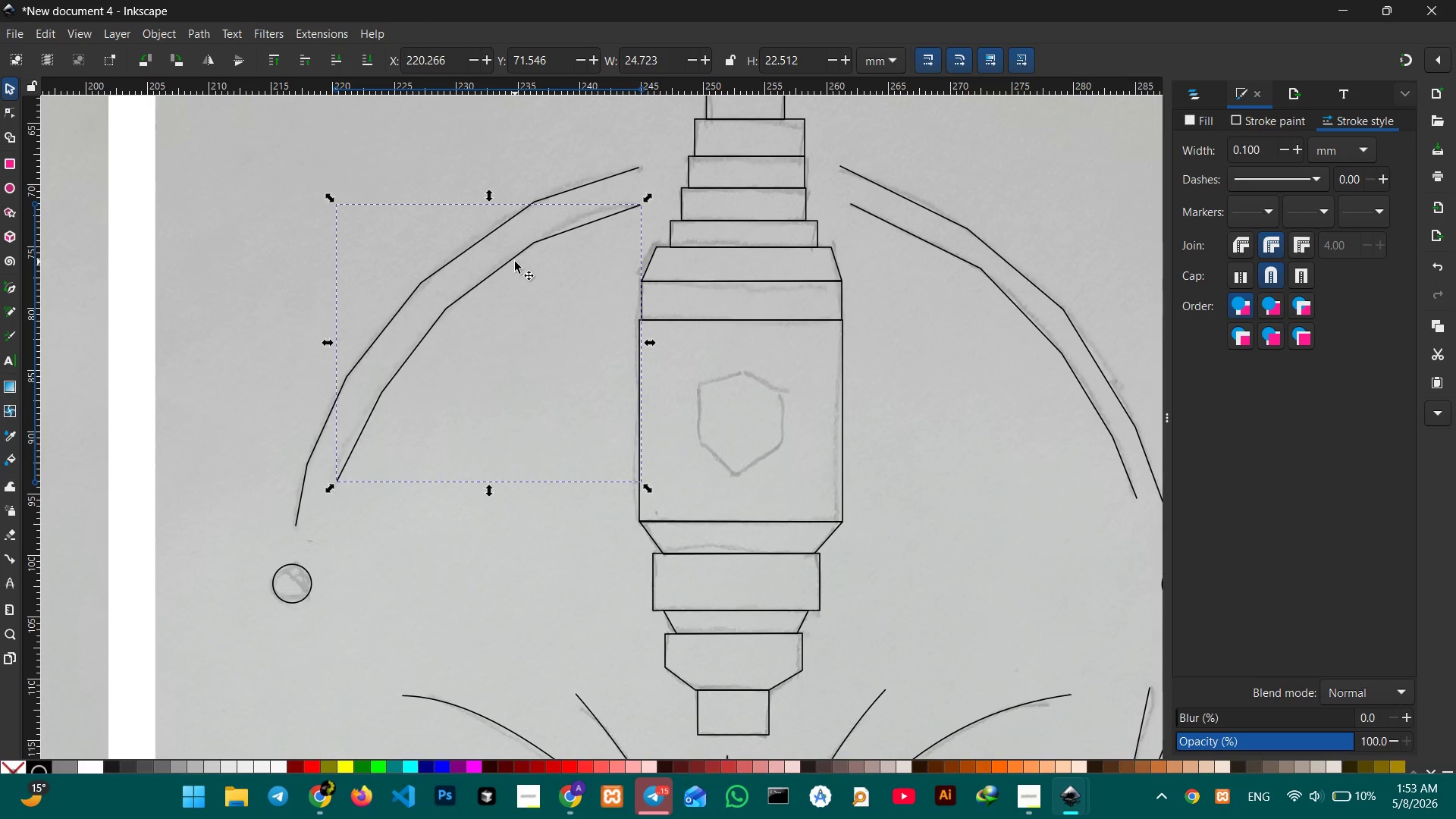 
hold_key(key=ControlLeft, duration=0.45)
scroll: coordinate [515, 262], scroll_direction: up, amount: 2.0
 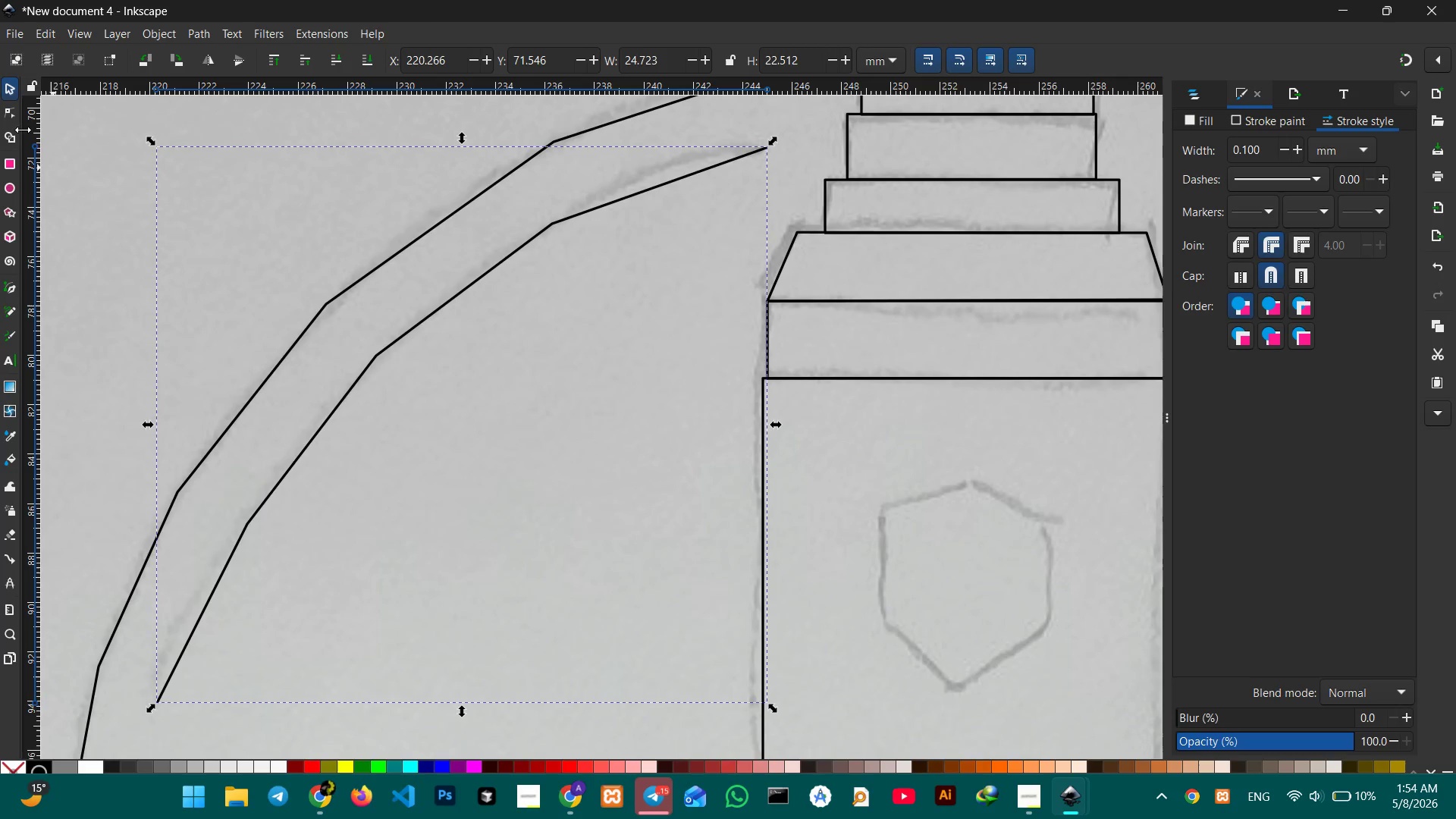 
left_click([23, 122])
 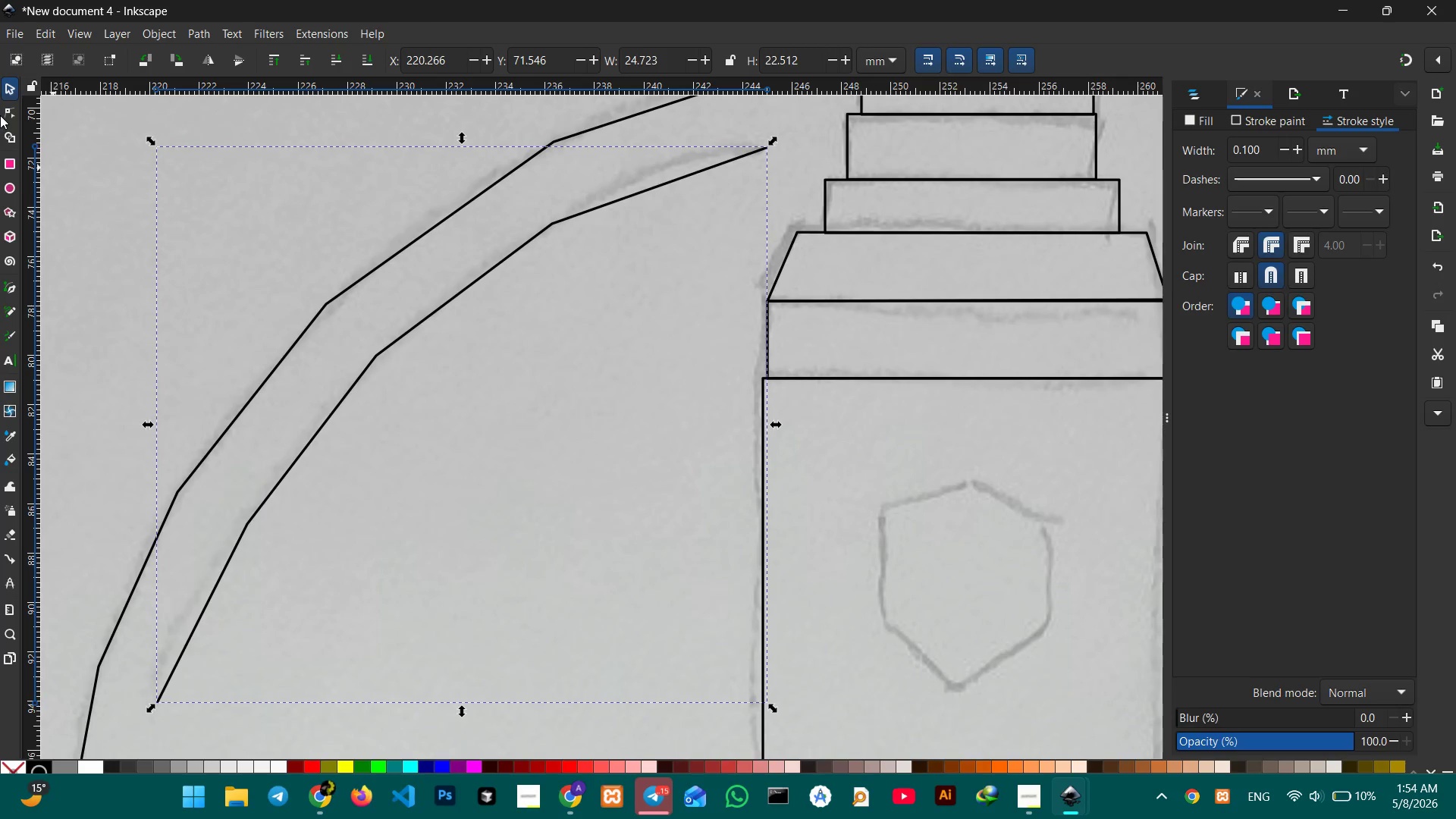 
left_click([0, 114])
 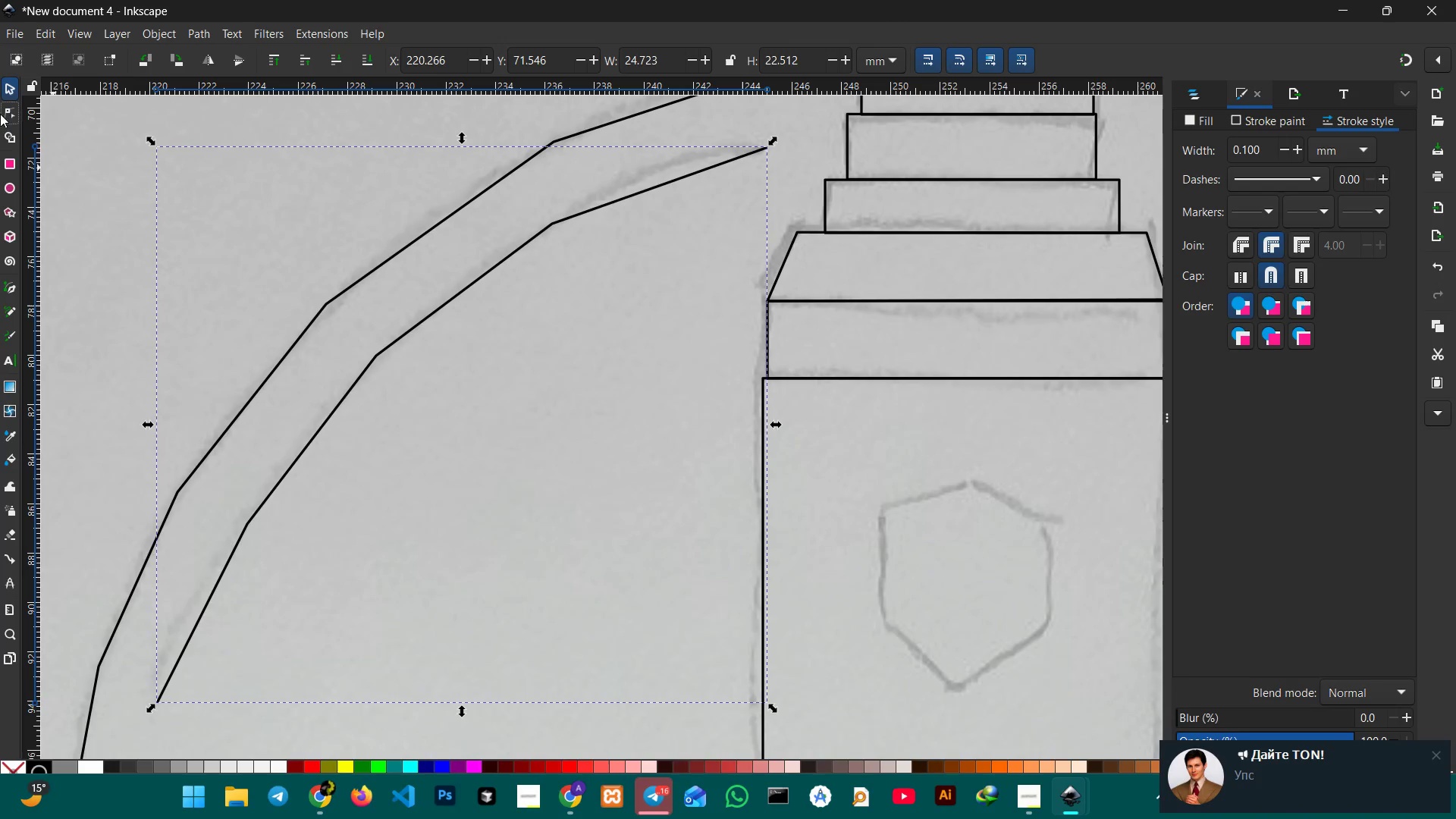 
left_click([7, 111])
 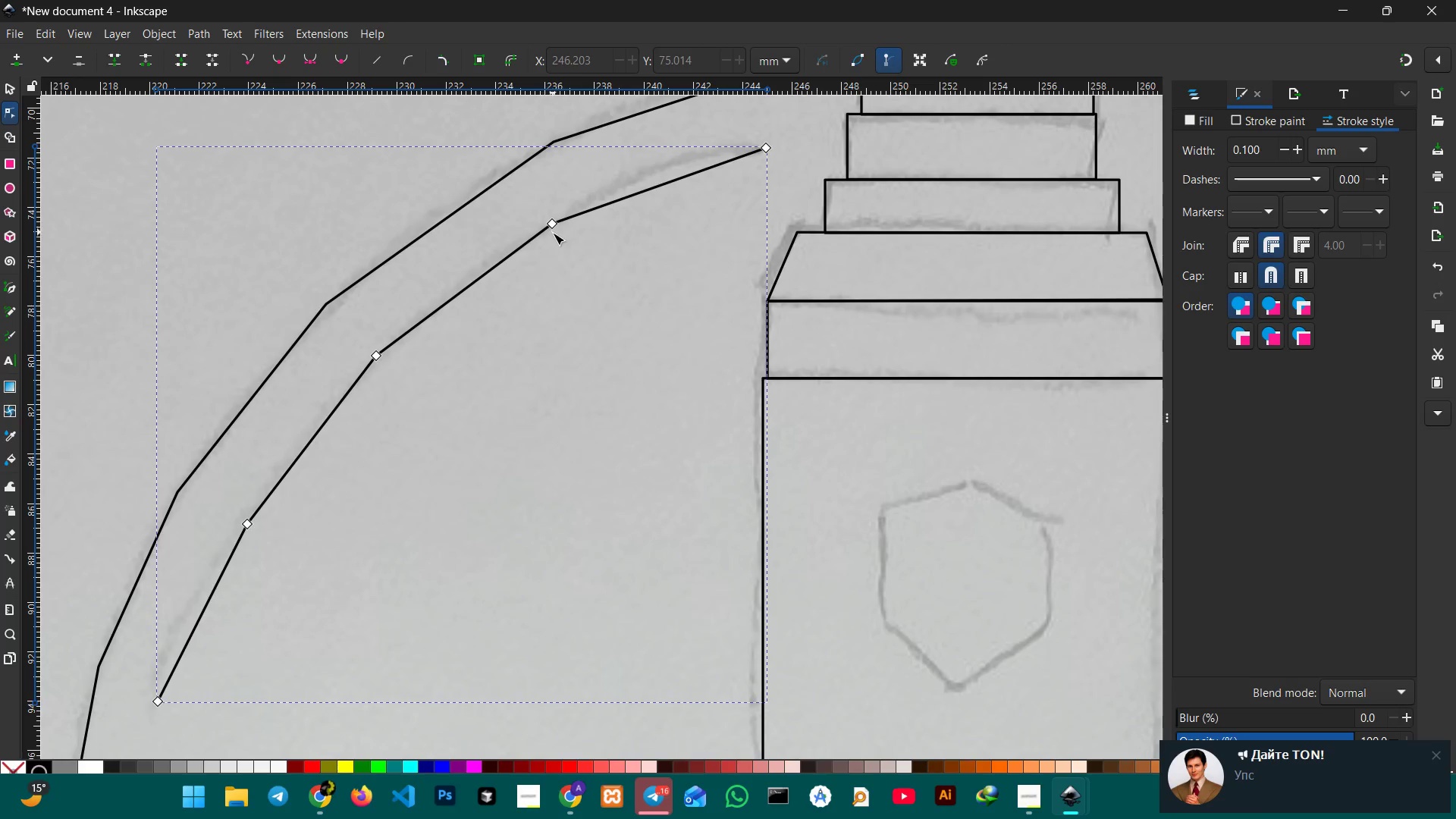 
left_click([556, 224])
 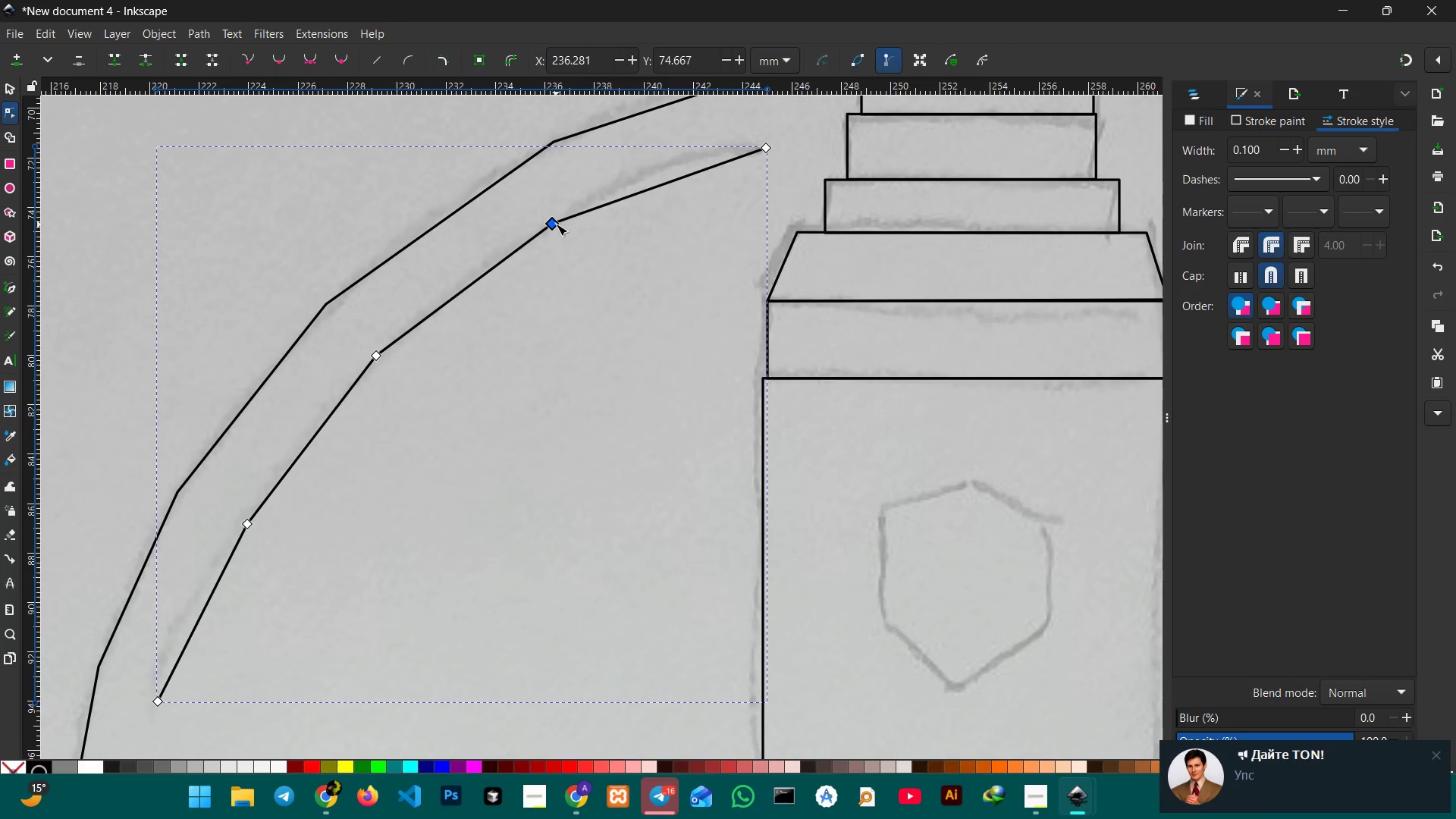 
key(Backspace)
 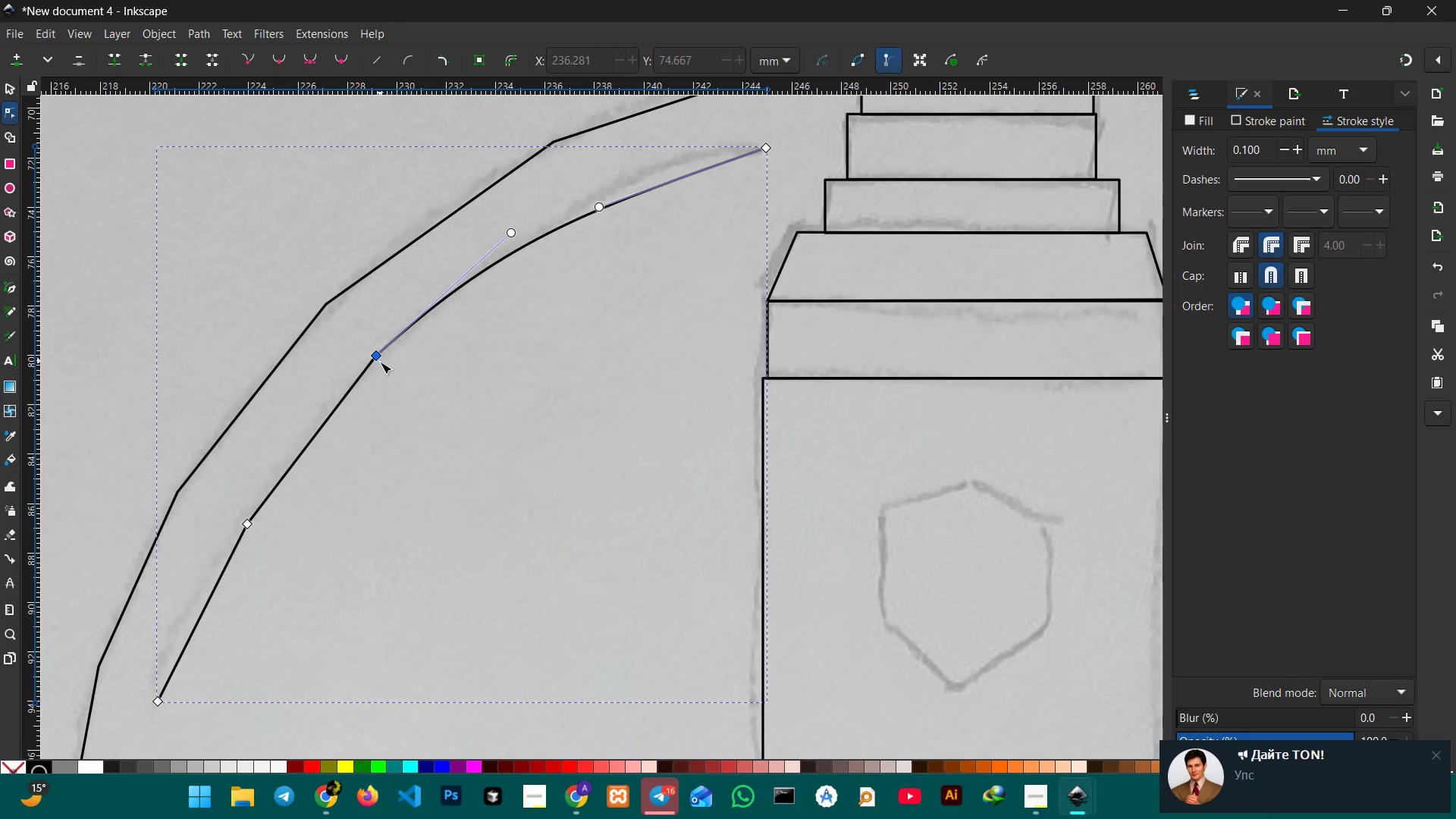 
left_click([377, 358])
 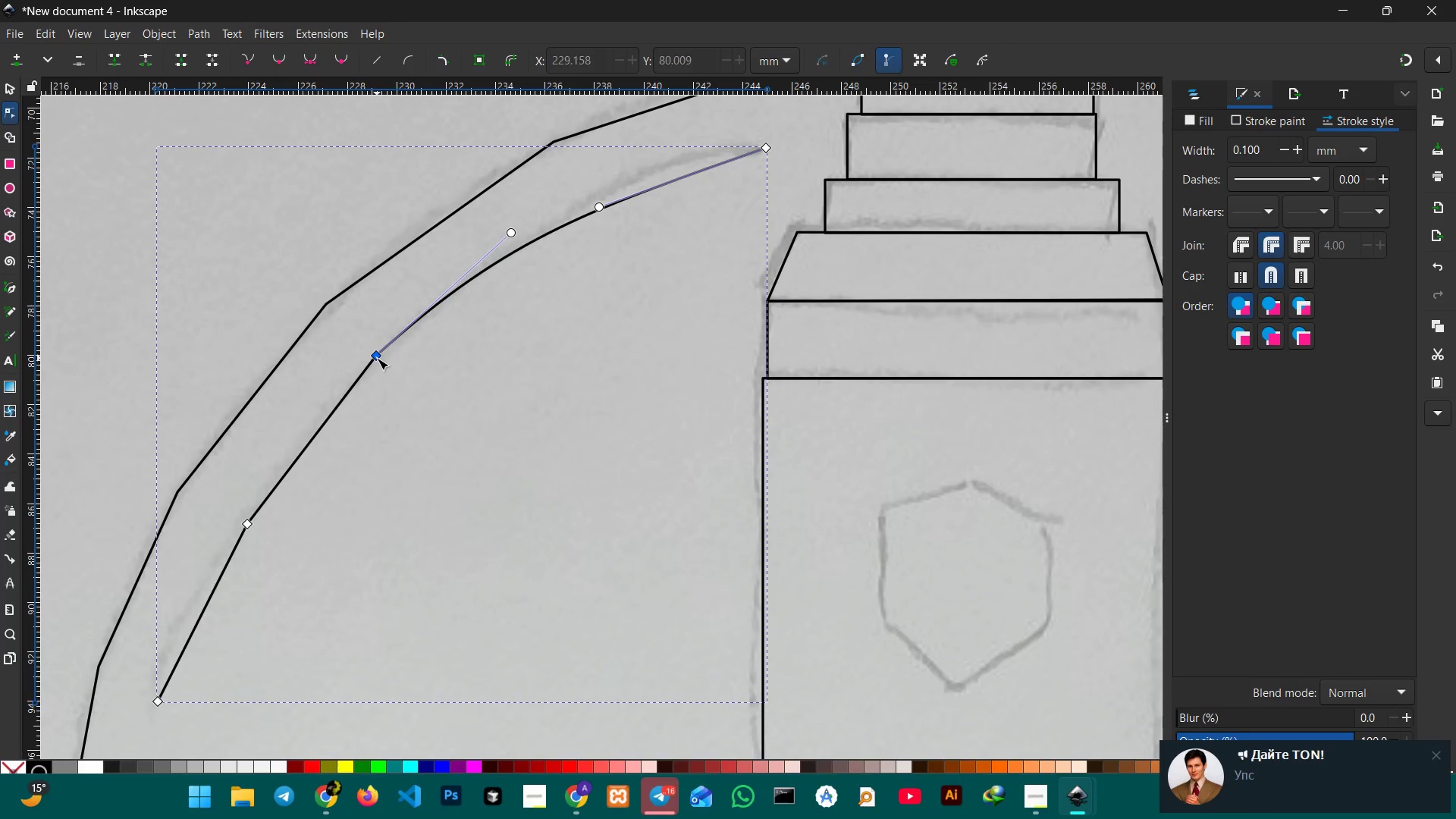 
key(Backspace)
 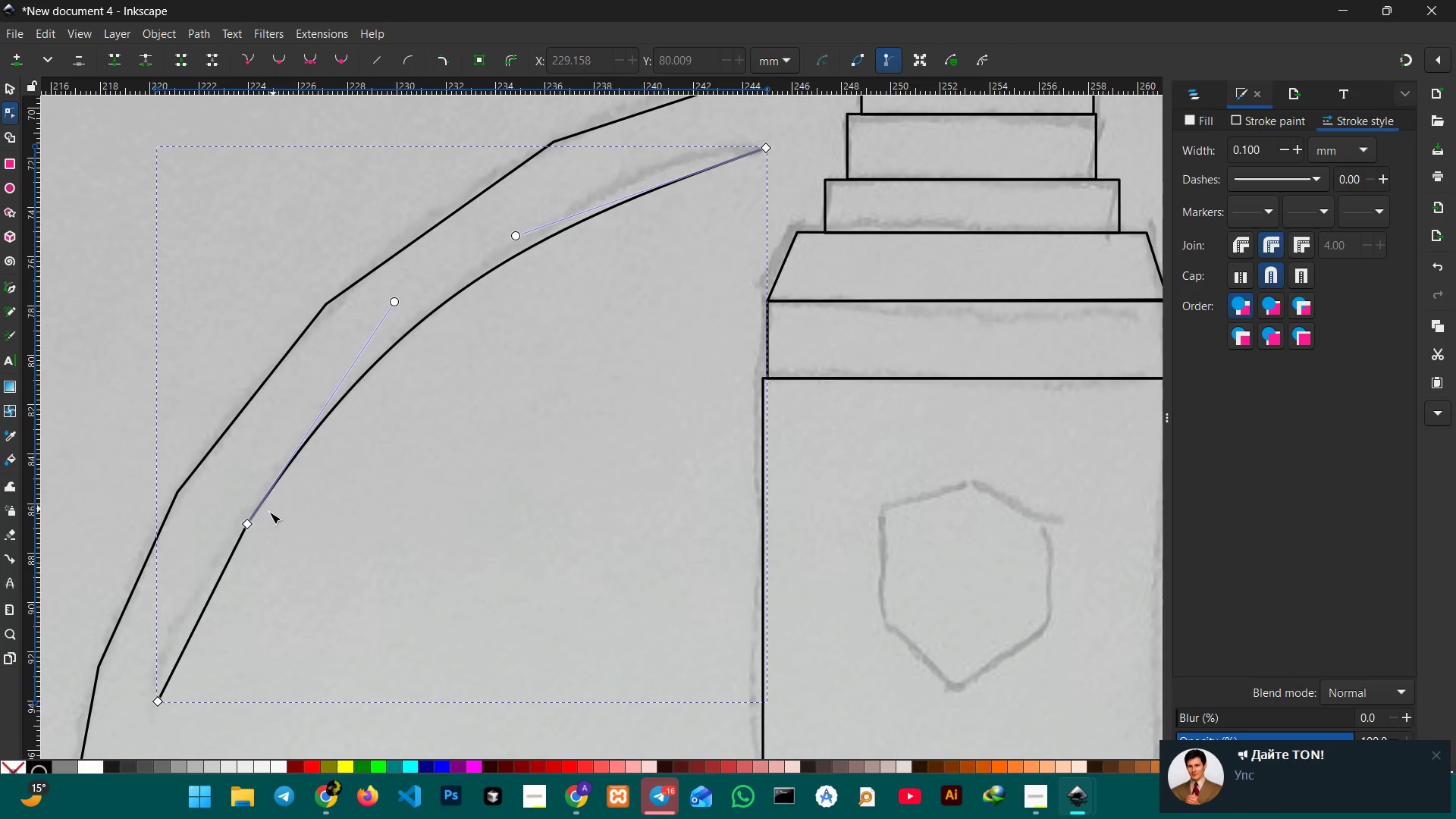 
left_click([246, 526])
 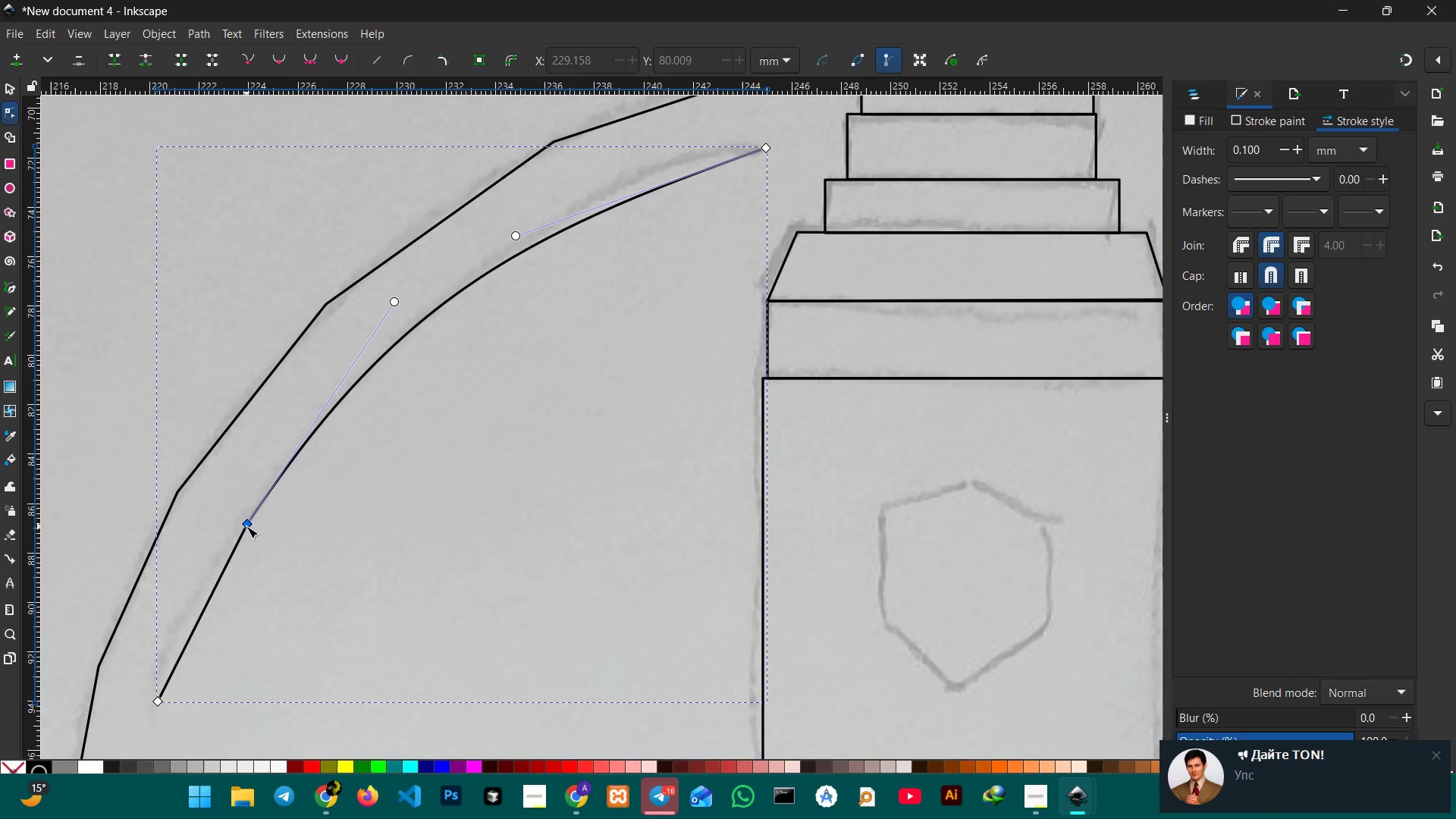 
key(Backspace)
 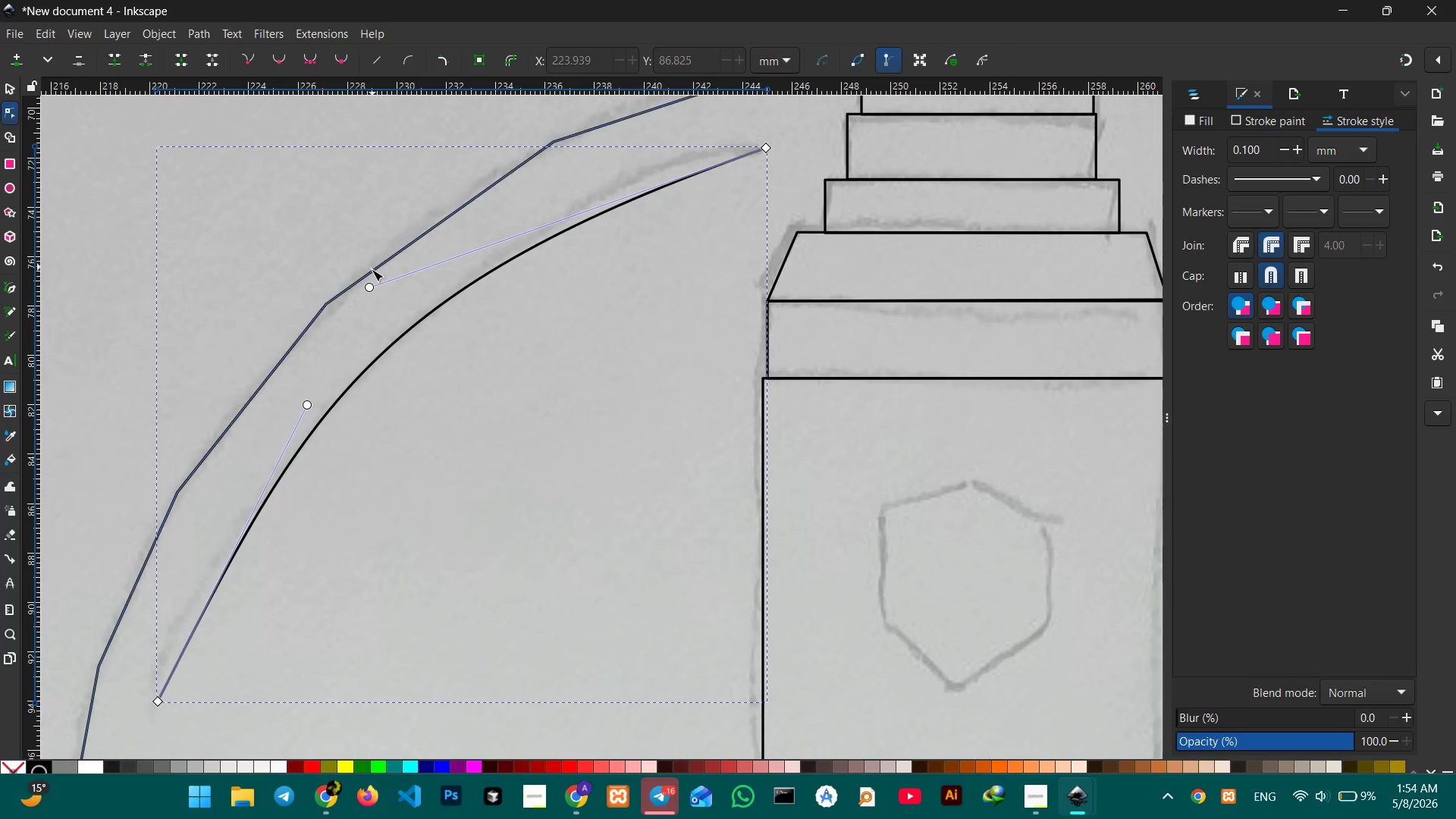 
left_click_drag(start_coordinate=[369, 287], to_coordinate=[509, 187])
 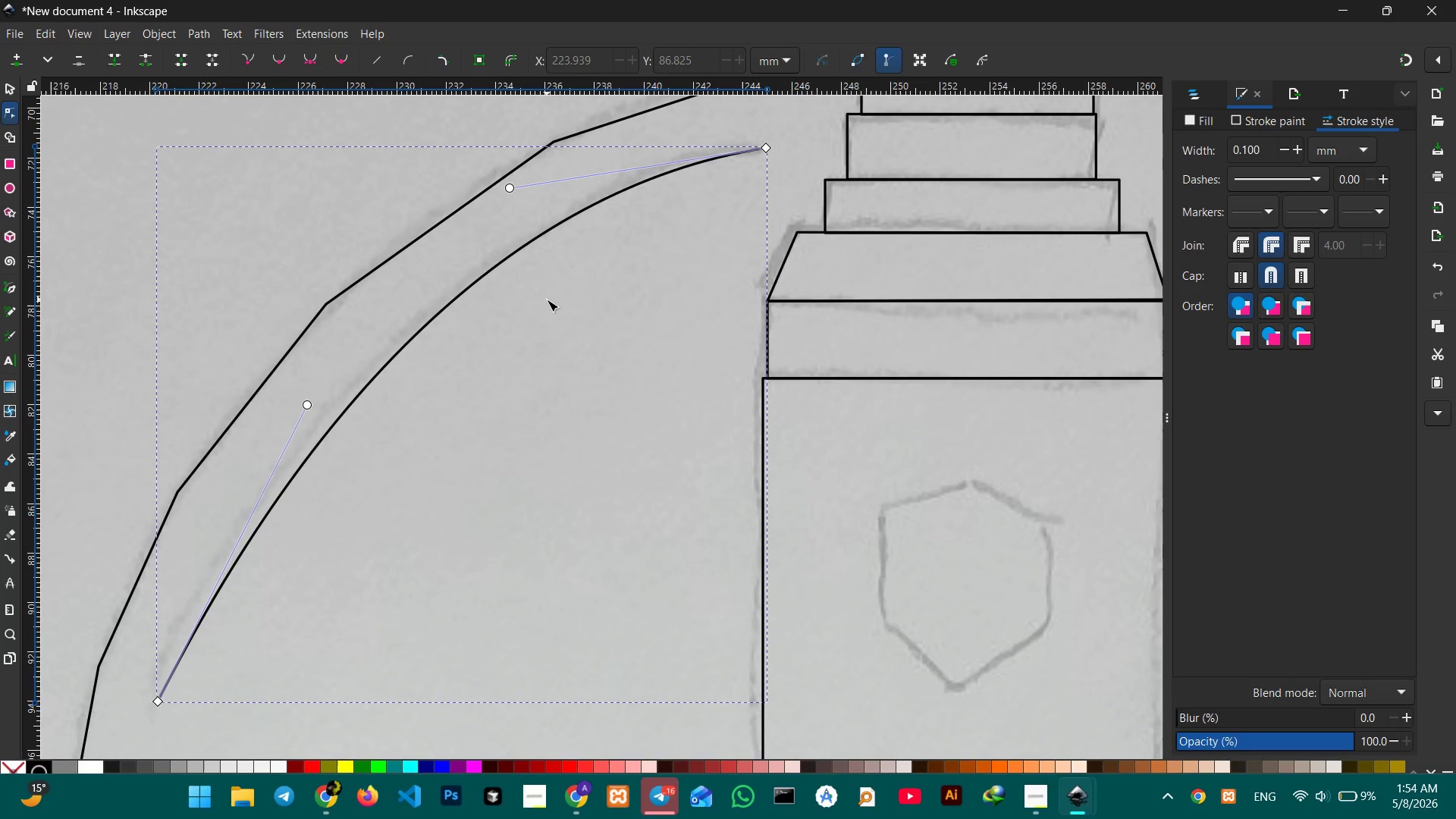 
scroll: coordinate [545, 302], scroll_direction: up, amount: 1.0
 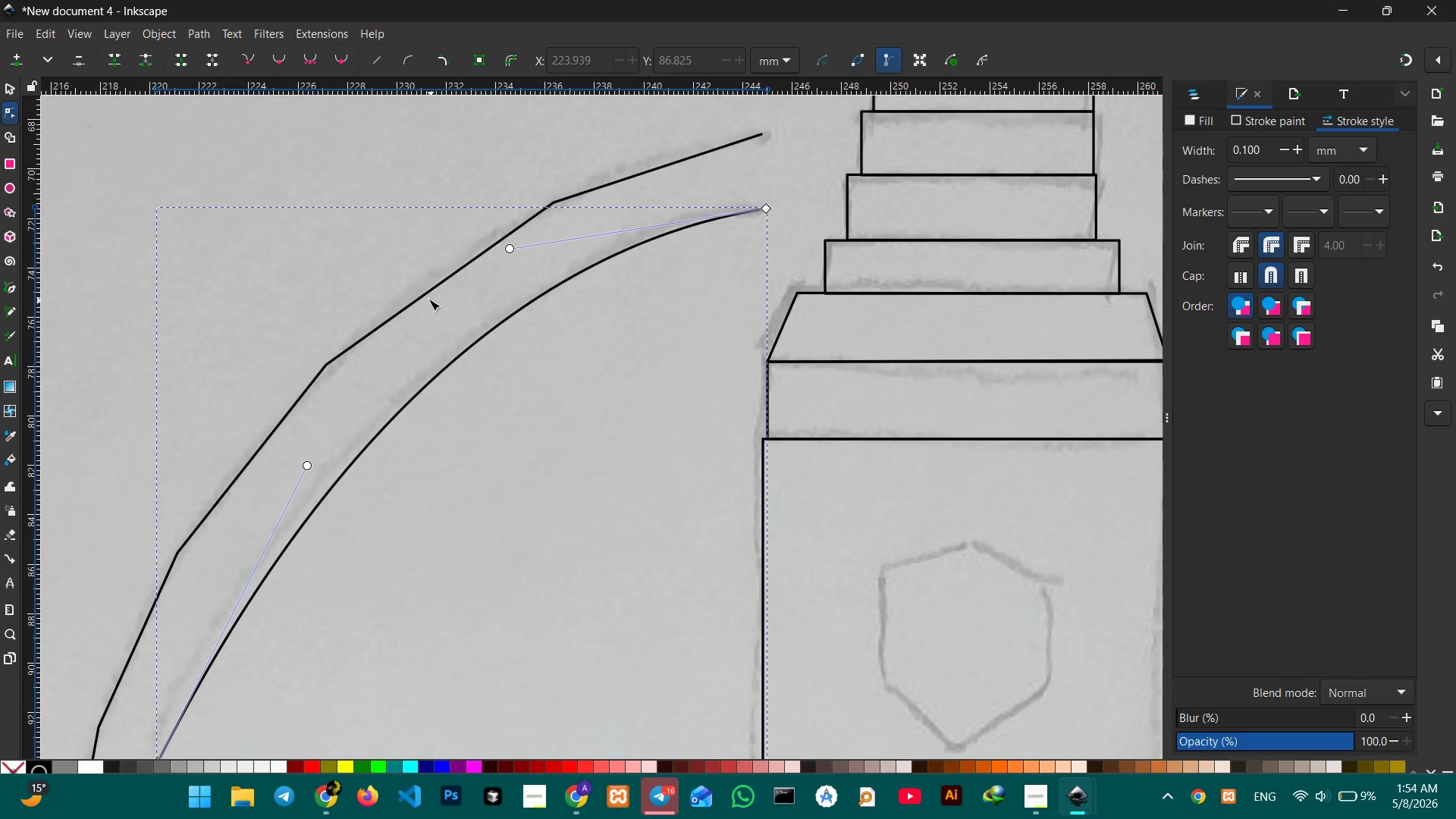 
left_click([425, 295])
 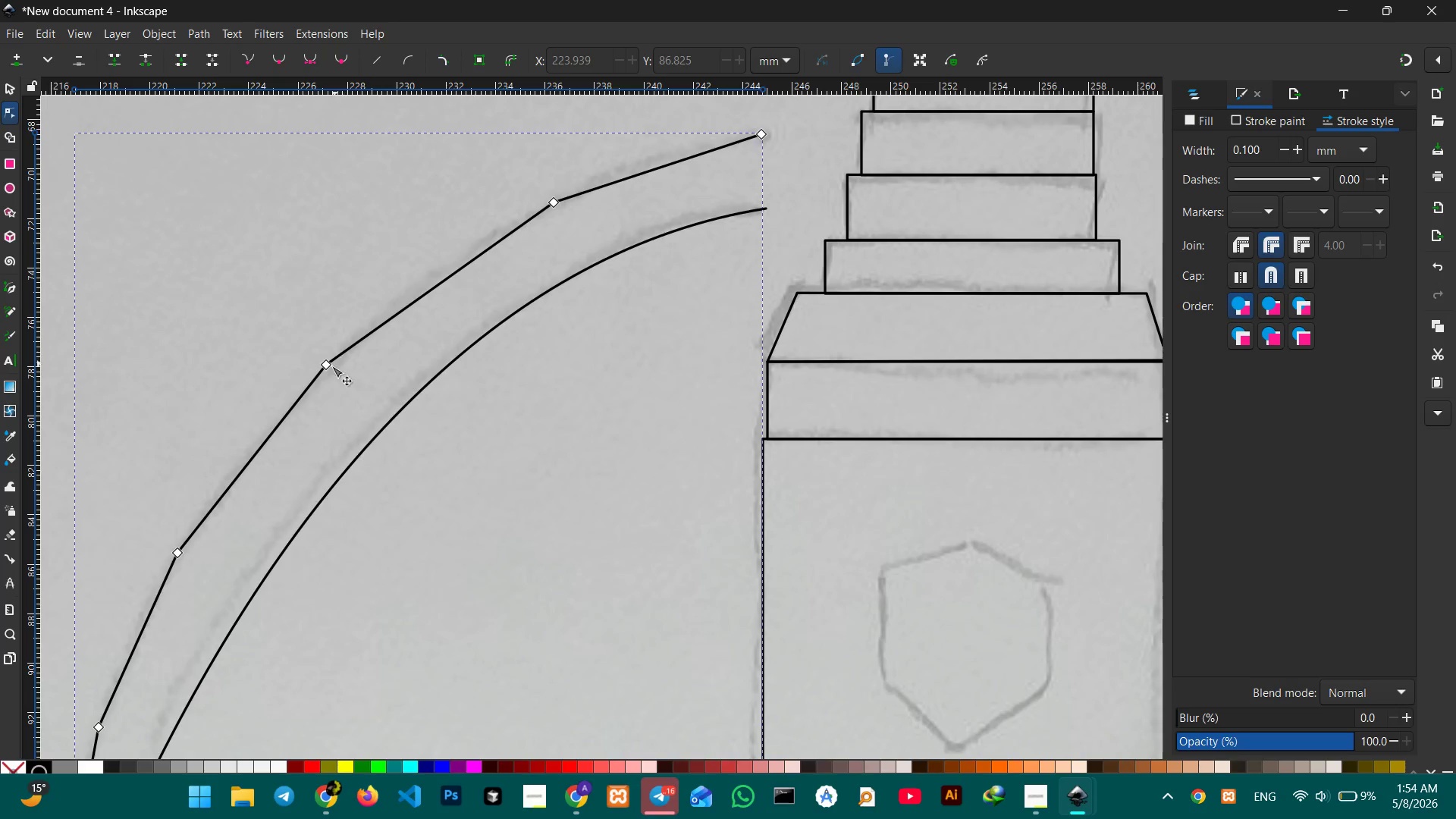 
left_click([325, 366])
 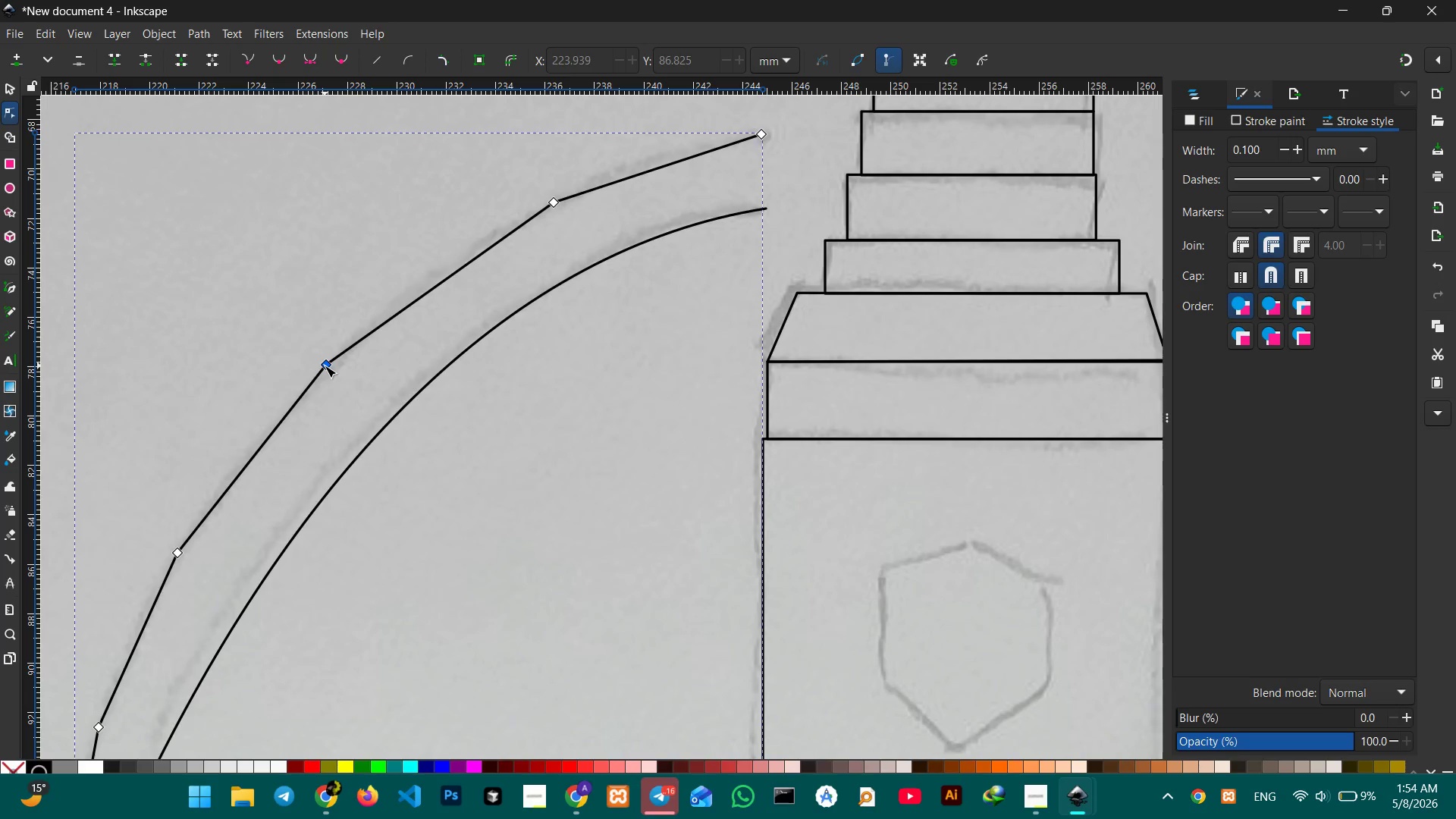 
key(Backspace)
 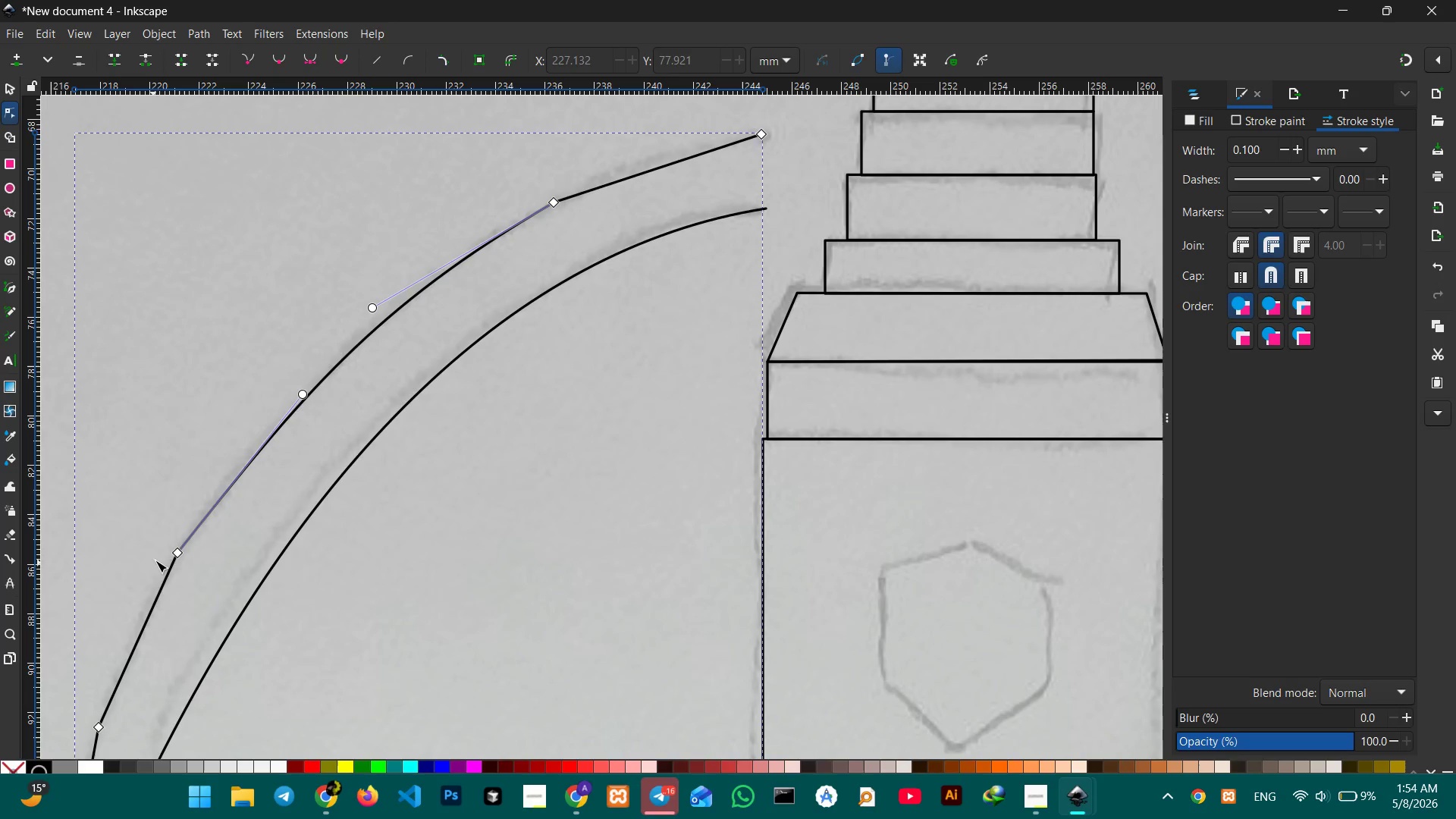 
left_click([178, 551])
 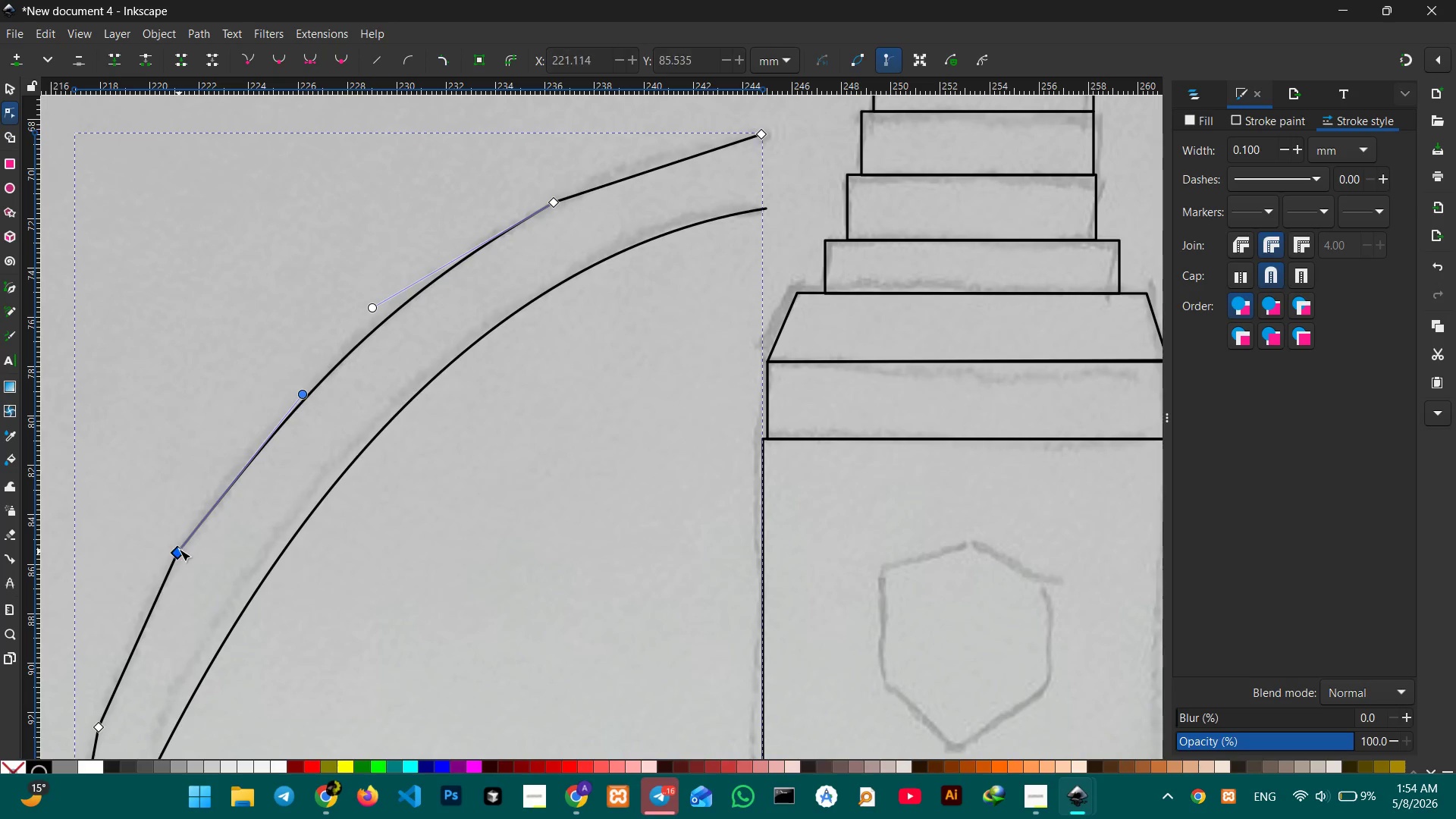 
key(Backspace)
 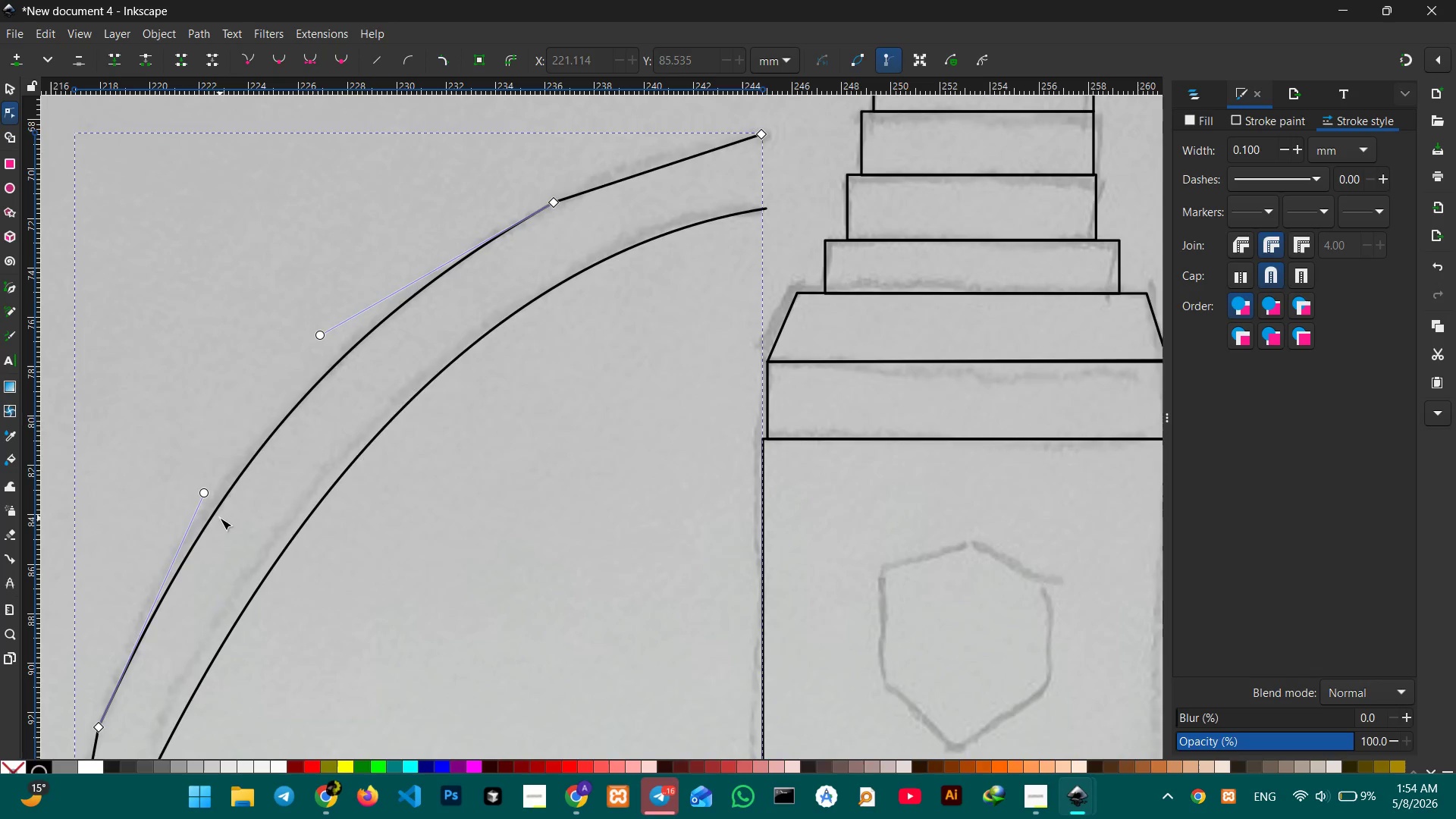 
scroll: coordinate [220, 518], scroll_direction: down, amount: 2.0
 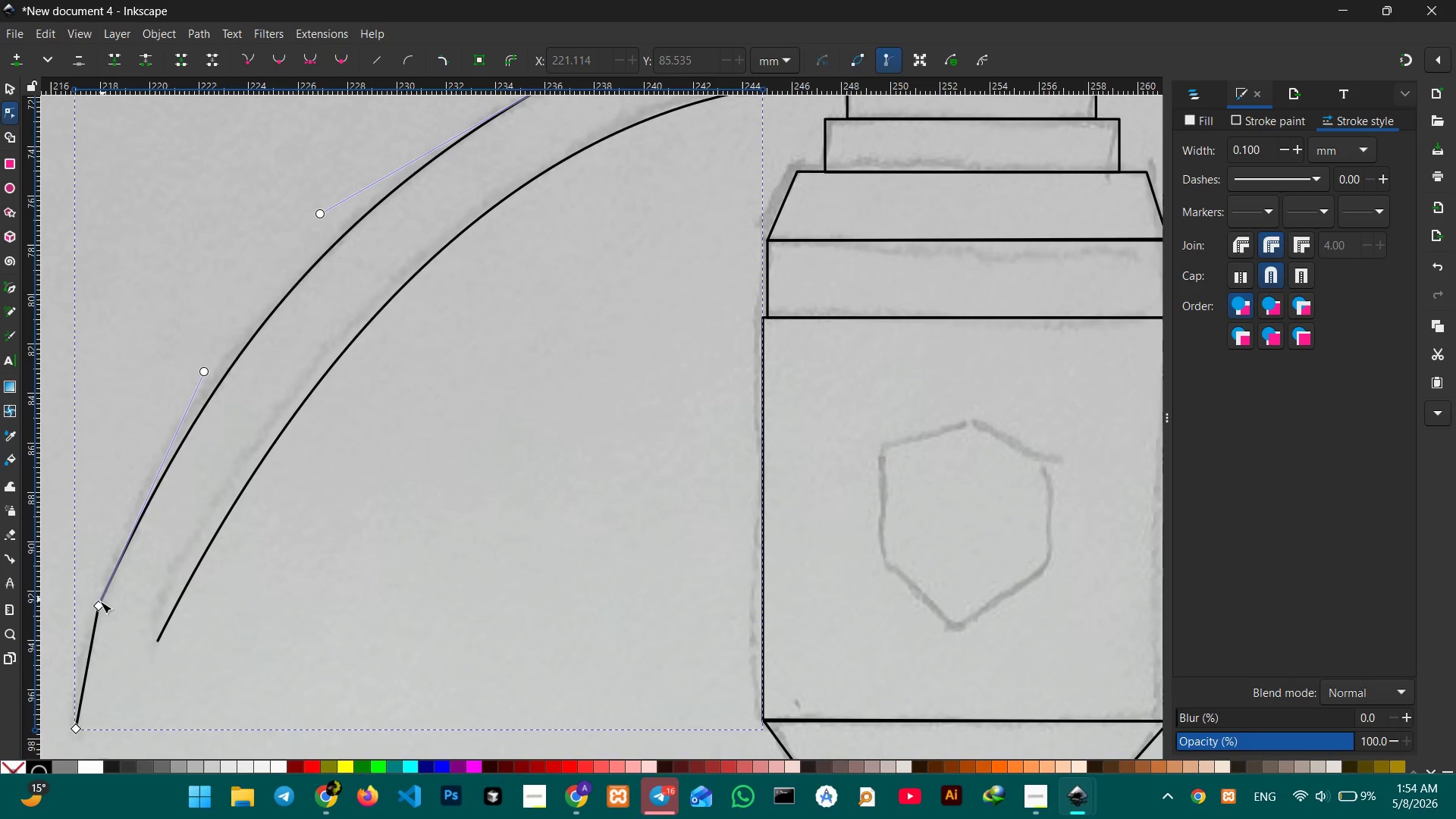 
left_click([97, 608])
 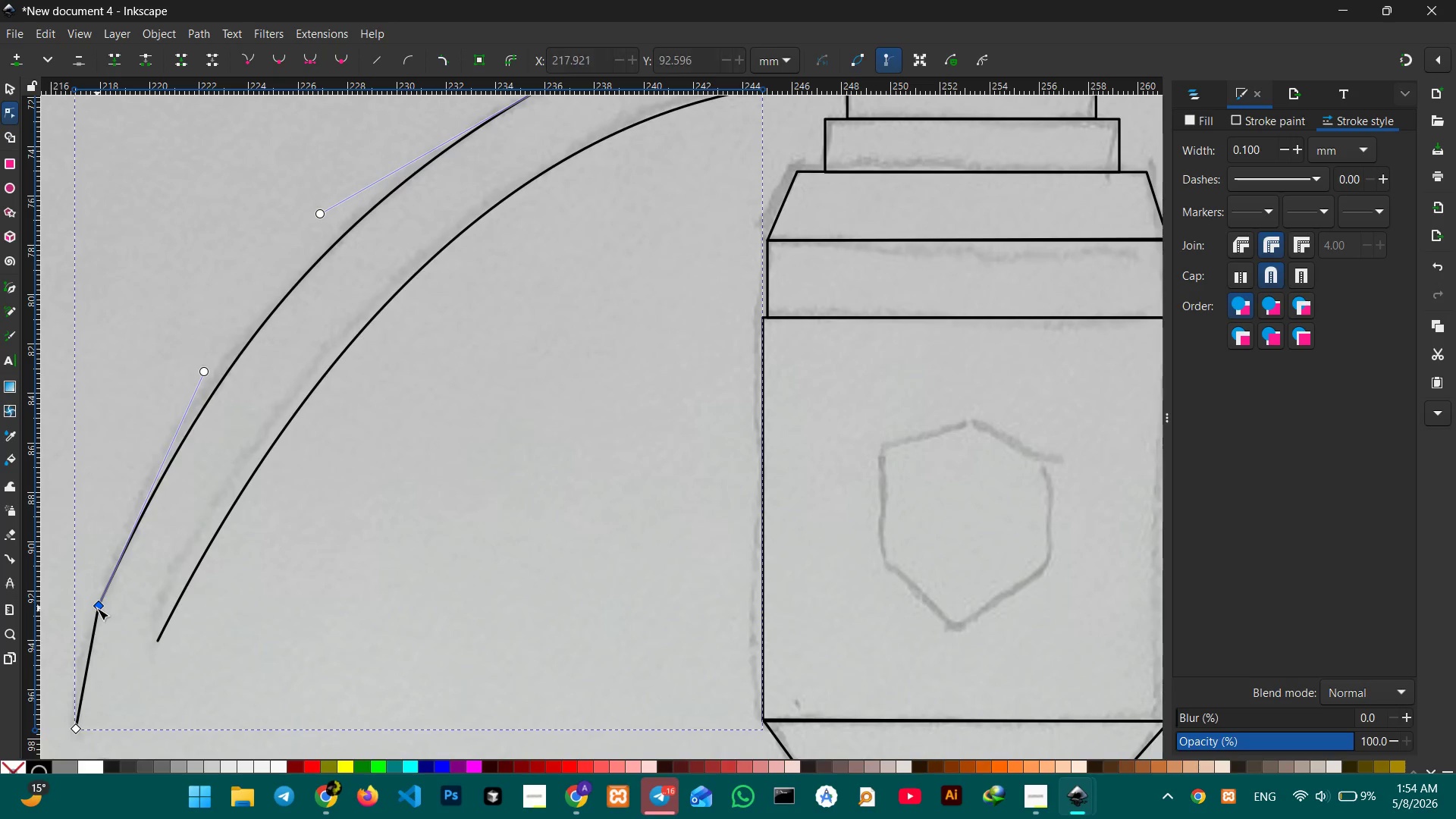 
key(Backspace)
 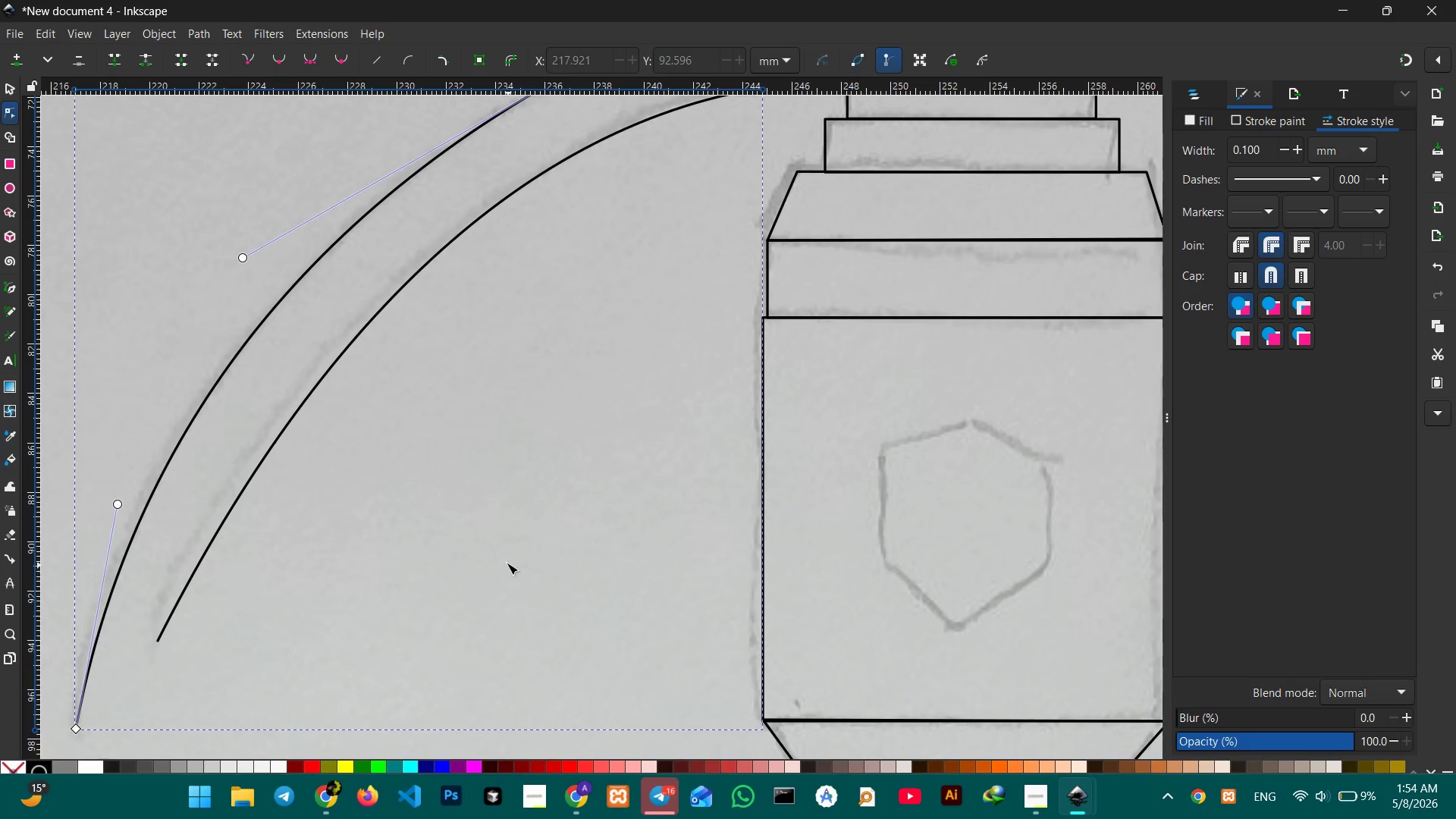 
scroll: coordinate [499, 551], scroll_direction: up, amount: 3.0
 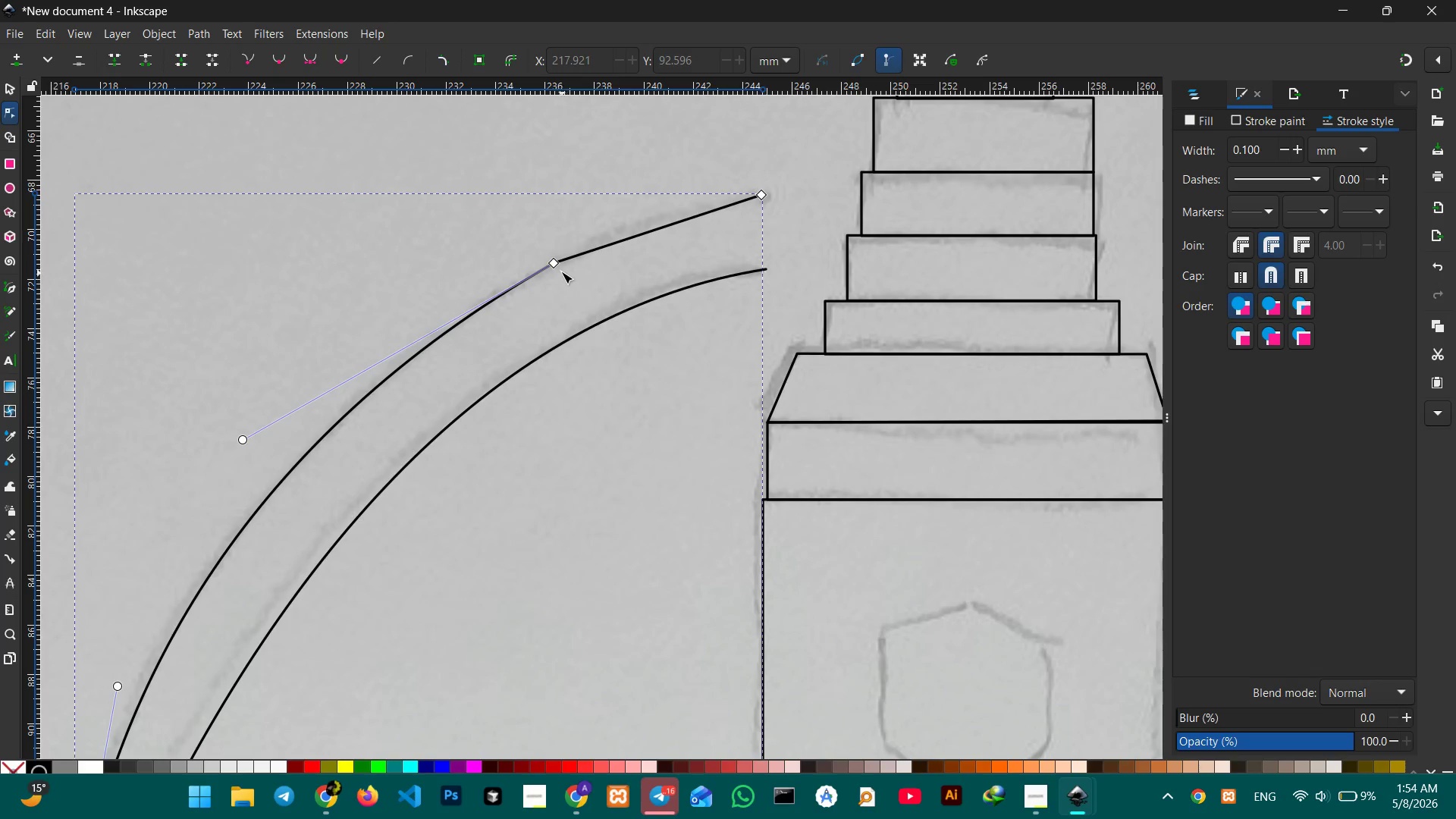 
left_click([557, 262])
 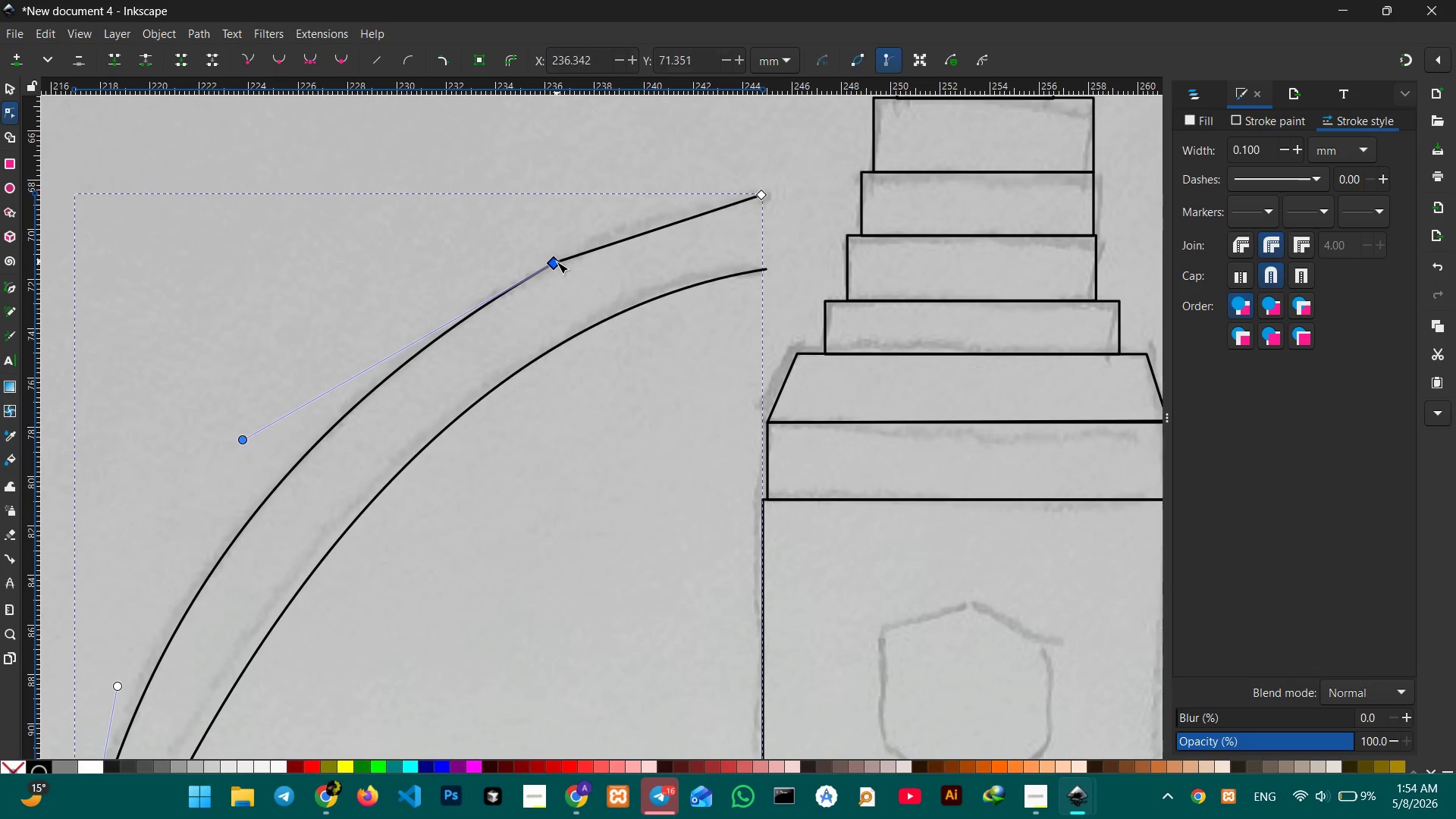 
key(Backspace)
 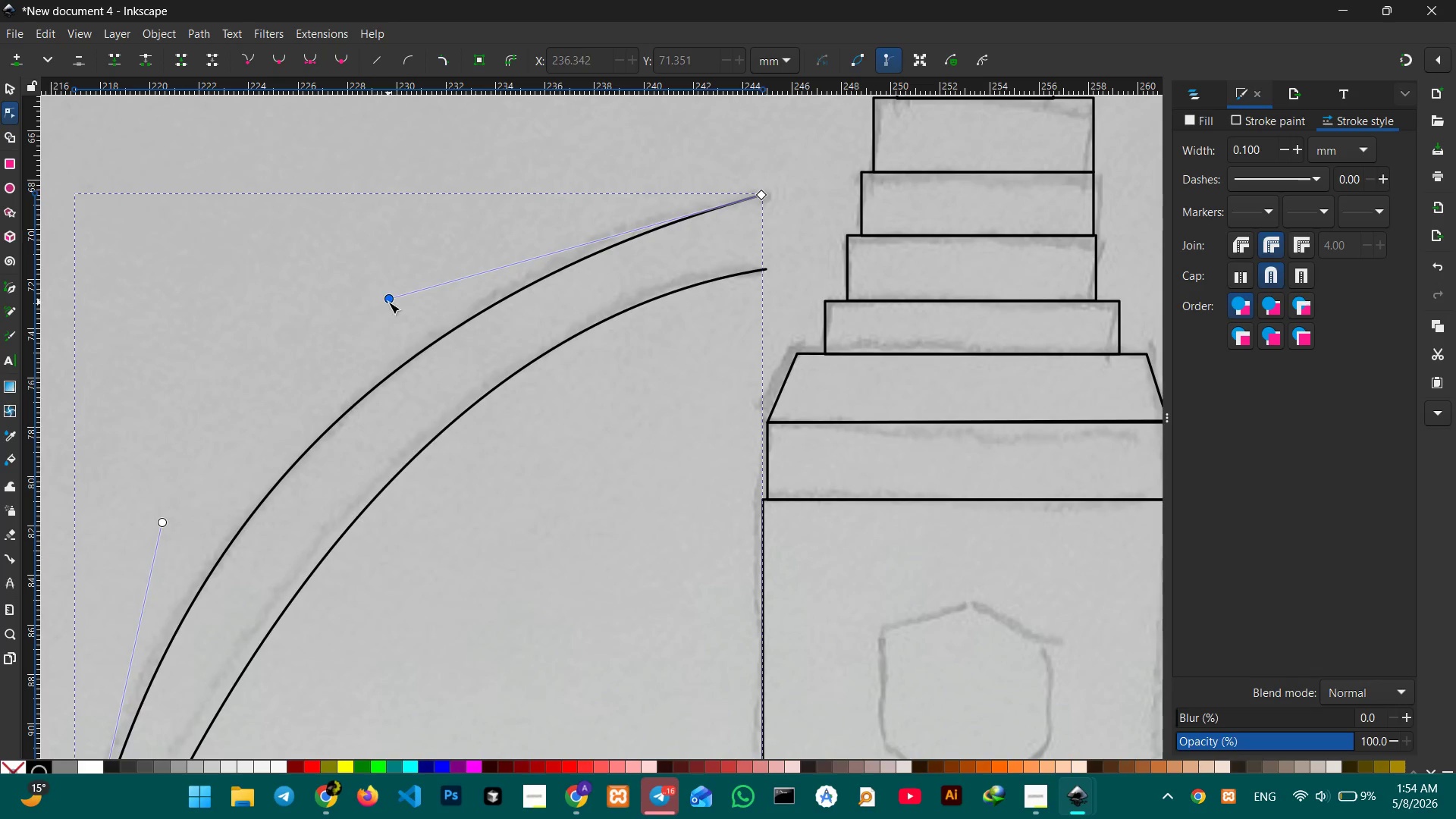 
left_click_drag(start_coordinate=[388, 301], to_coordinate=[391, 278])
 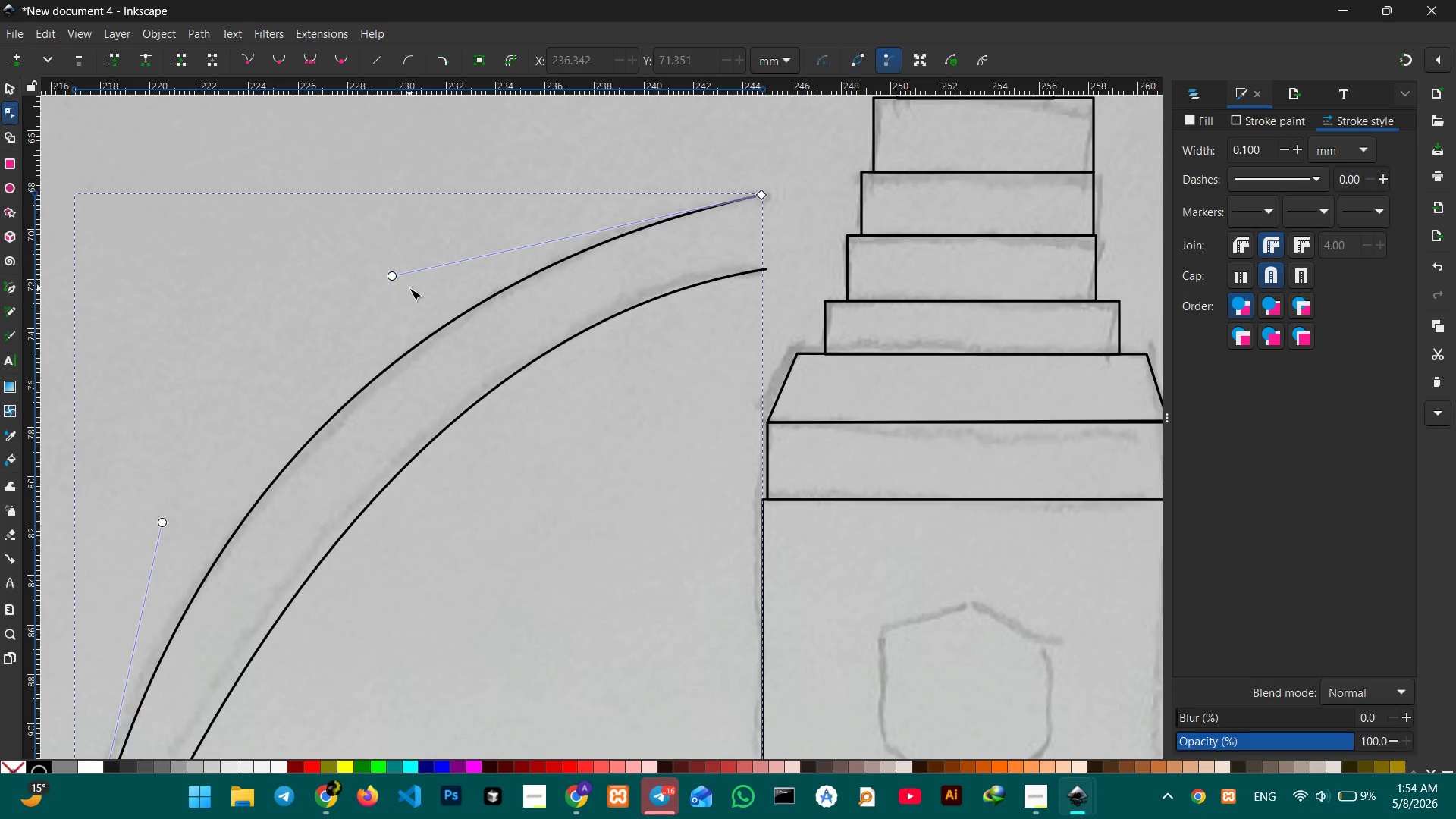 
scroll: coordinate [410, 289], scroll_direction: down, amount: 4.0
 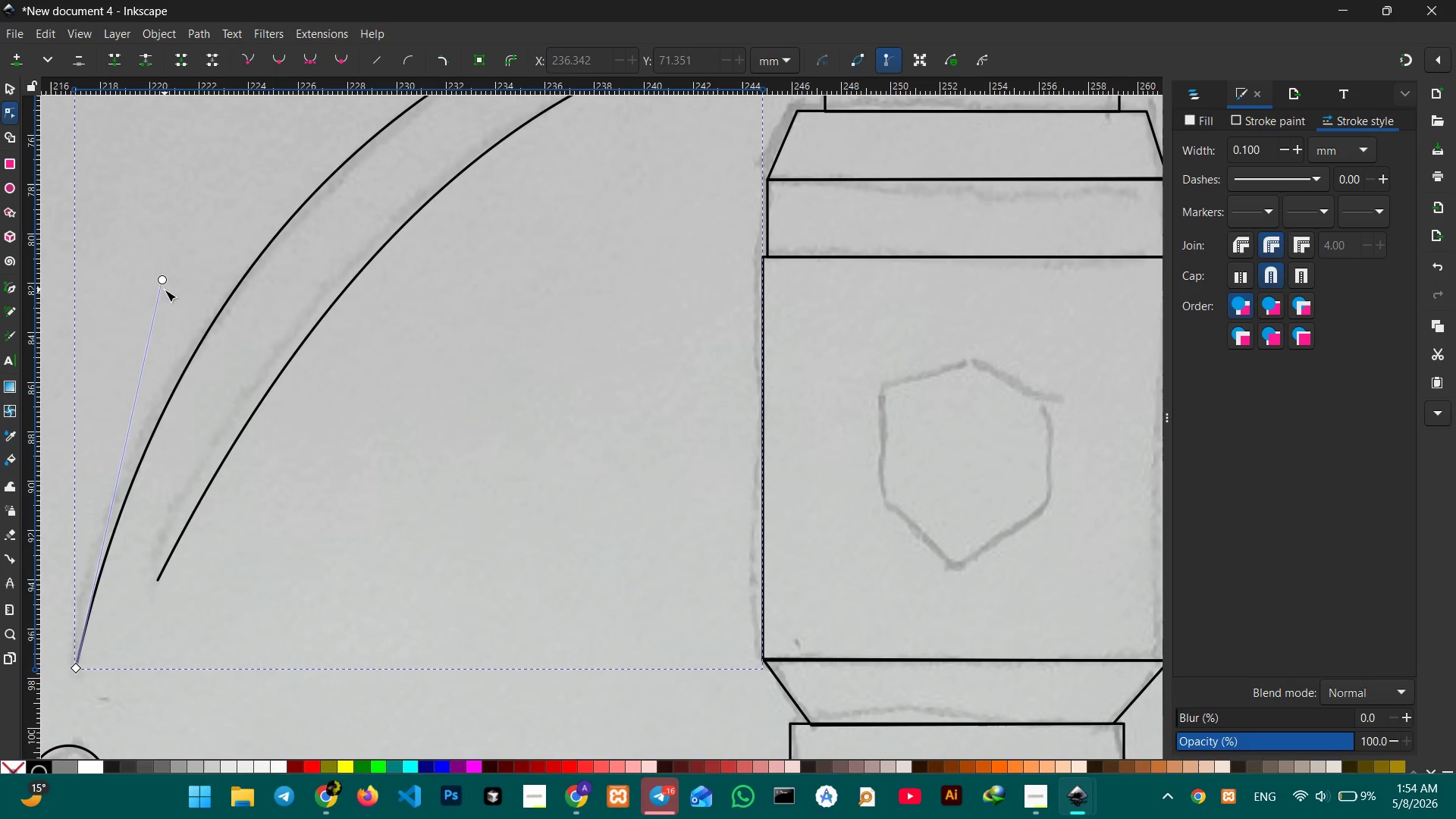 
left_click_drag(start_coordinate=[163, 282], to_coordinate=[146, 333])
 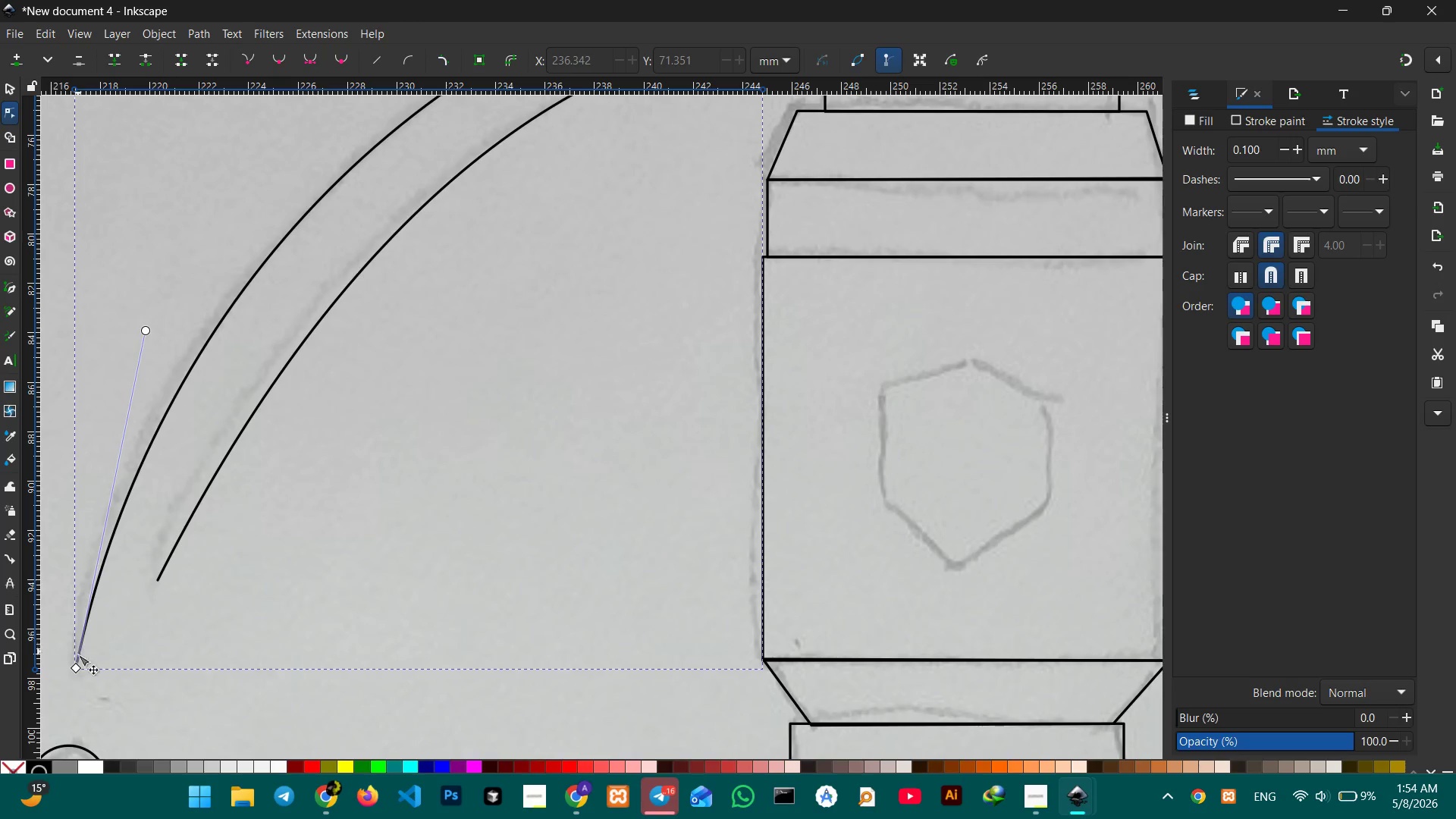 
left_click_drag(start_coordinate=[74, 667], to_coordinate=[60, 667])
 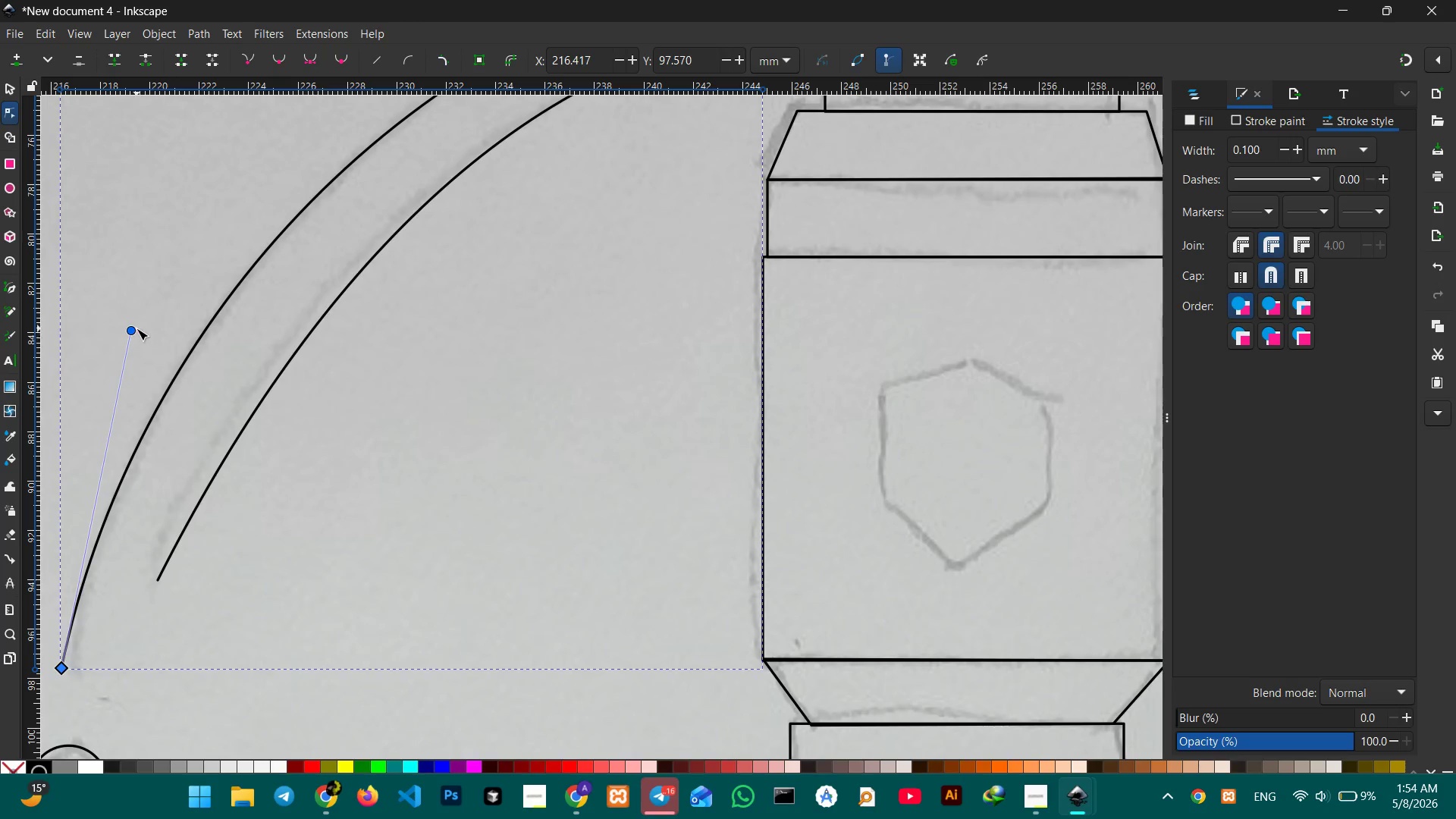 
left_click_drag(start_coordinate=[133, 328], to_coordinate=[141, 335])
 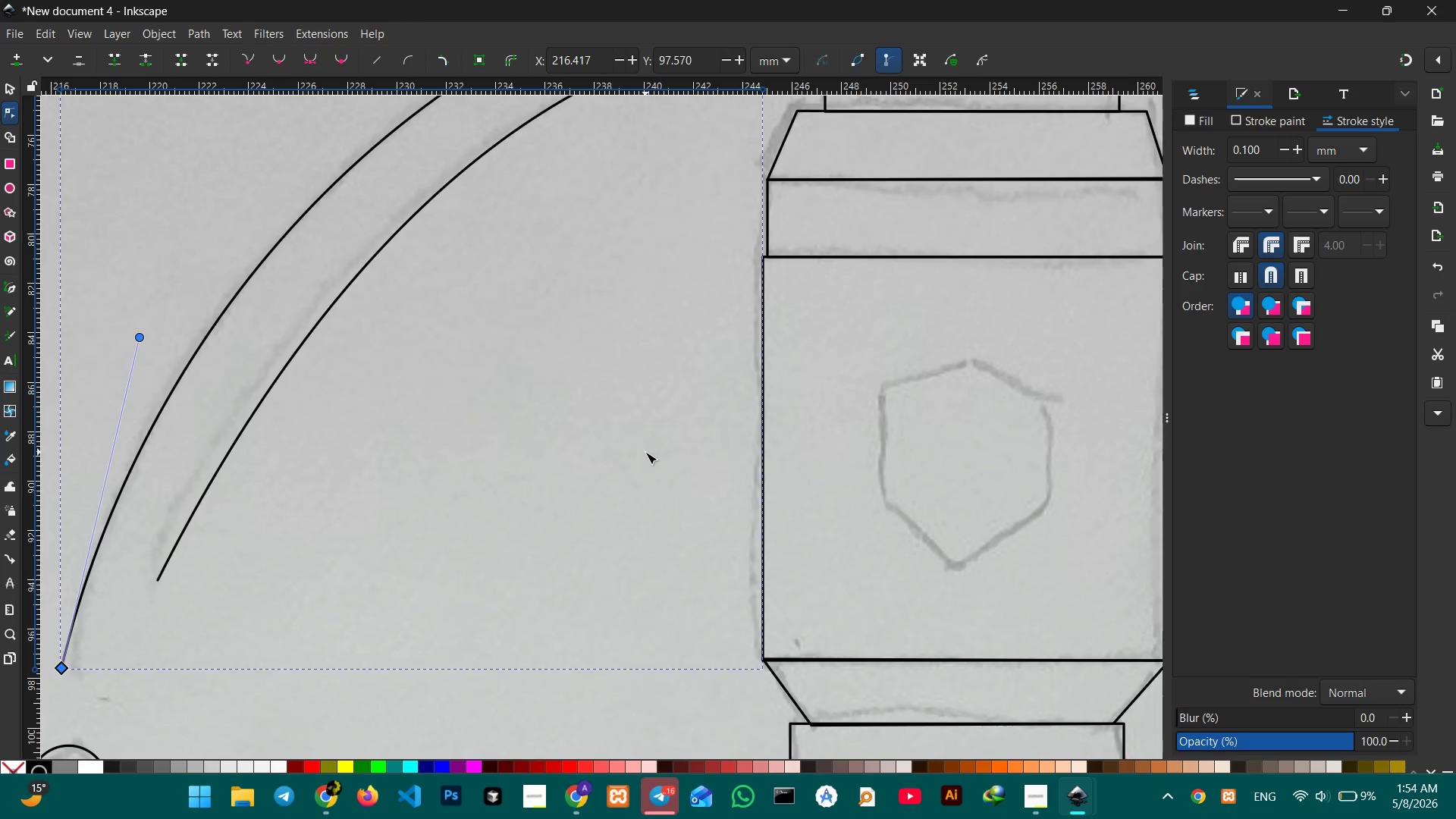 
scroll: coordinate [645, 452], scroll_direction: up, amount: 4.0
 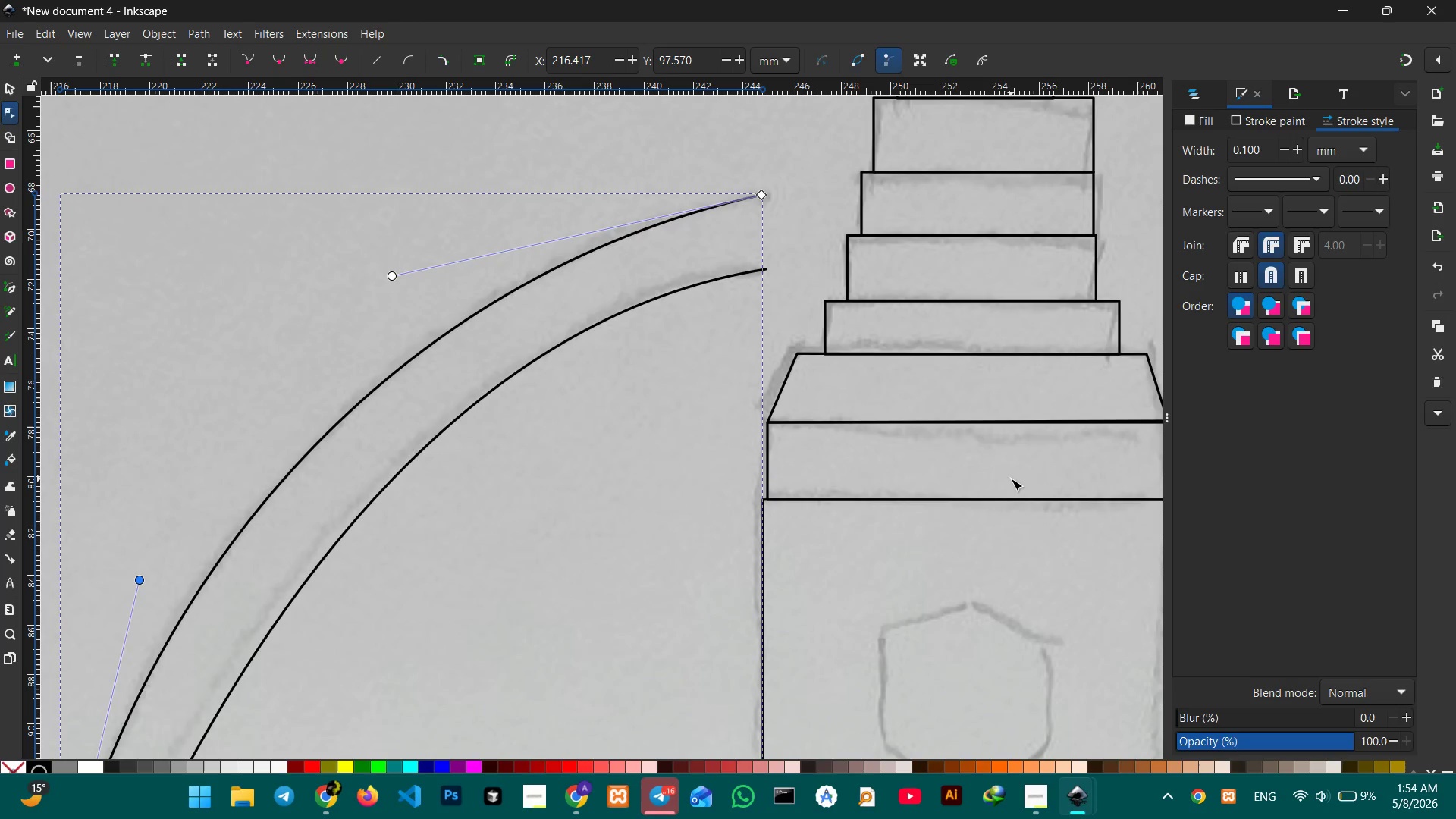 
hold_key(key=Space, duration=1.5)
 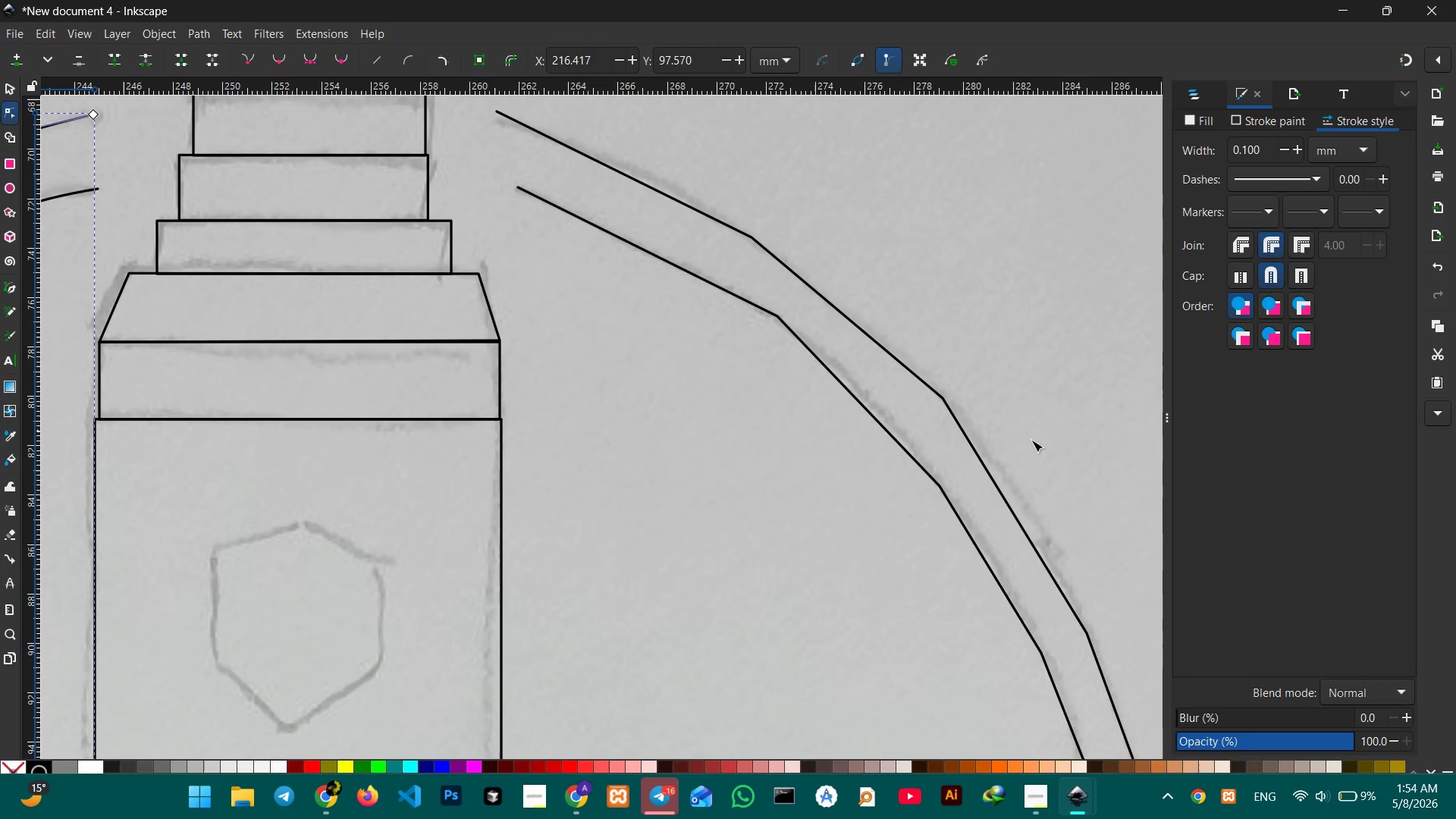 
left_click_drag(start_coordinate=[1012, 478], to_coordinate=[336, 400])
 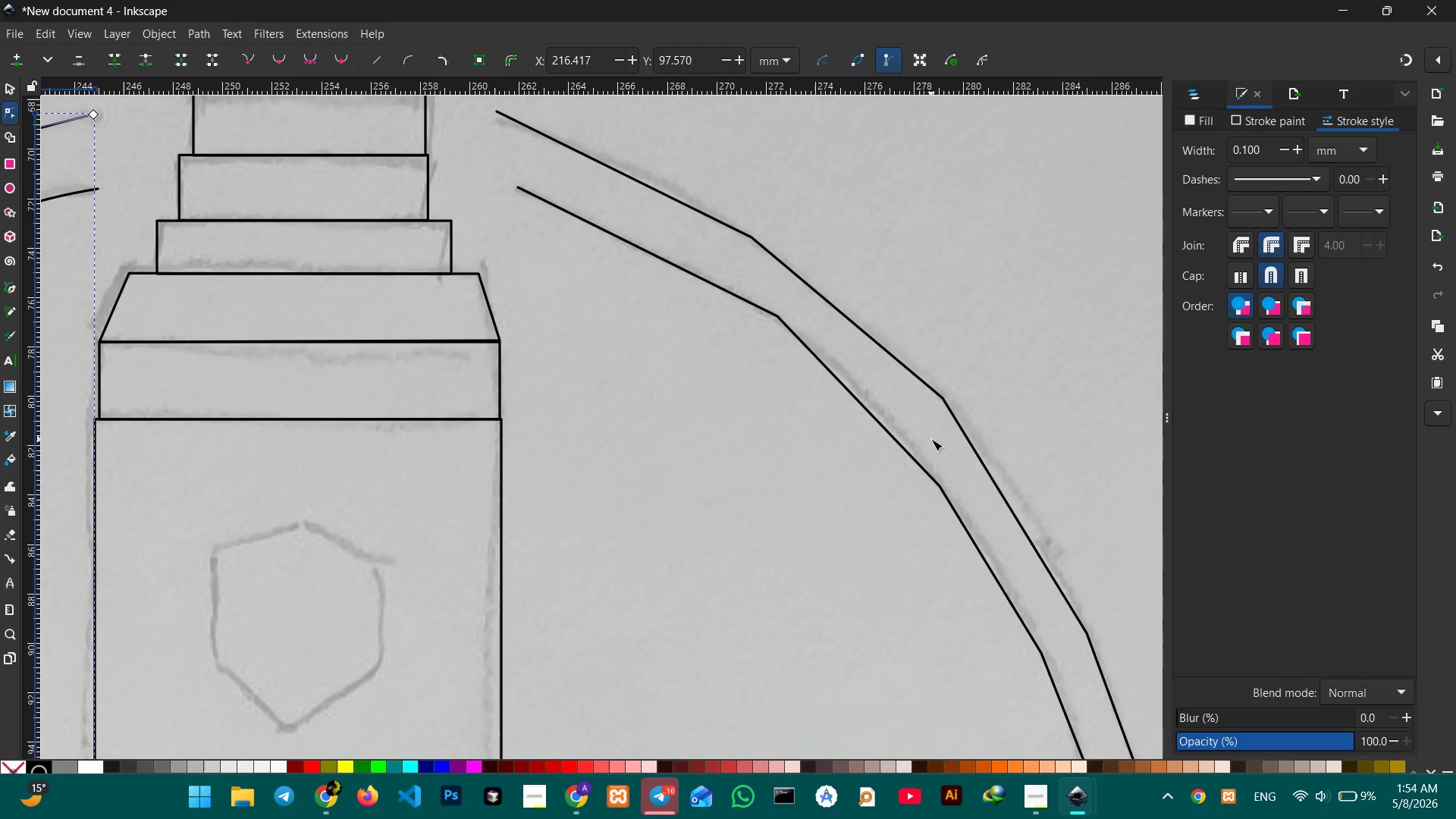 
key(Control+ControlLeft)
 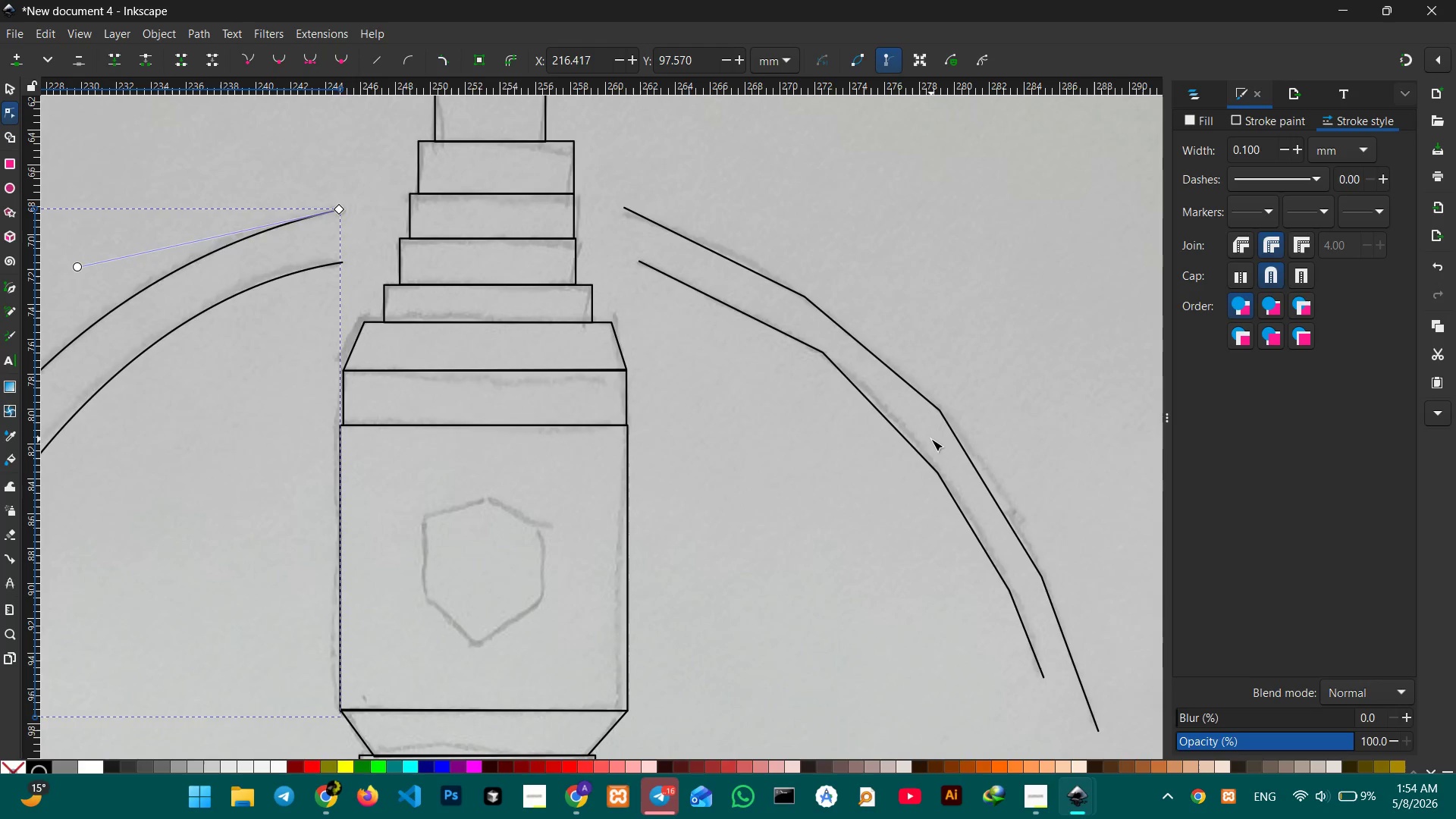 
scroll: coordinate [931, 439], scroll_direction: down, amount: 2.0
 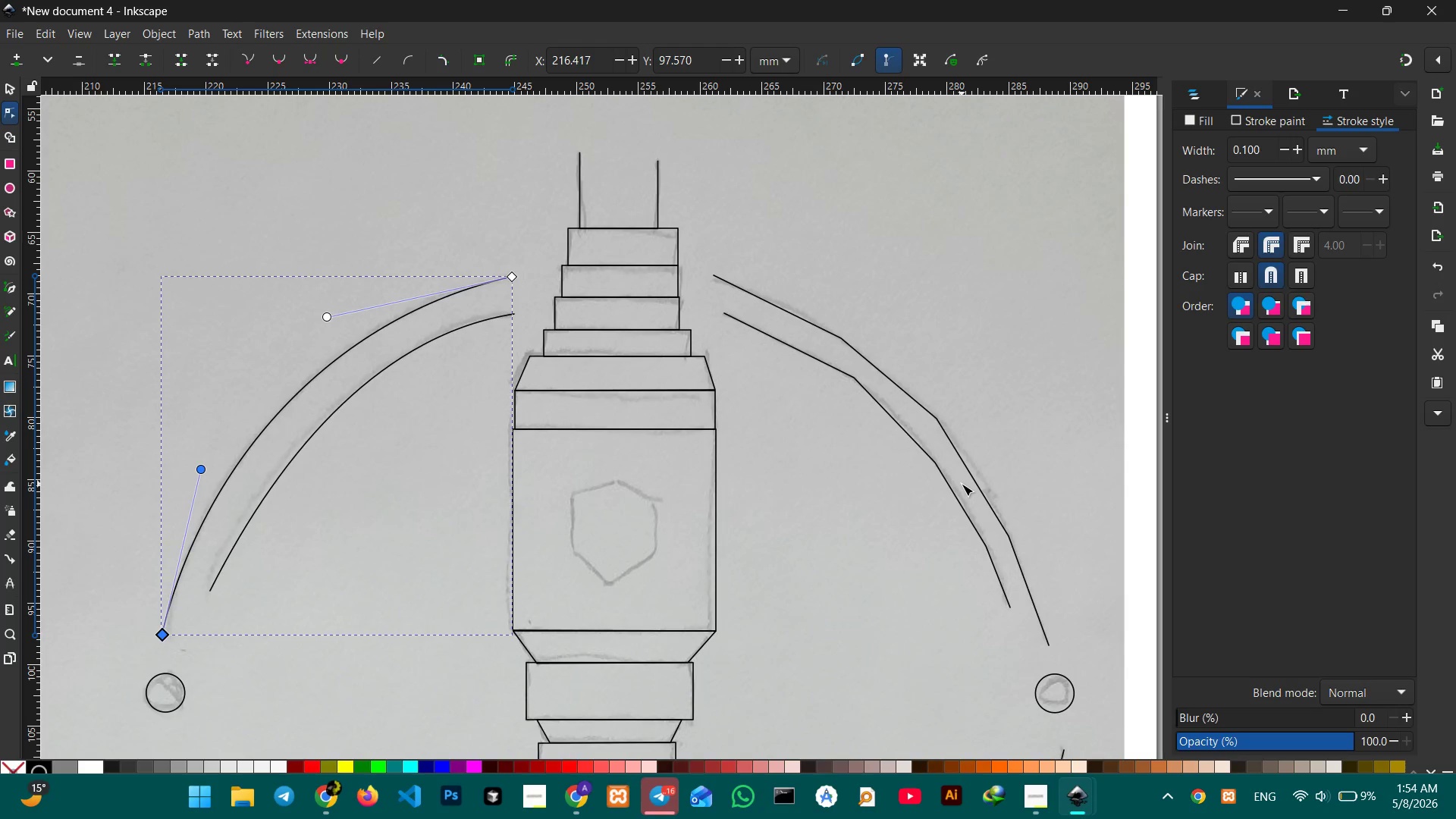 
hold_key(key=ControlLeft, duration=0.38)
scroll: coordinate [962, 484], scroll_direction: up, amount: 1.0
 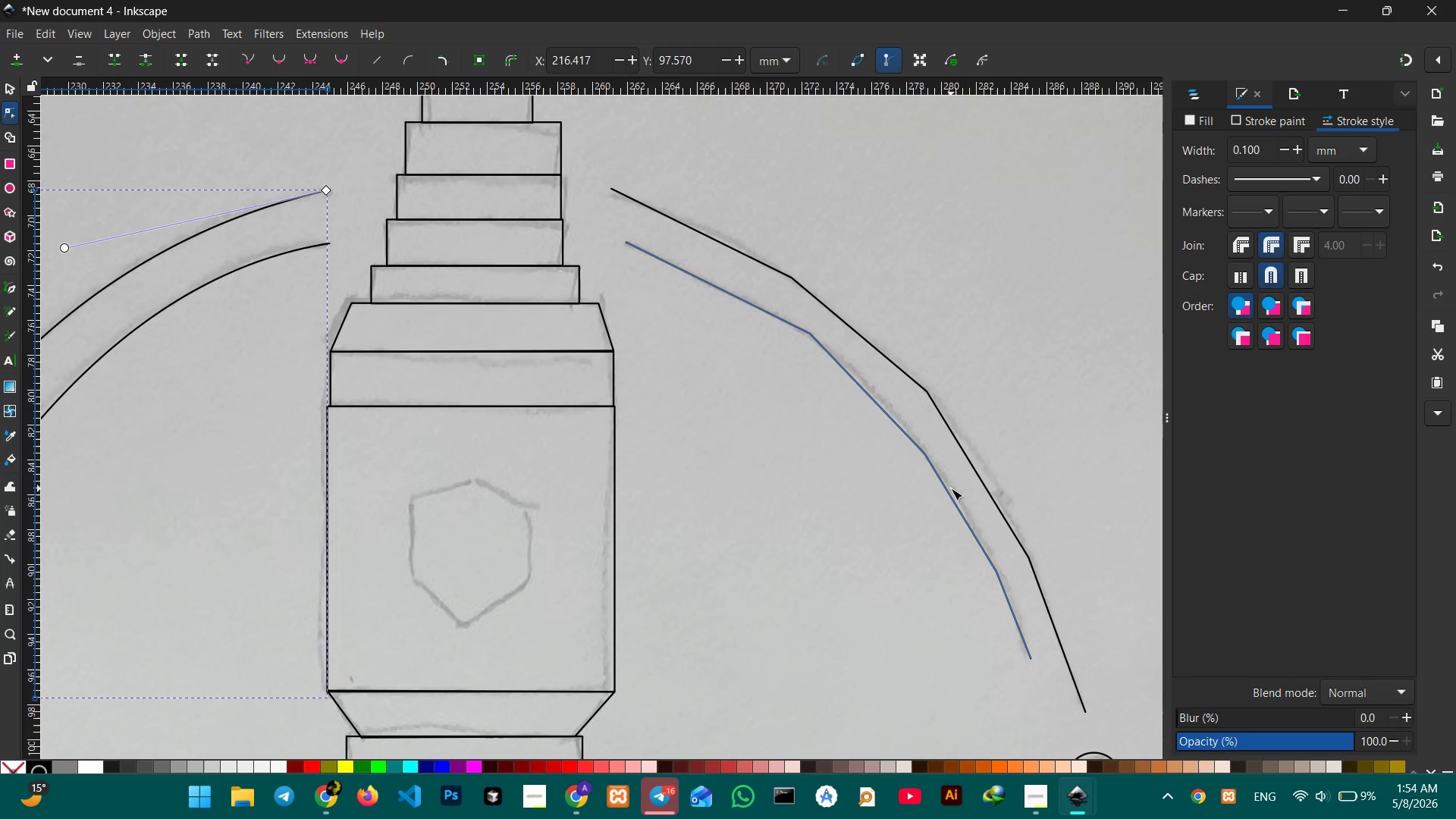 
left_click([948, 490])
 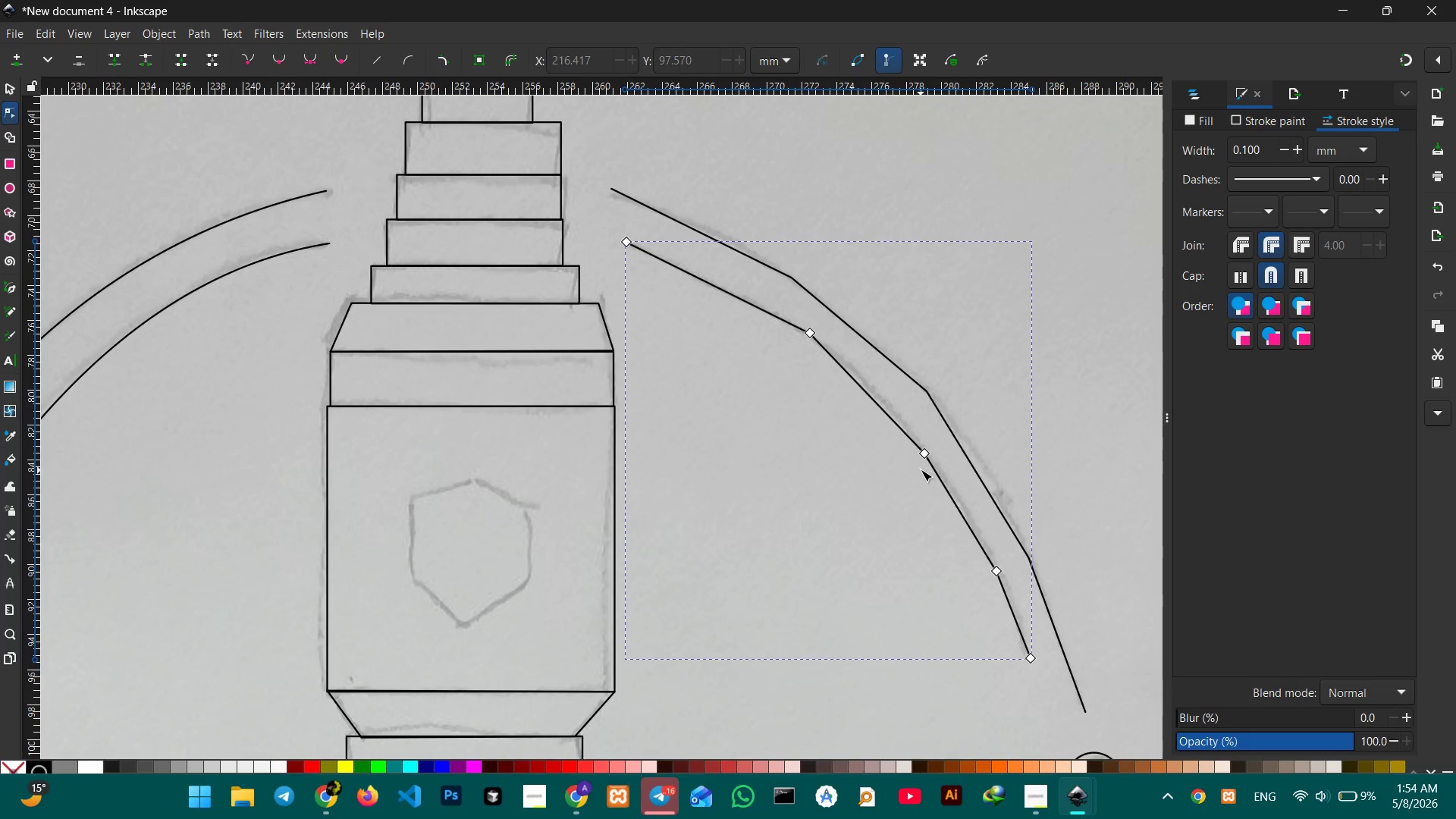 
left_click([921, 457])
 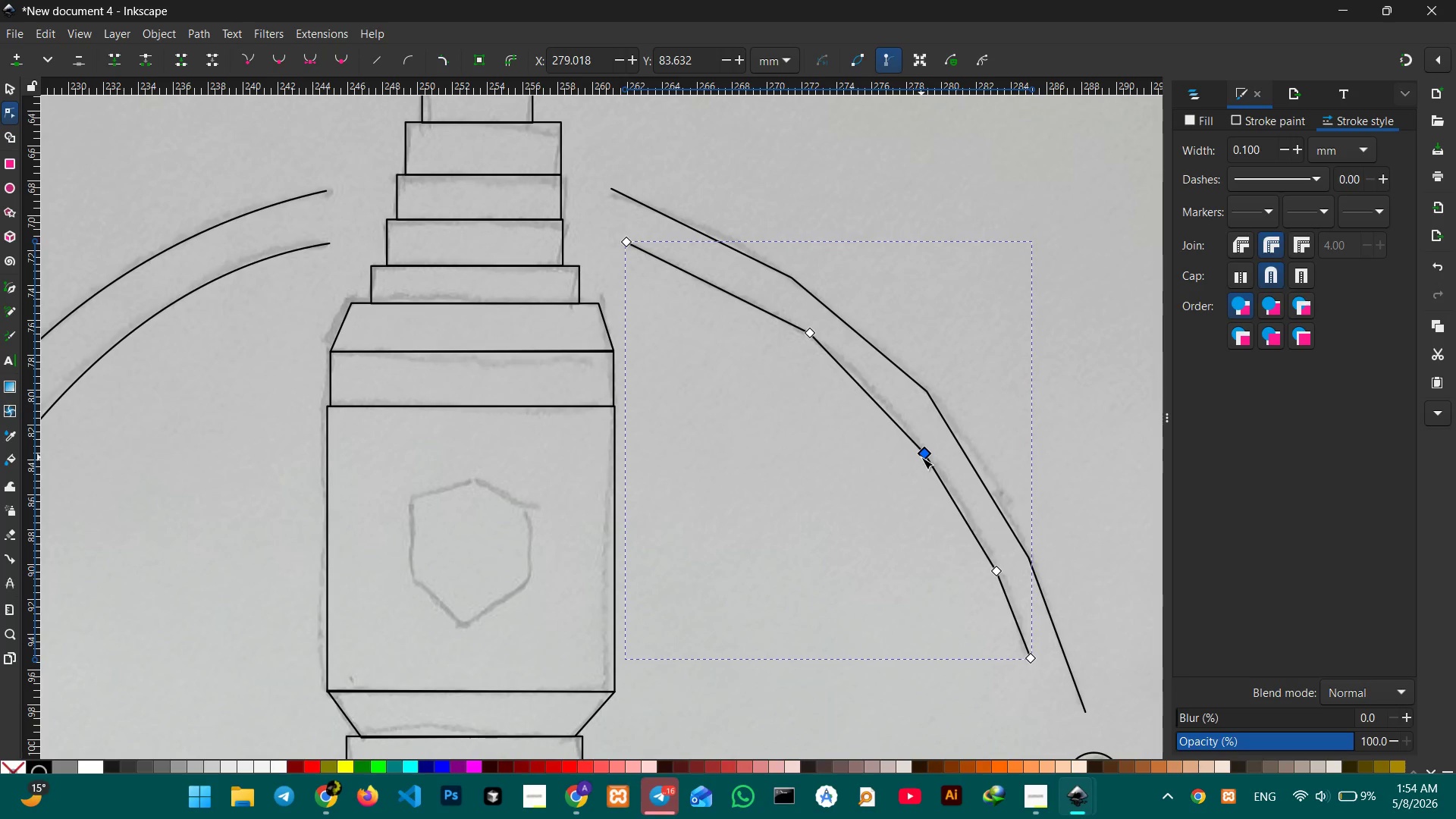 
key(Backspace)
 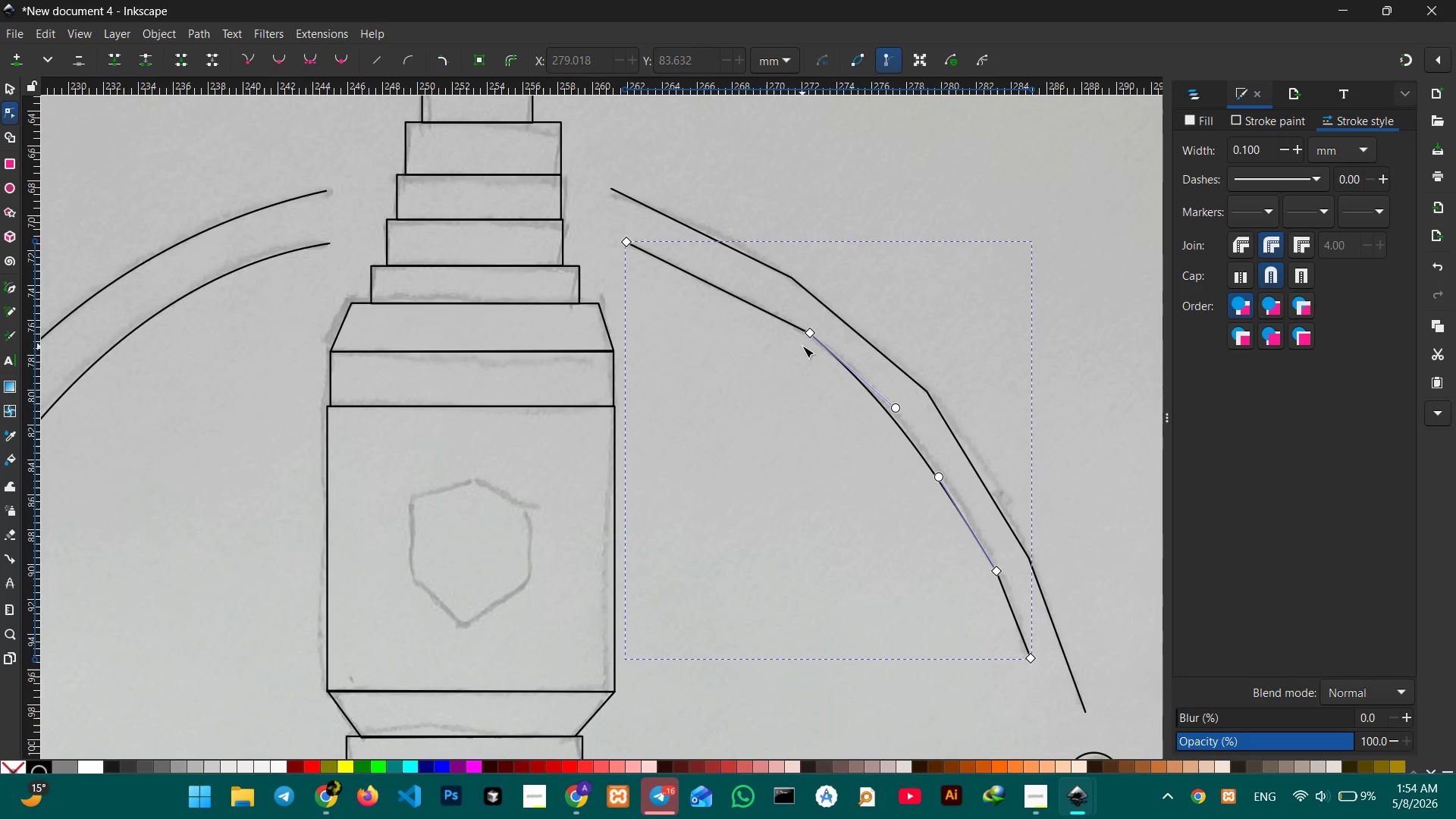 
left_click([808, 337])
 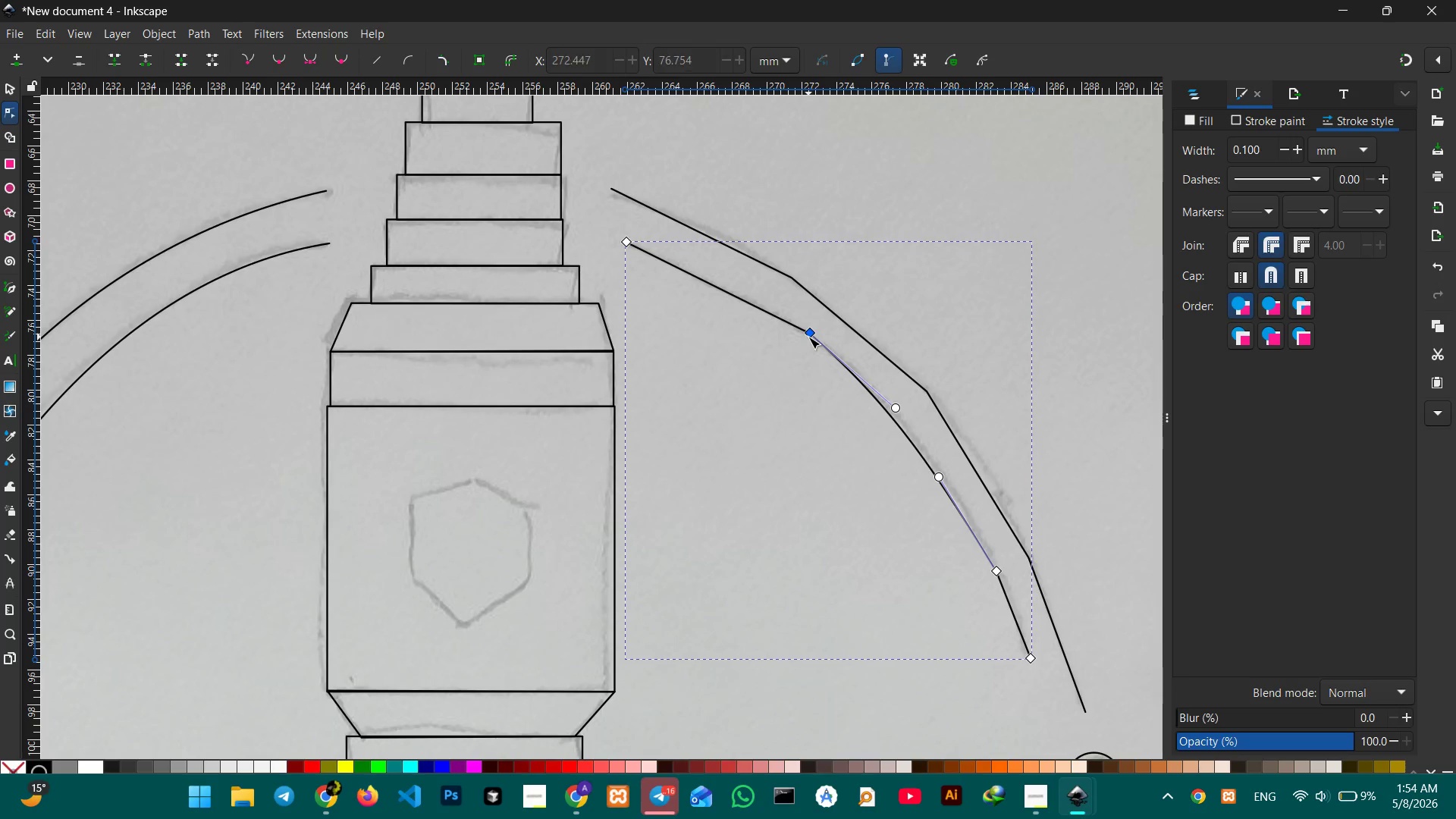 
key(Backspace)
 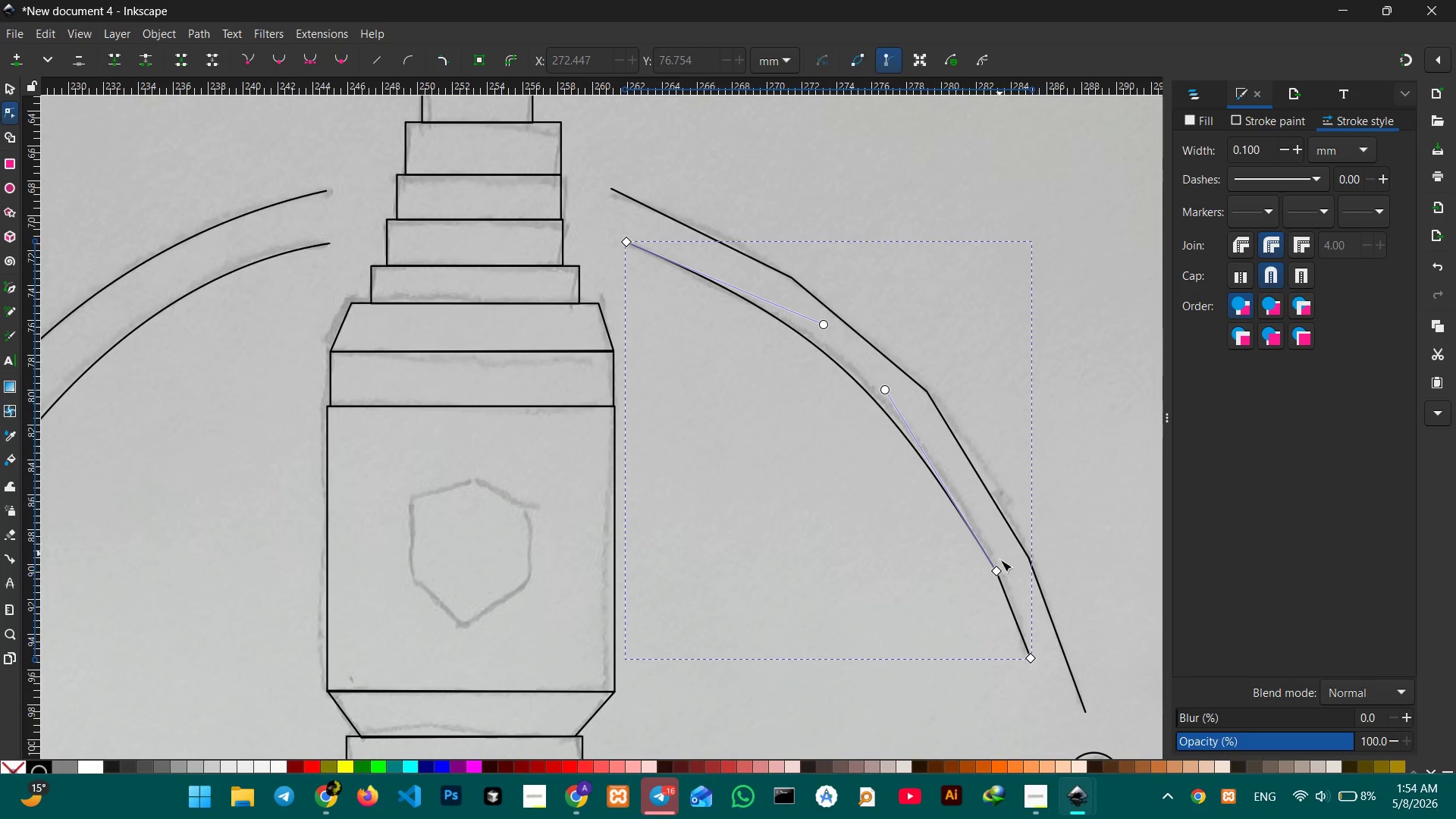 
left_click([1000, 572])
 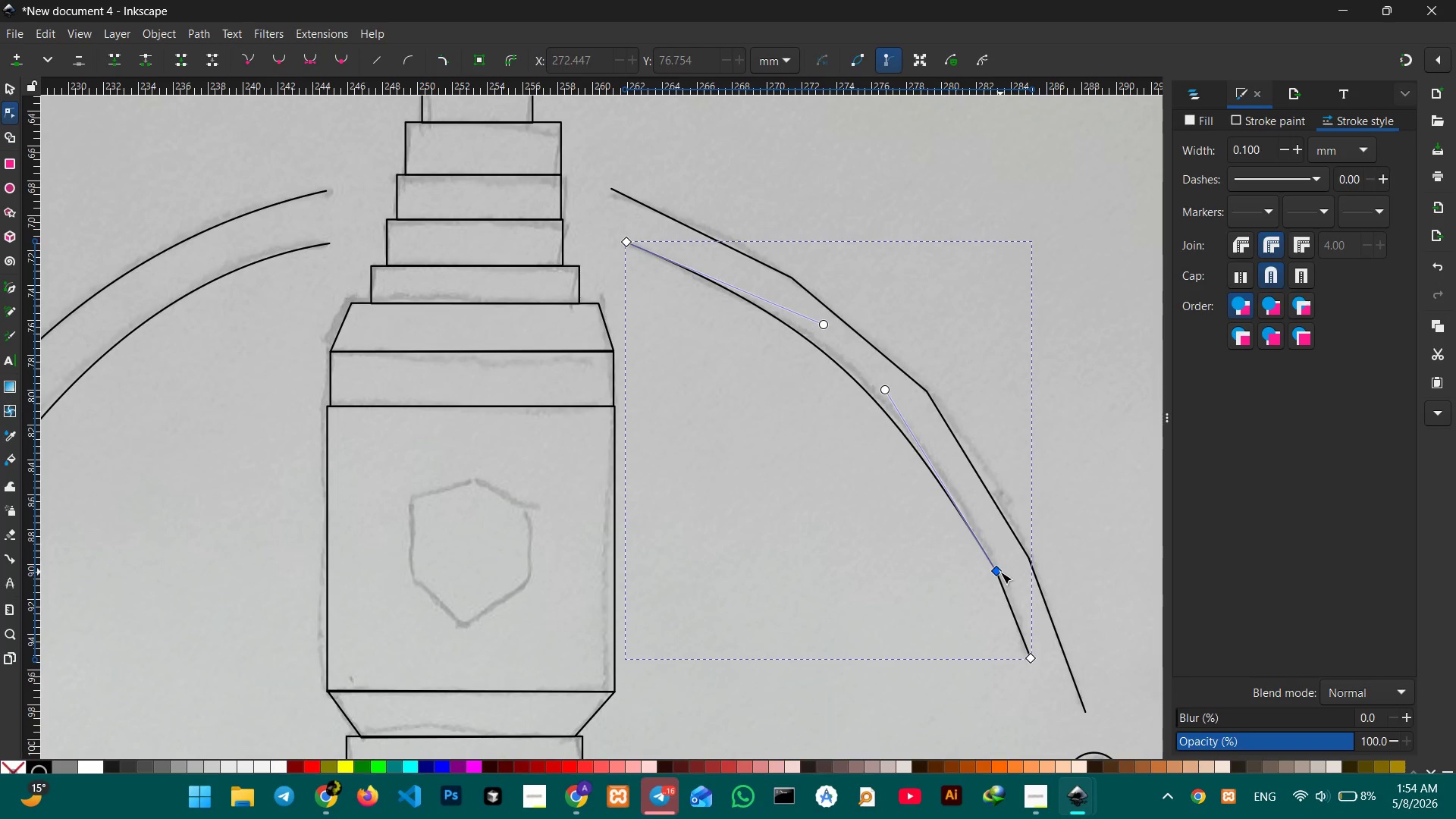 
key(Backspace)
 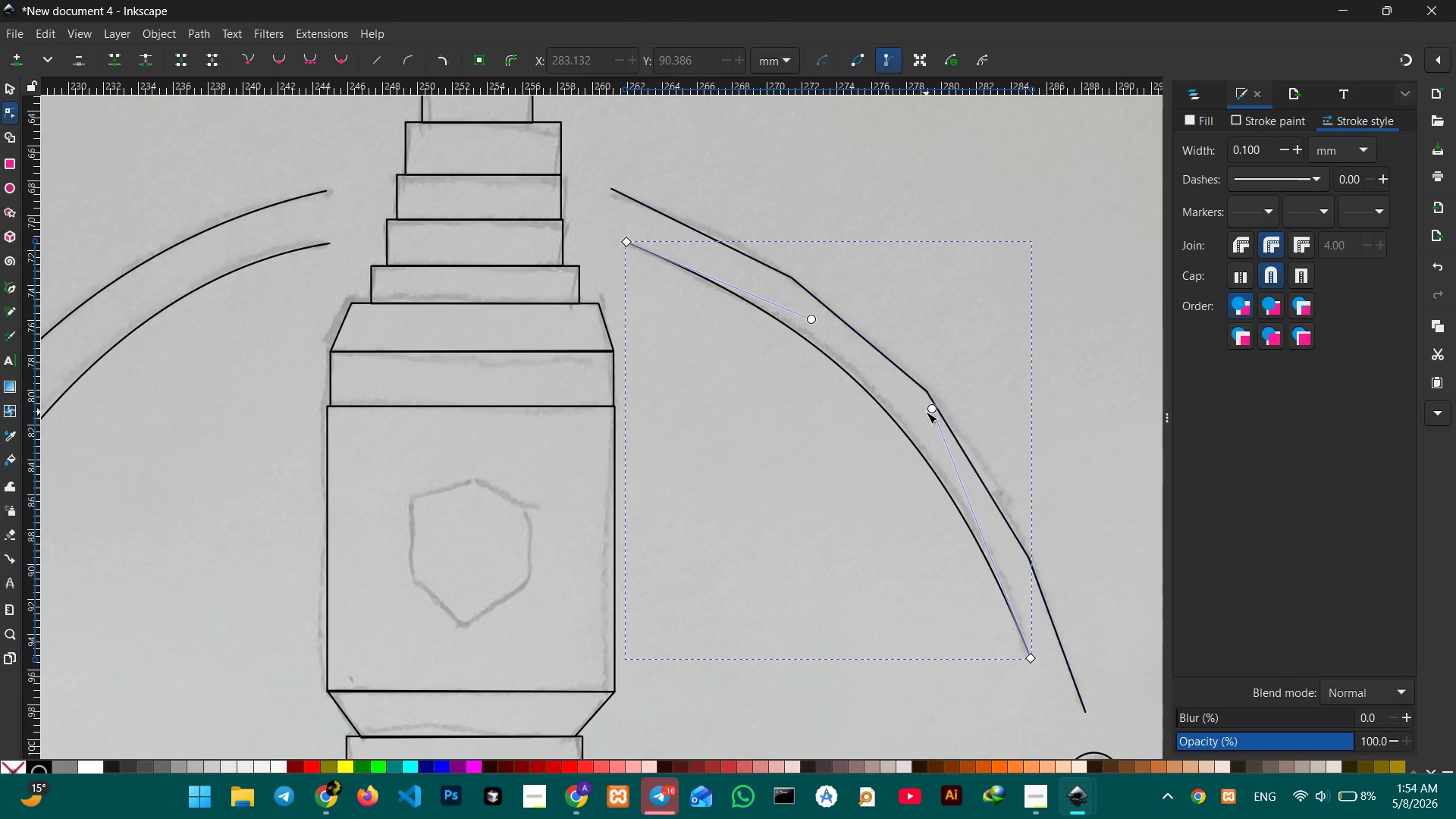 
left_click_drag(start_coordinate=[931, 408], to_coordinate=[934, 401])
 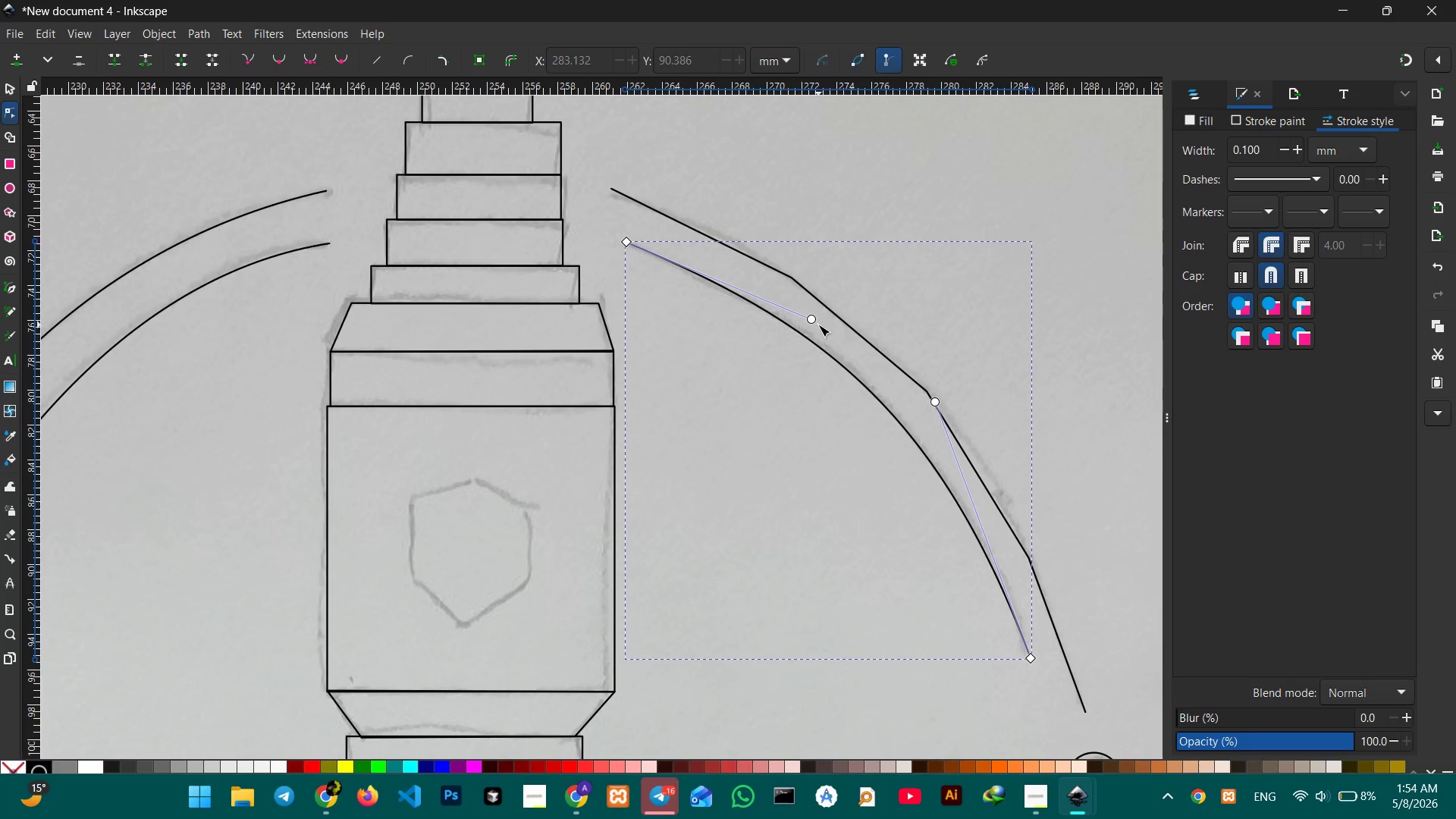 
left_click_drag(start_coordinate=[812, 321], to_coordinate=[818, 318])
 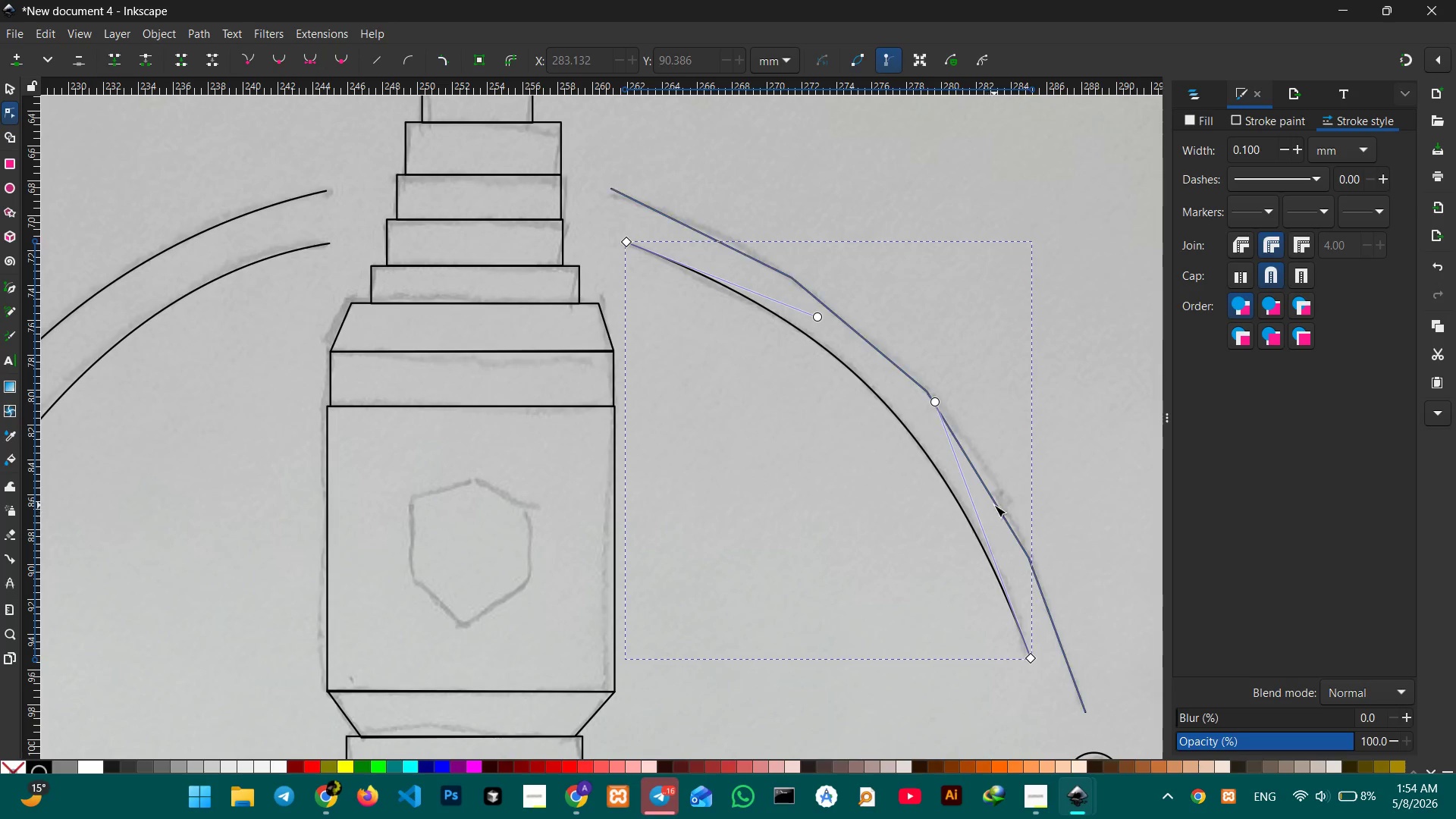 
left_click([994, 505])
 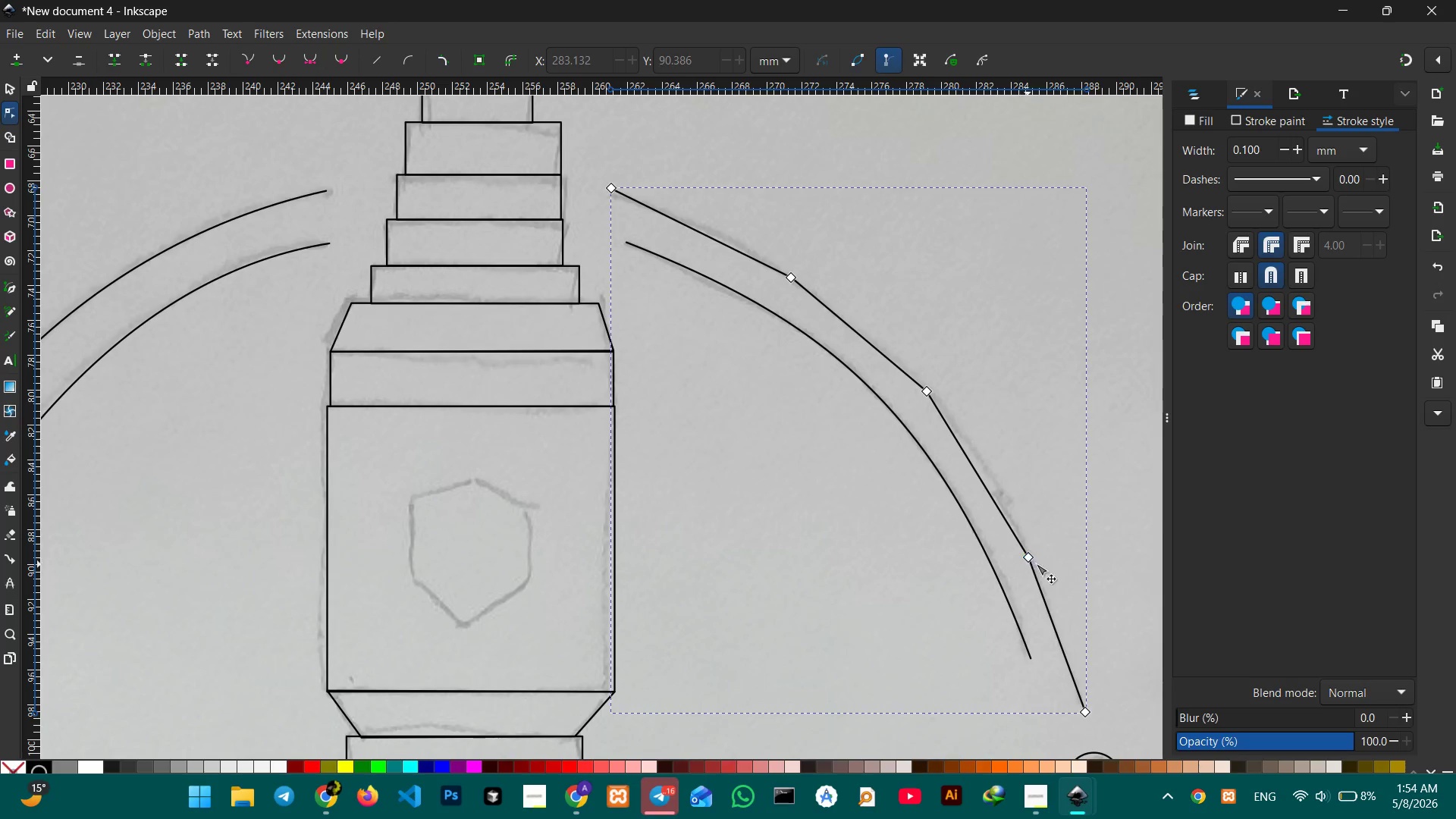 
left_click([1034, 559])
 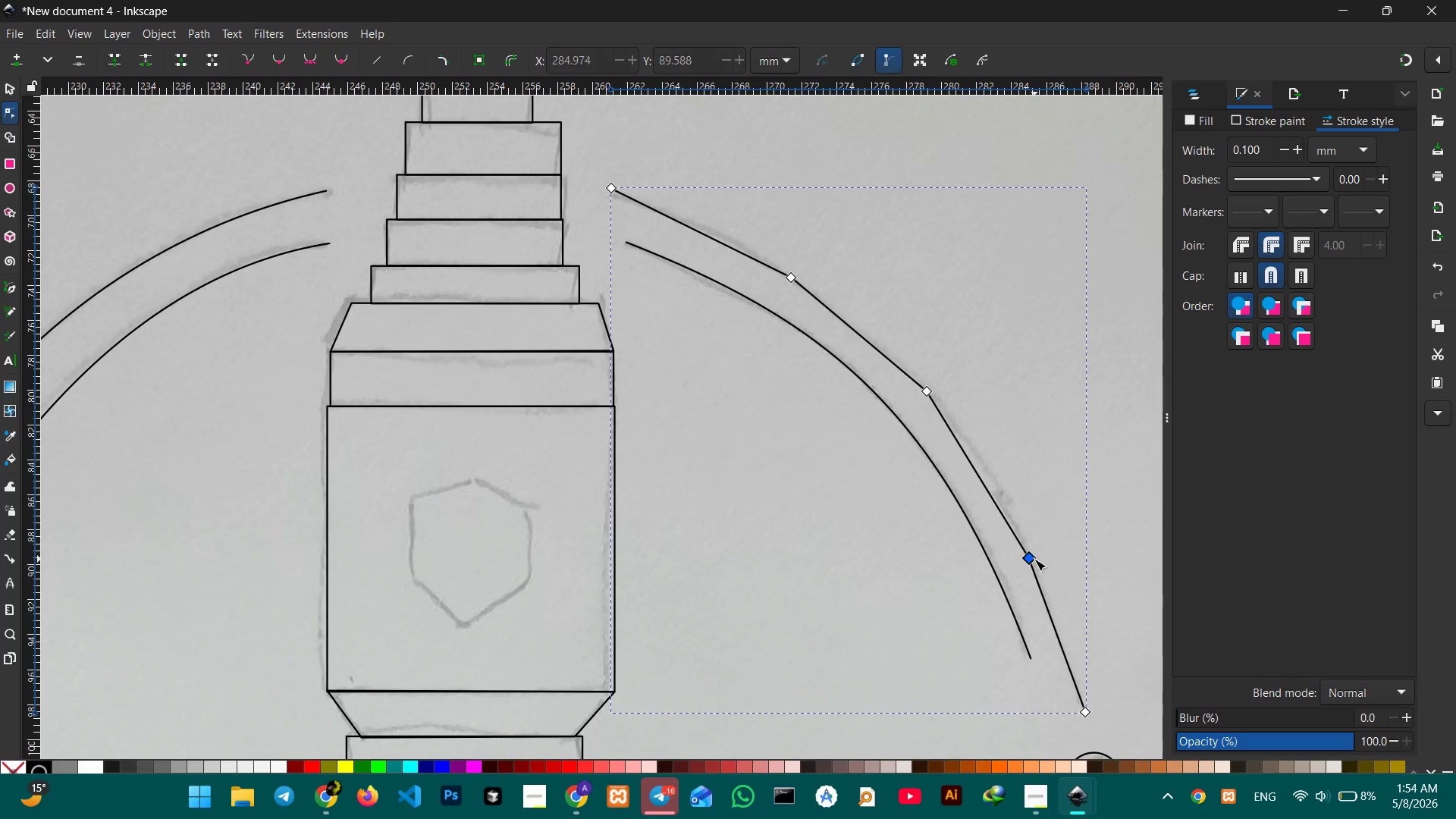 
key(Backspace)
 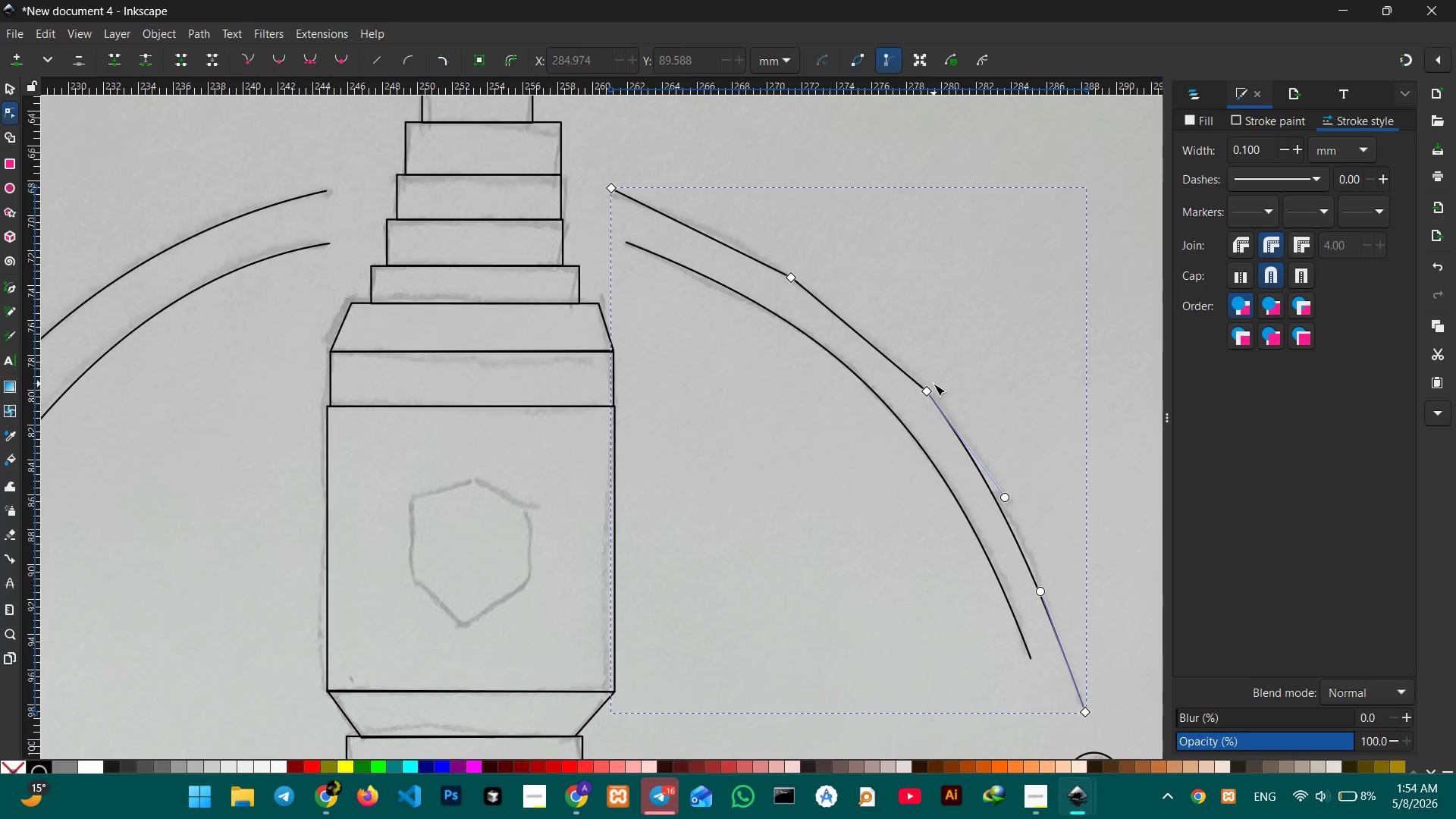 
left_click([926, 390])
 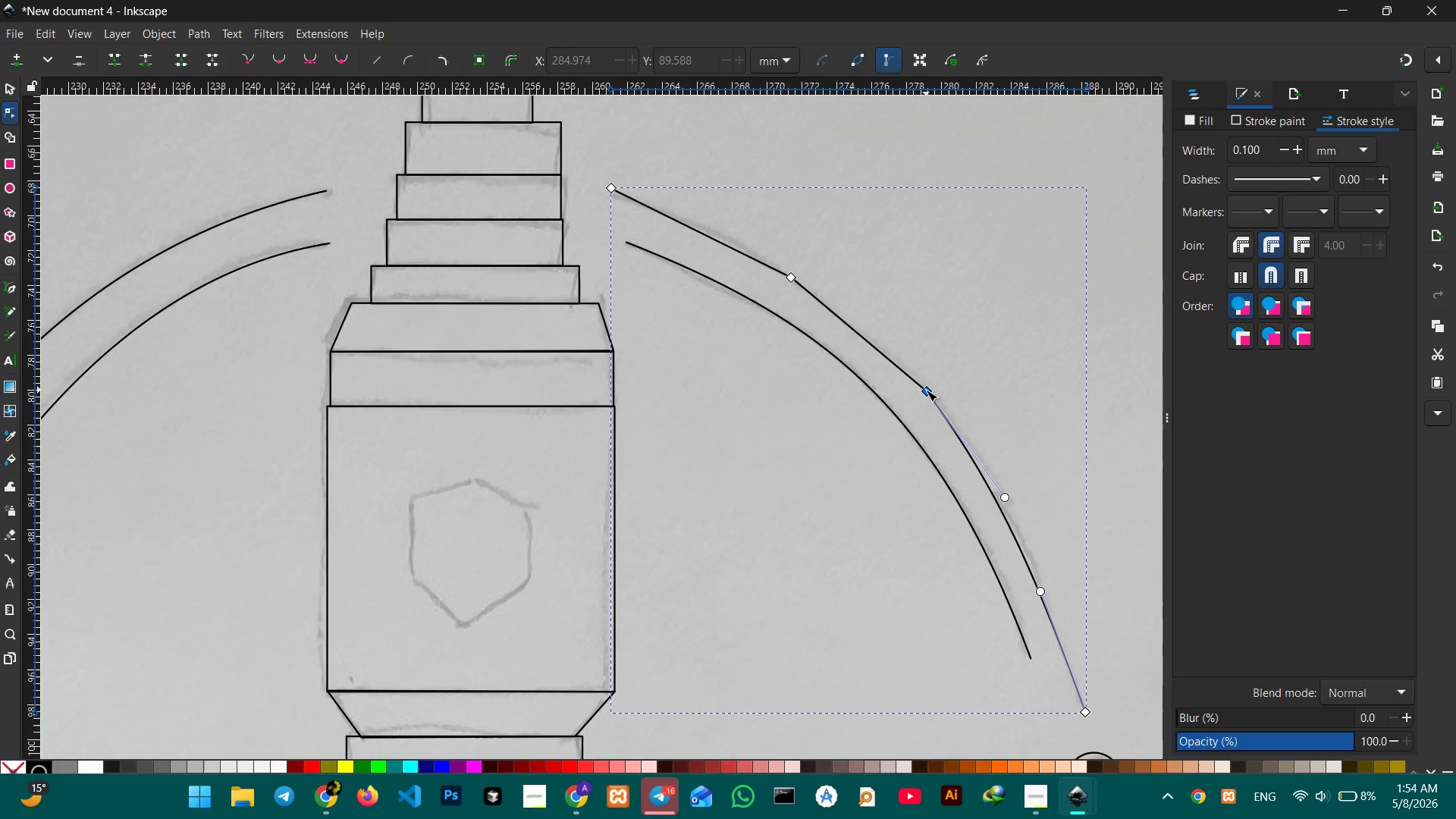 
key(Backspace)
 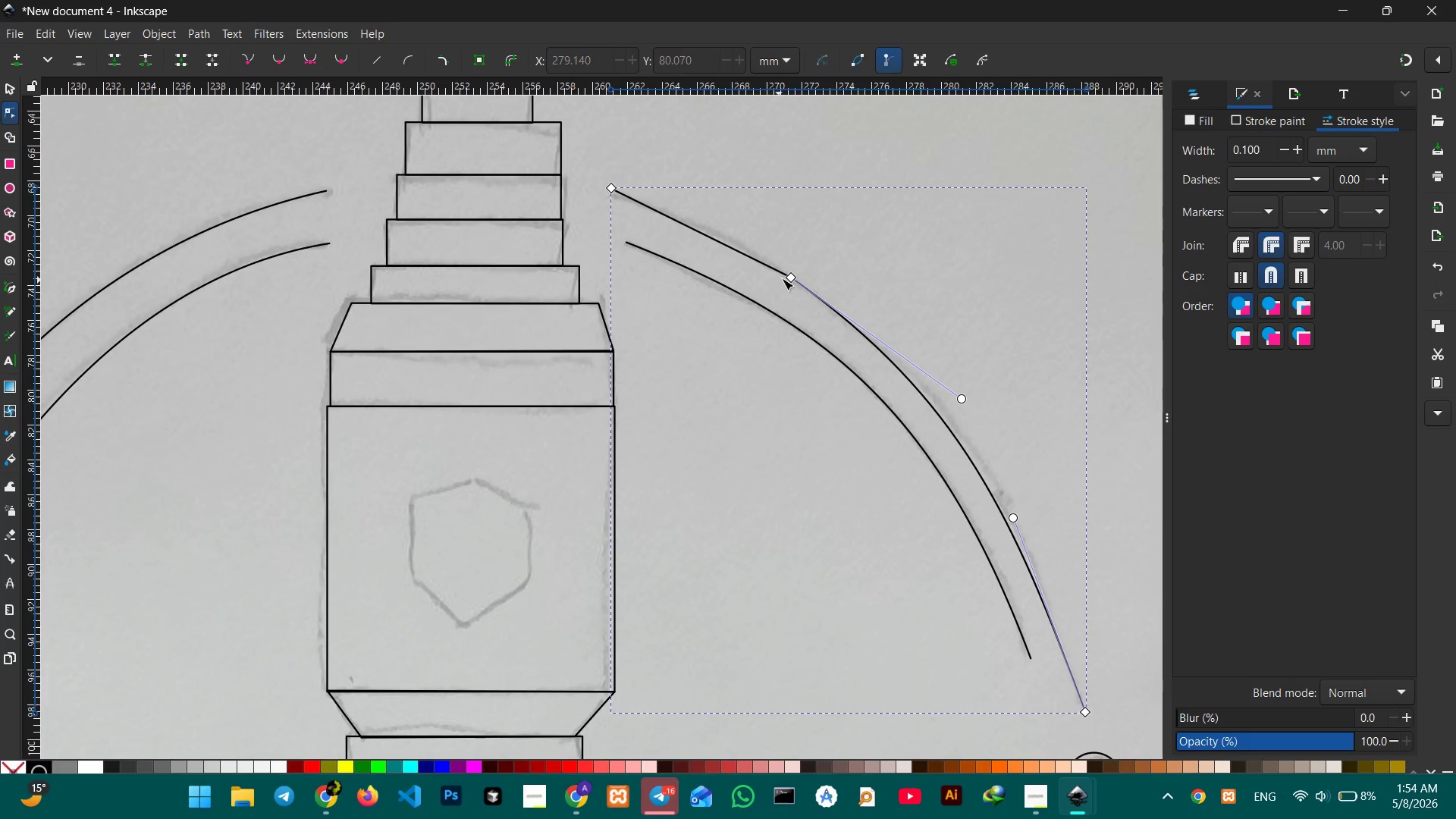 
left_click([788, 278])
 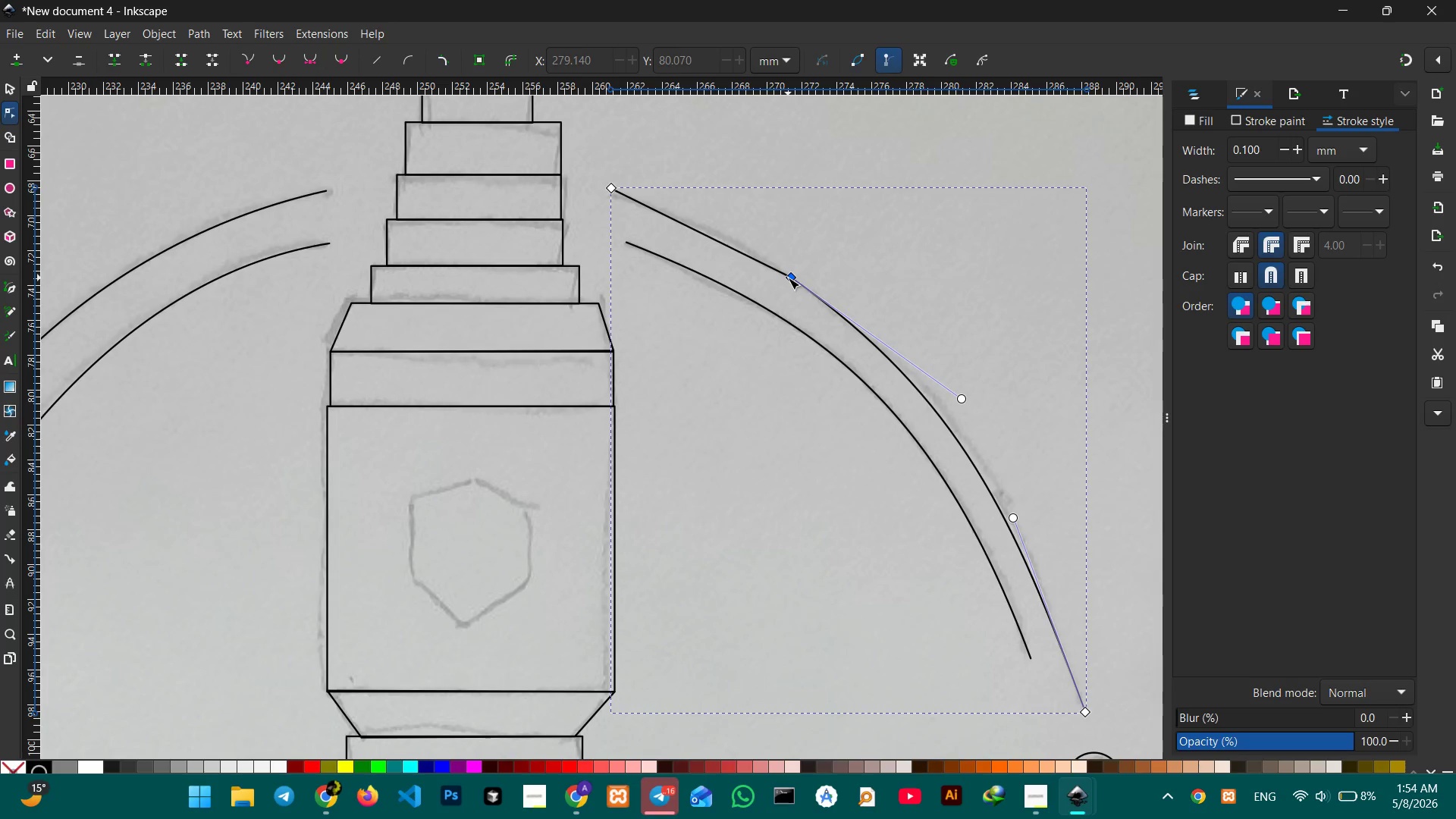 
key(Backspace)
 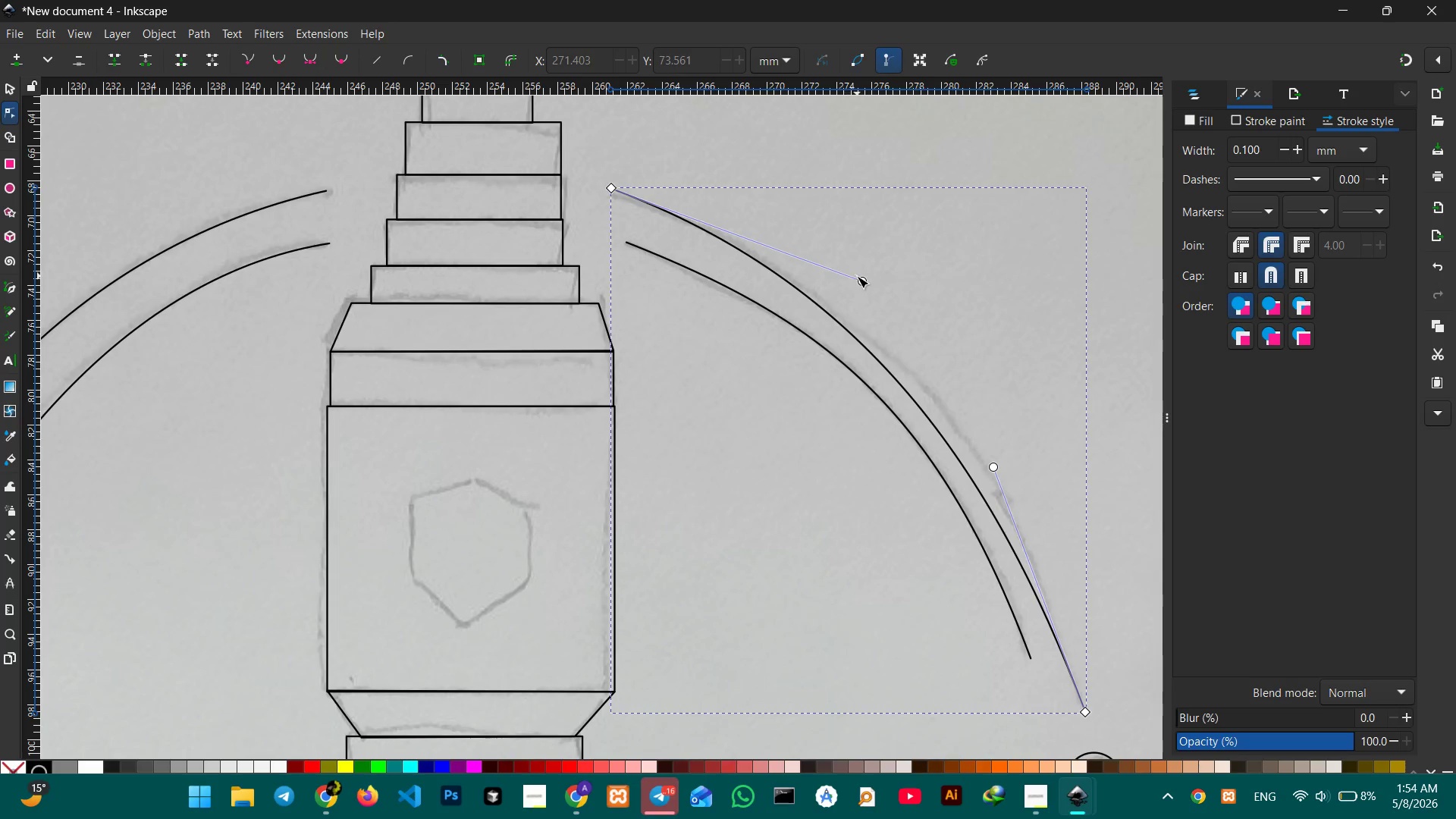 
left_click_drag(start_coordinate=[860, 280], to_coordinate=[883, 274])
 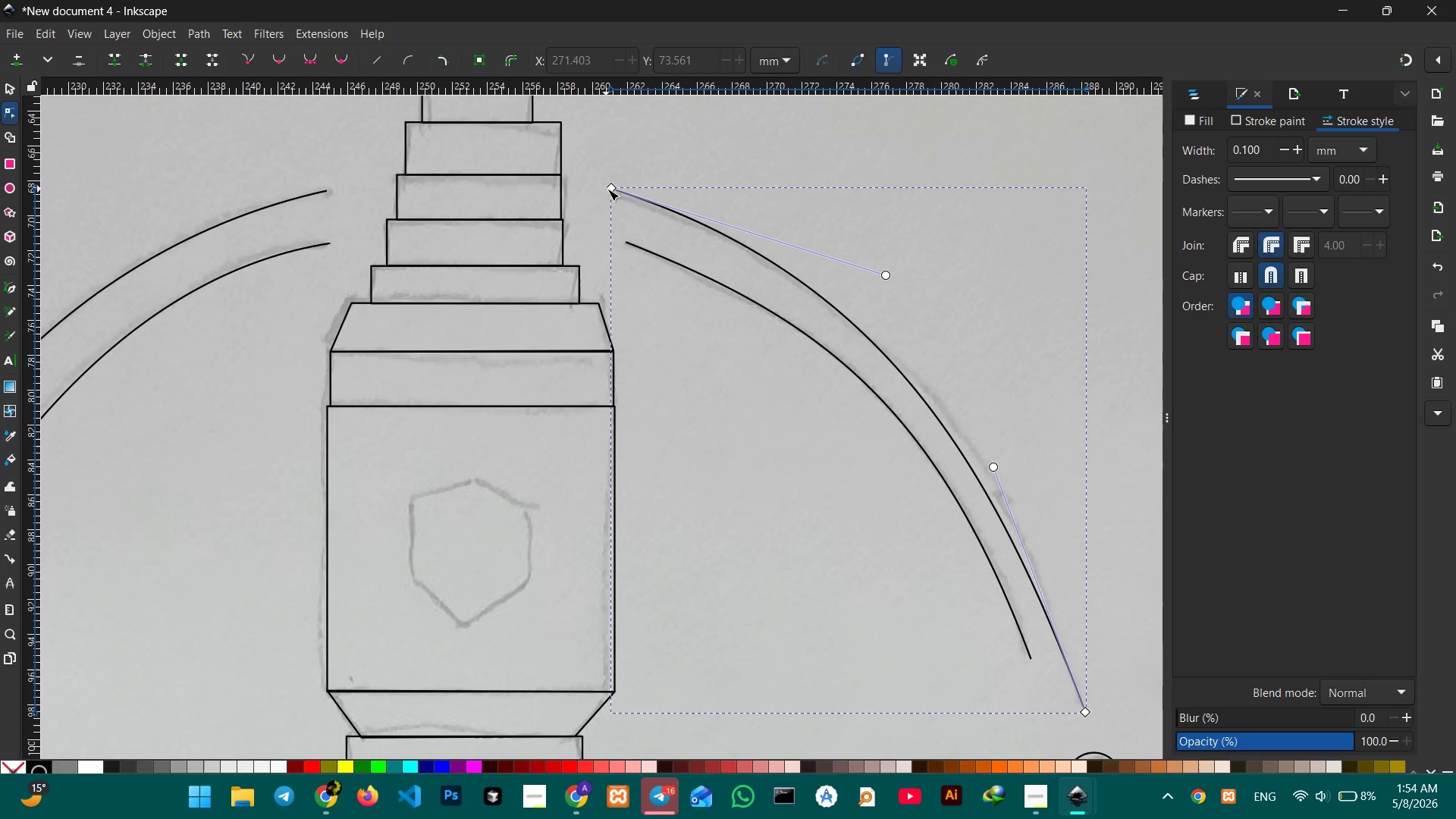 
left_click_drag(start_coordinate=[610, 189], to_coordinate=[610, 194])
 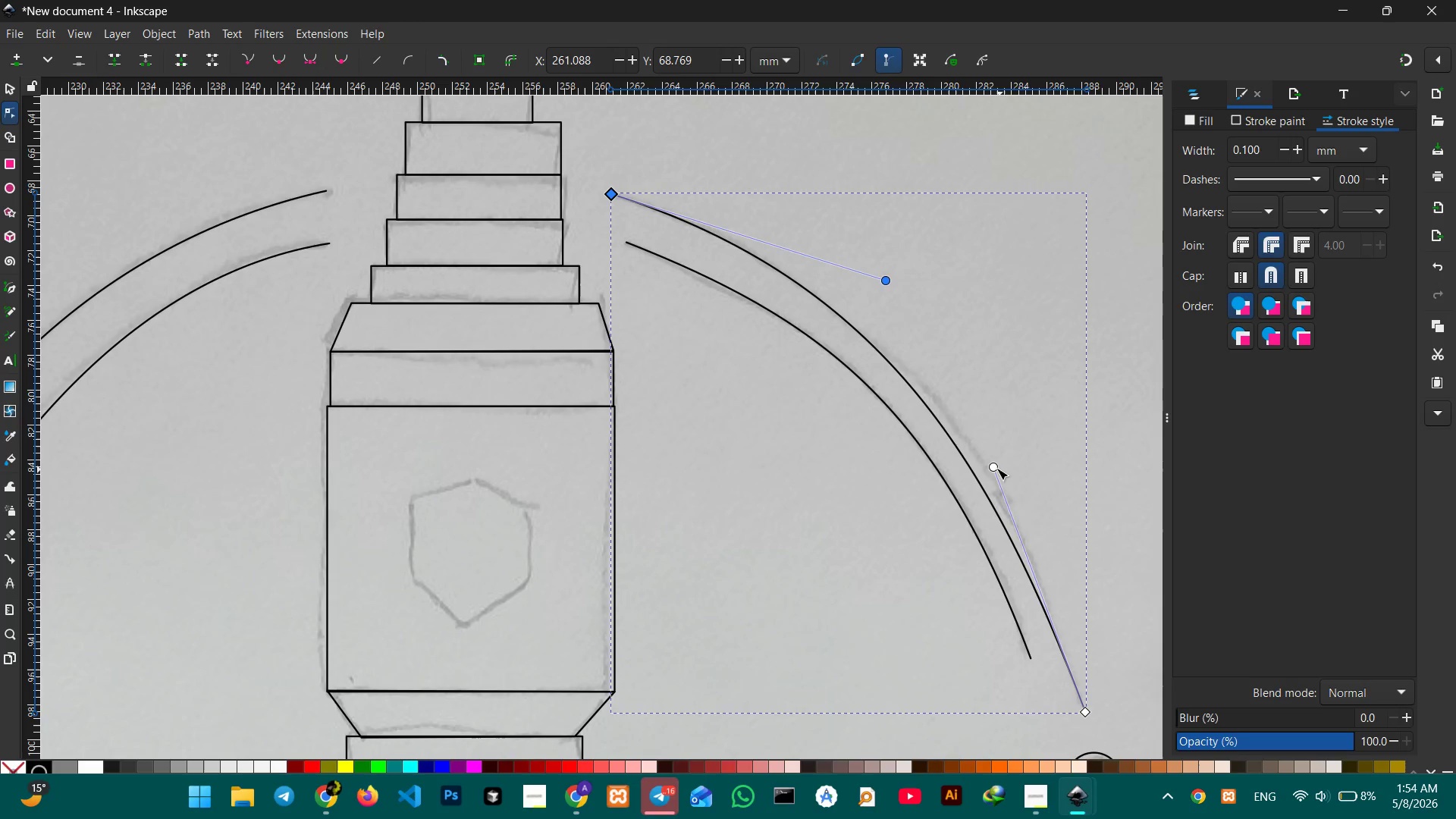 
left_click_drag(start_coordinate=[996, 468], to_coordinate=[1022, 453])
 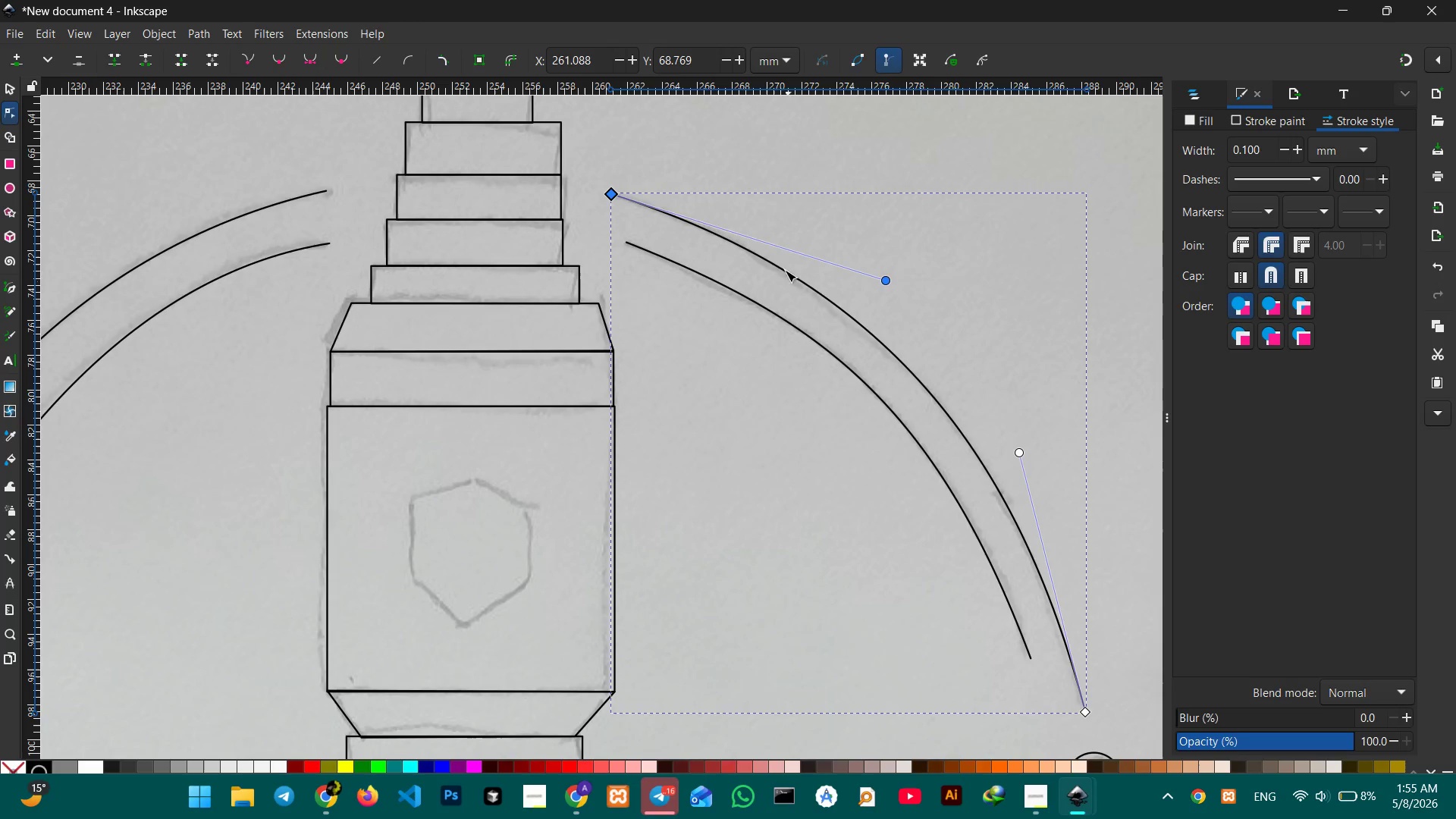 
scroll: coordinate [783, 265], scroll_direction: down, amount: 8.0
 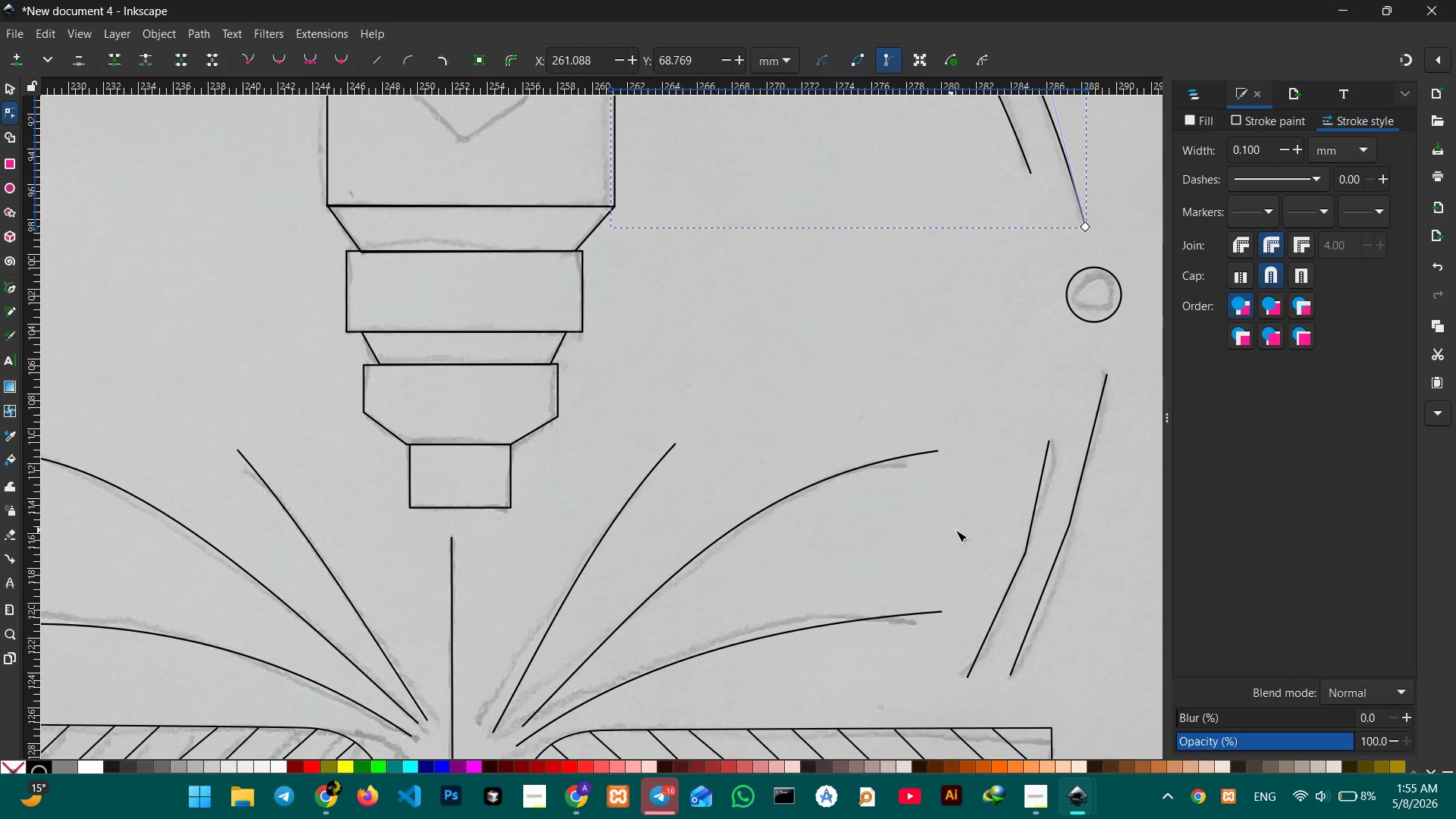 
left_click([1025, 544])
 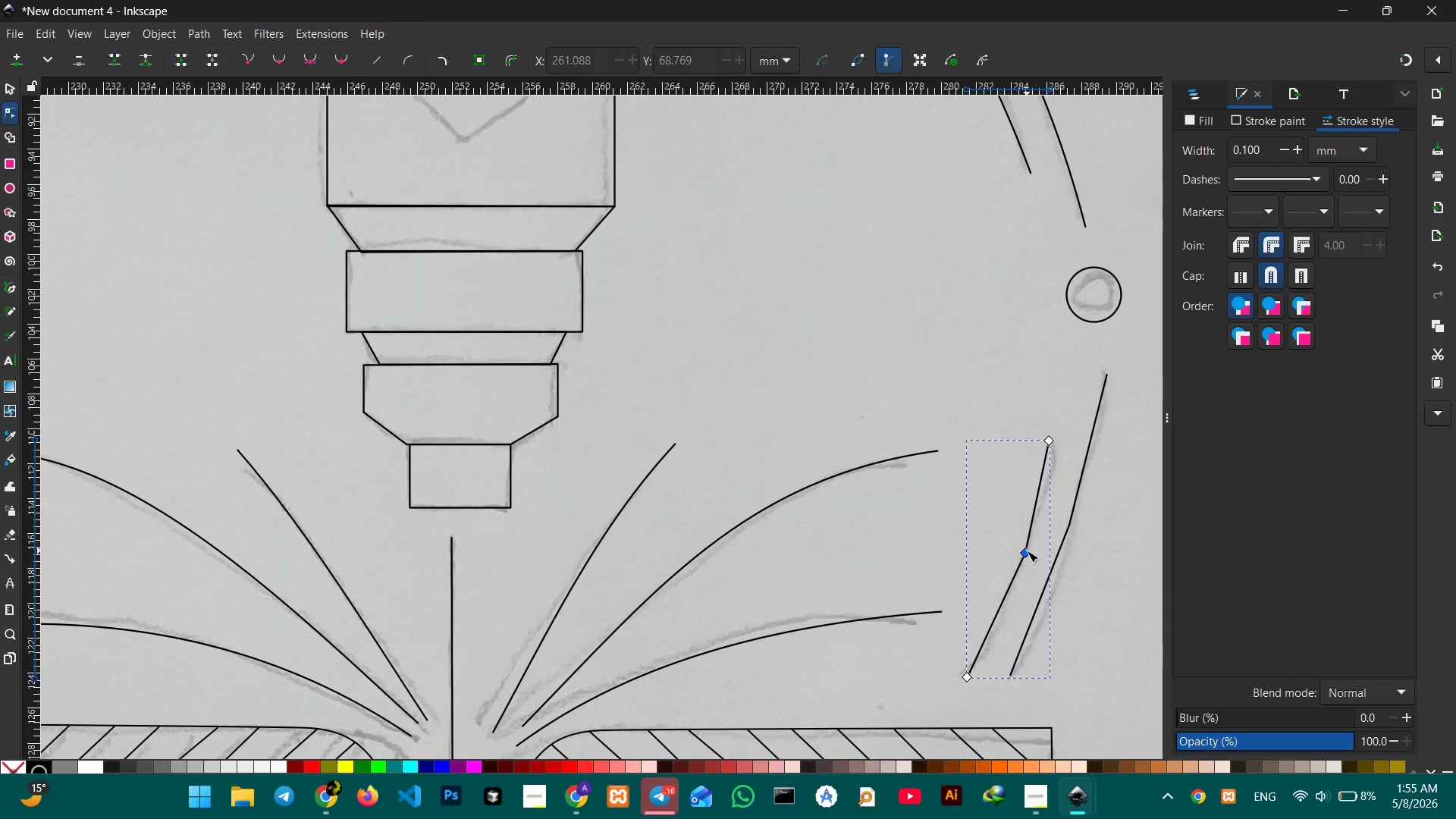 
double_click([1027, 551])
 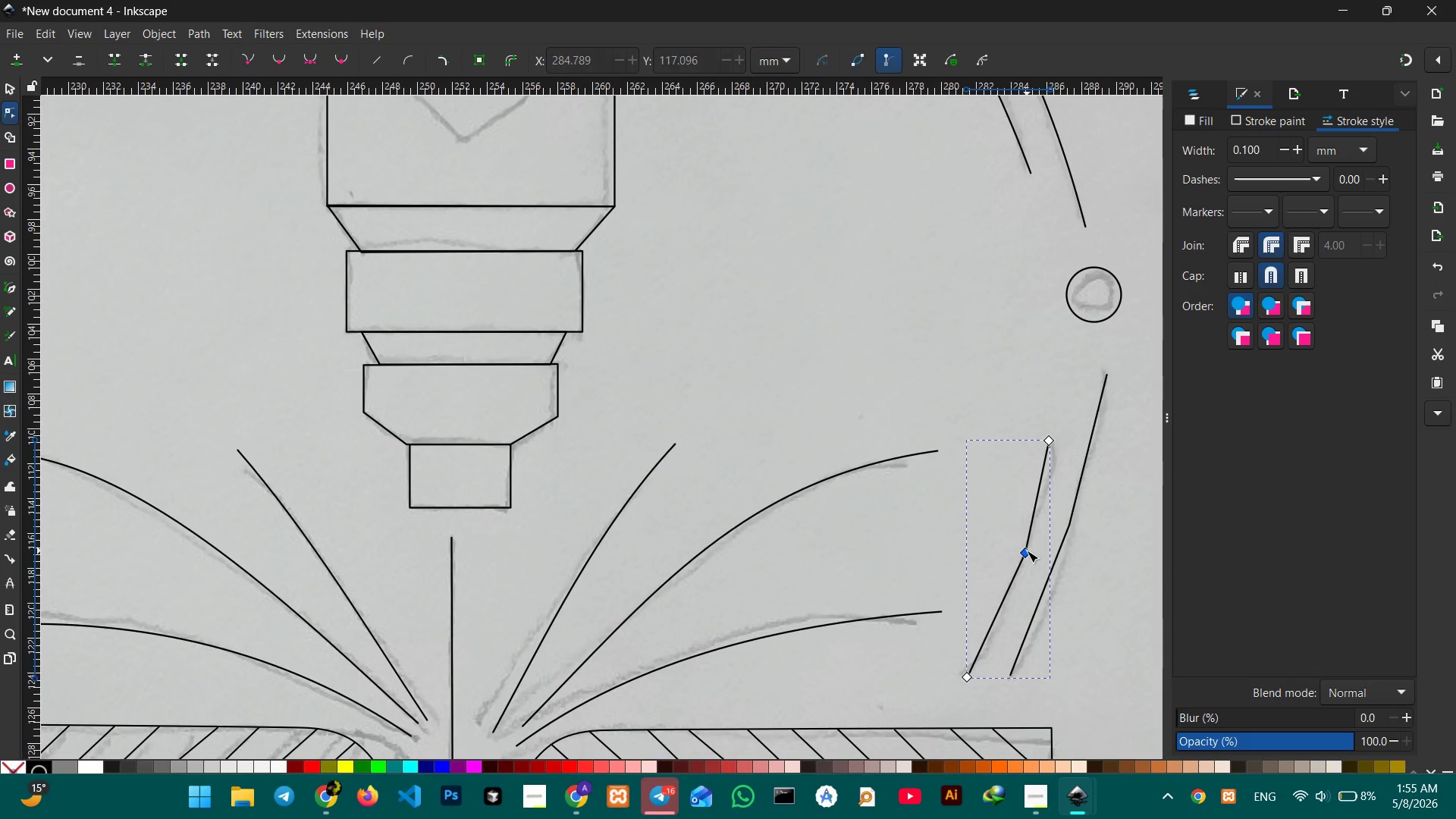 
key(Backspace)
 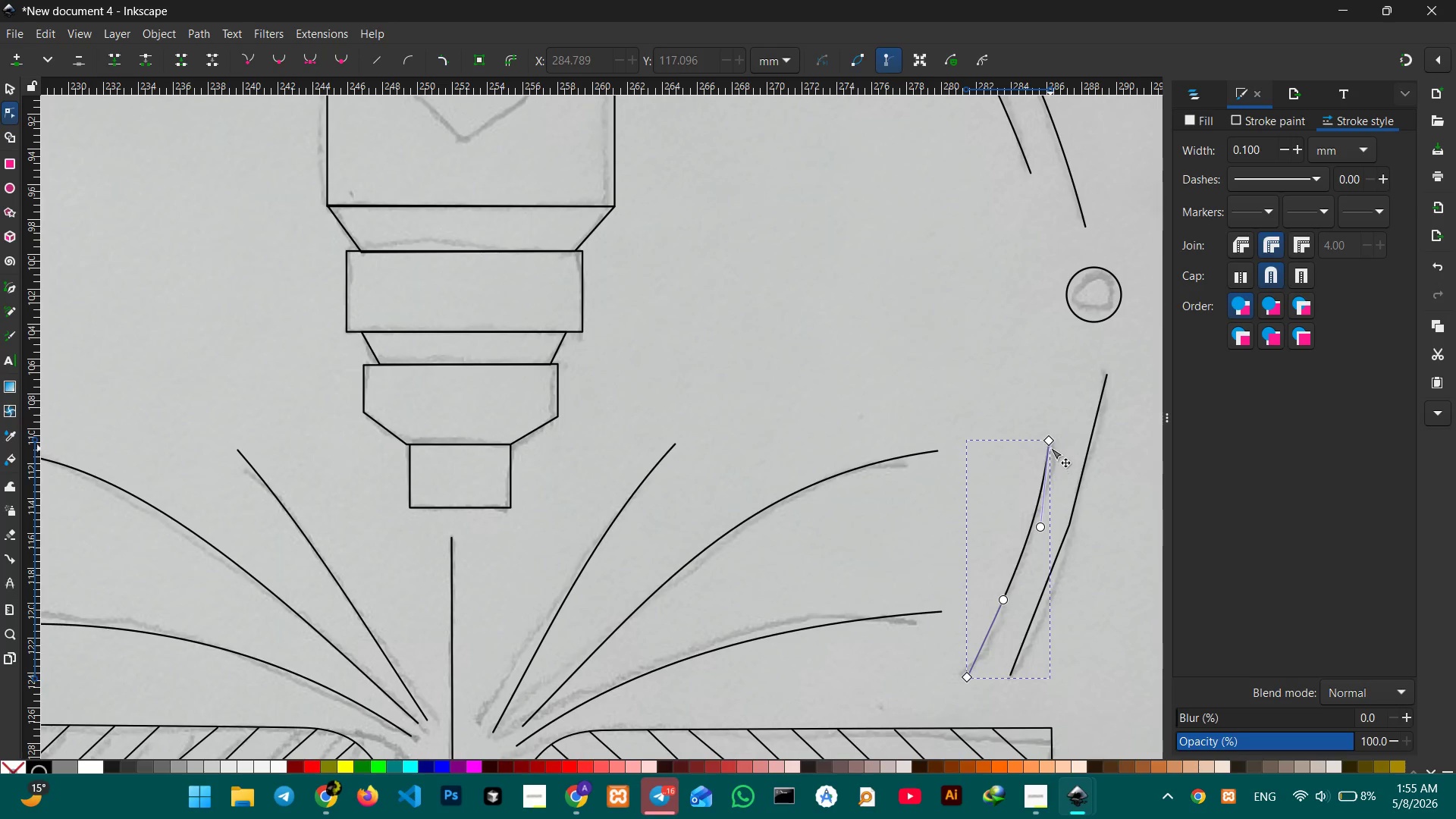 
left_click_drag(start_coordinate=[1049, 444], to_coordinate=[1056, 445])
 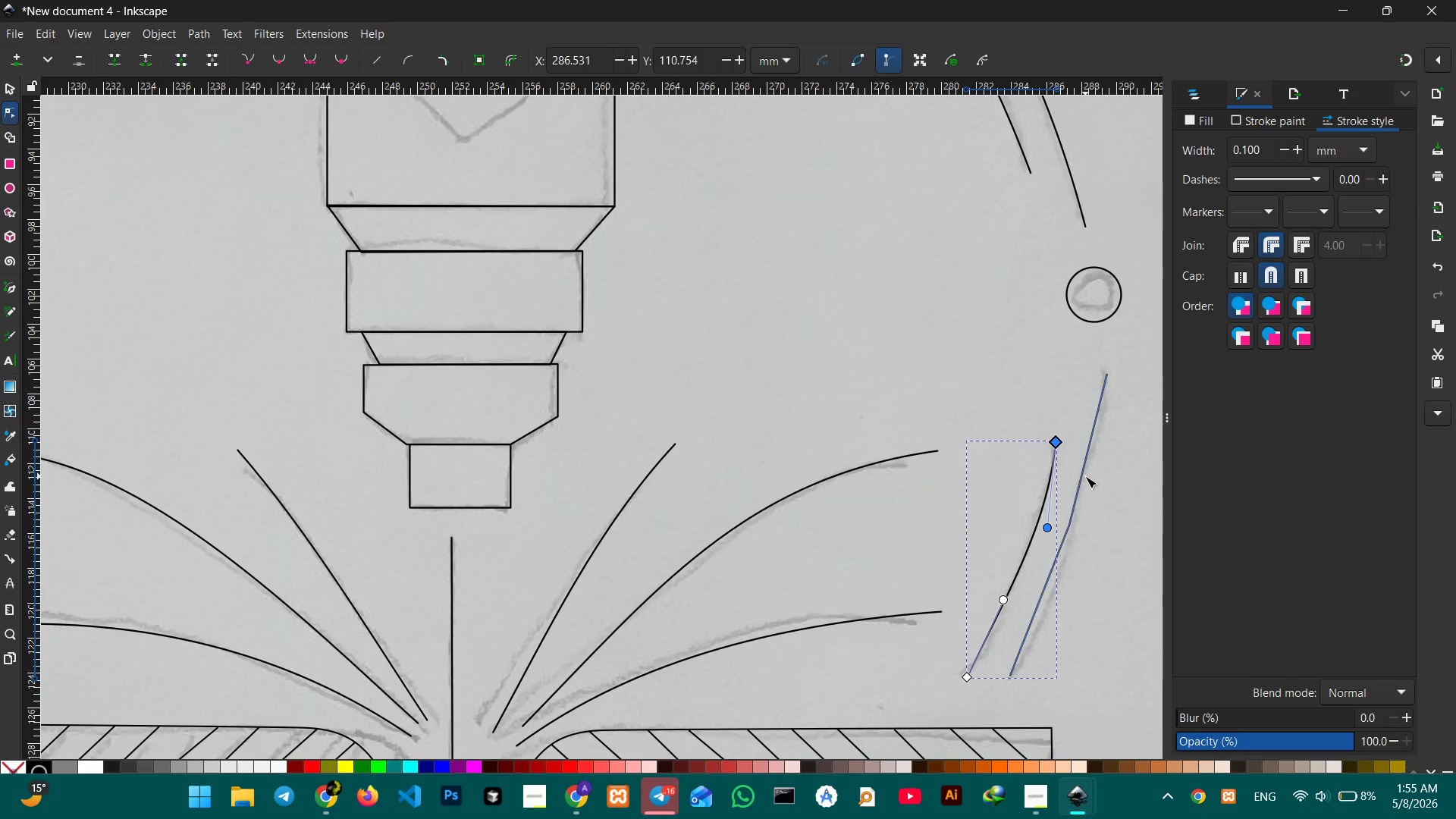 
left_click([1083, 476])
 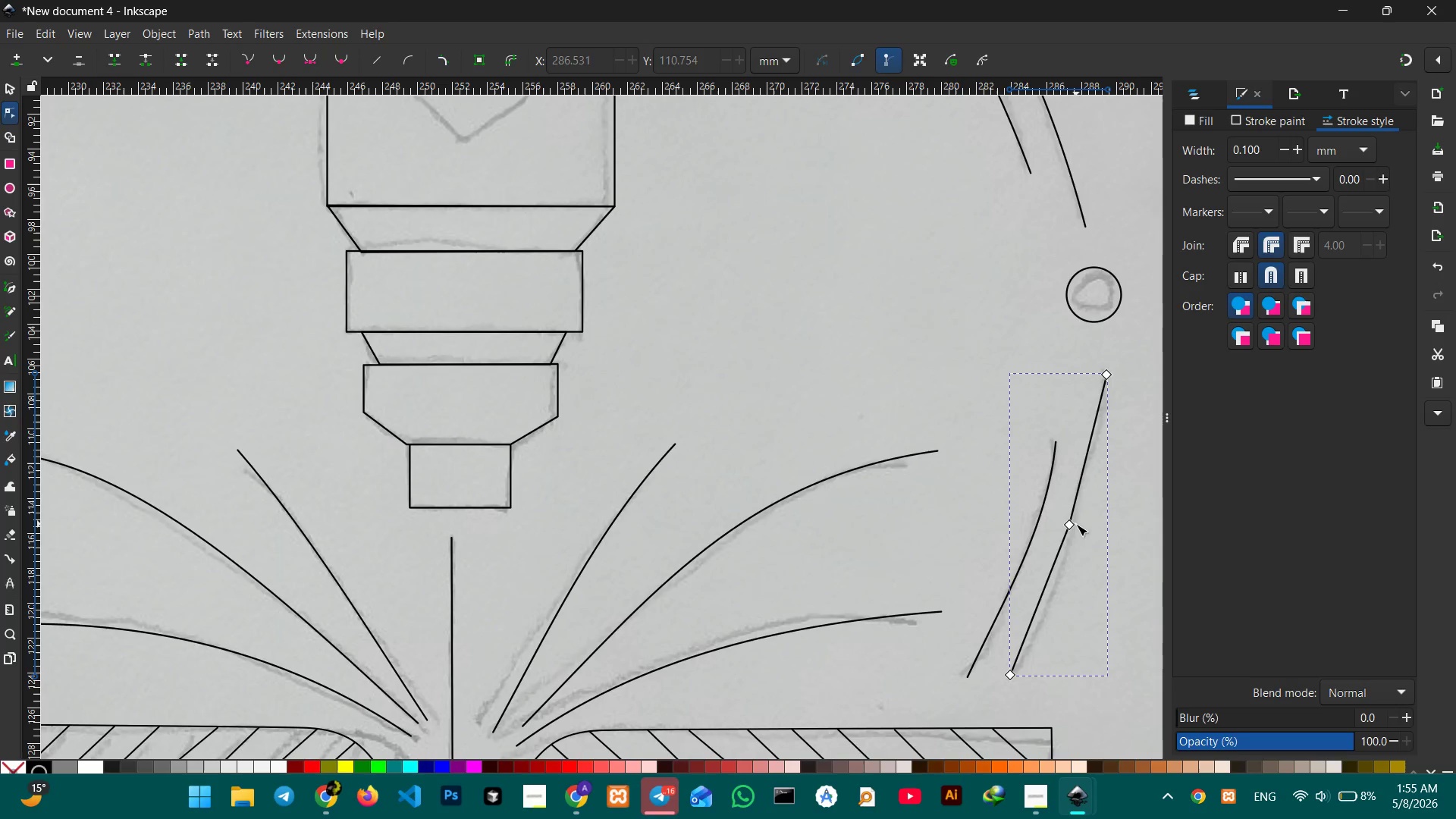 
left_click([1072, 526])
 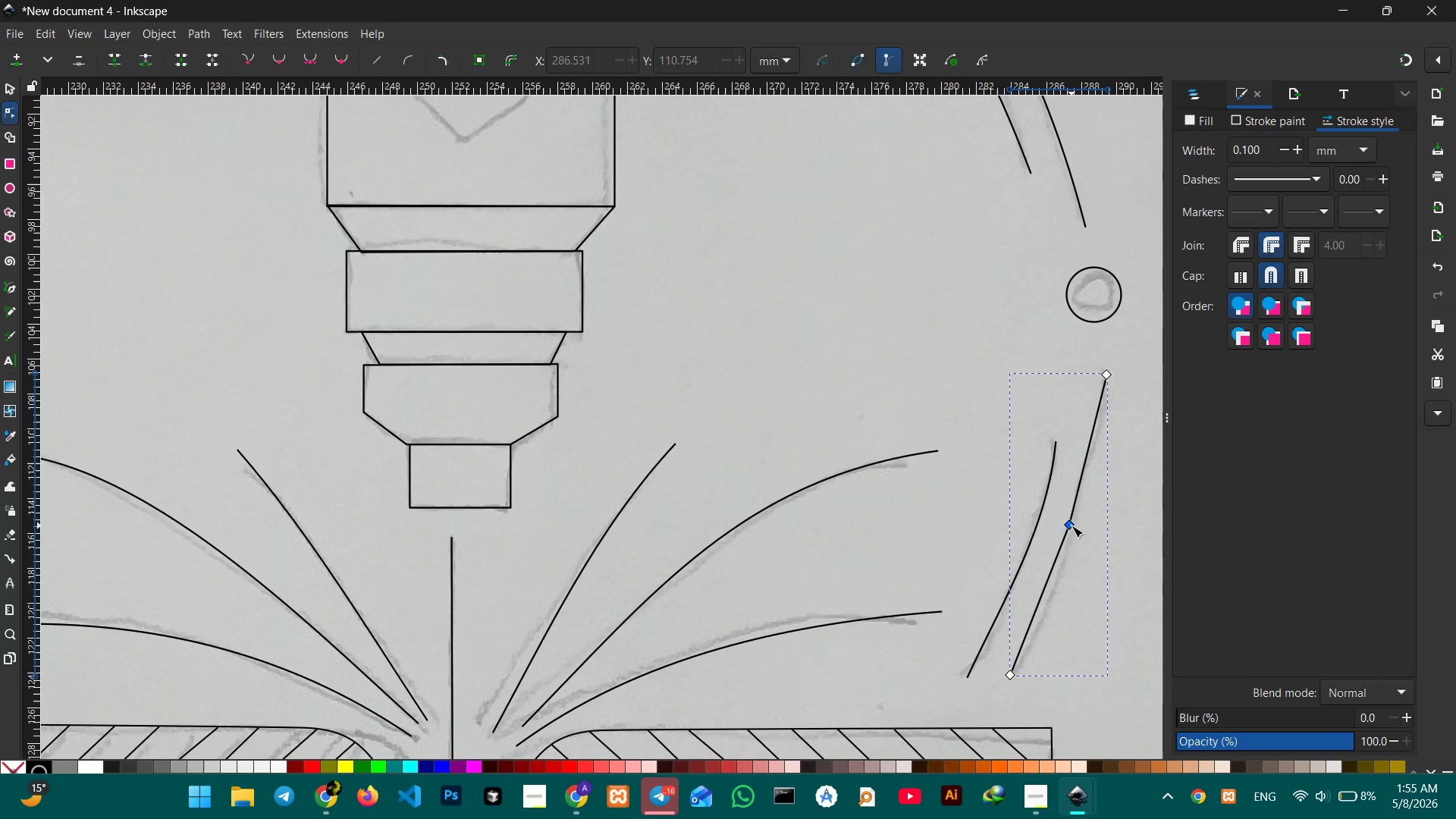 
key(Backspace)
 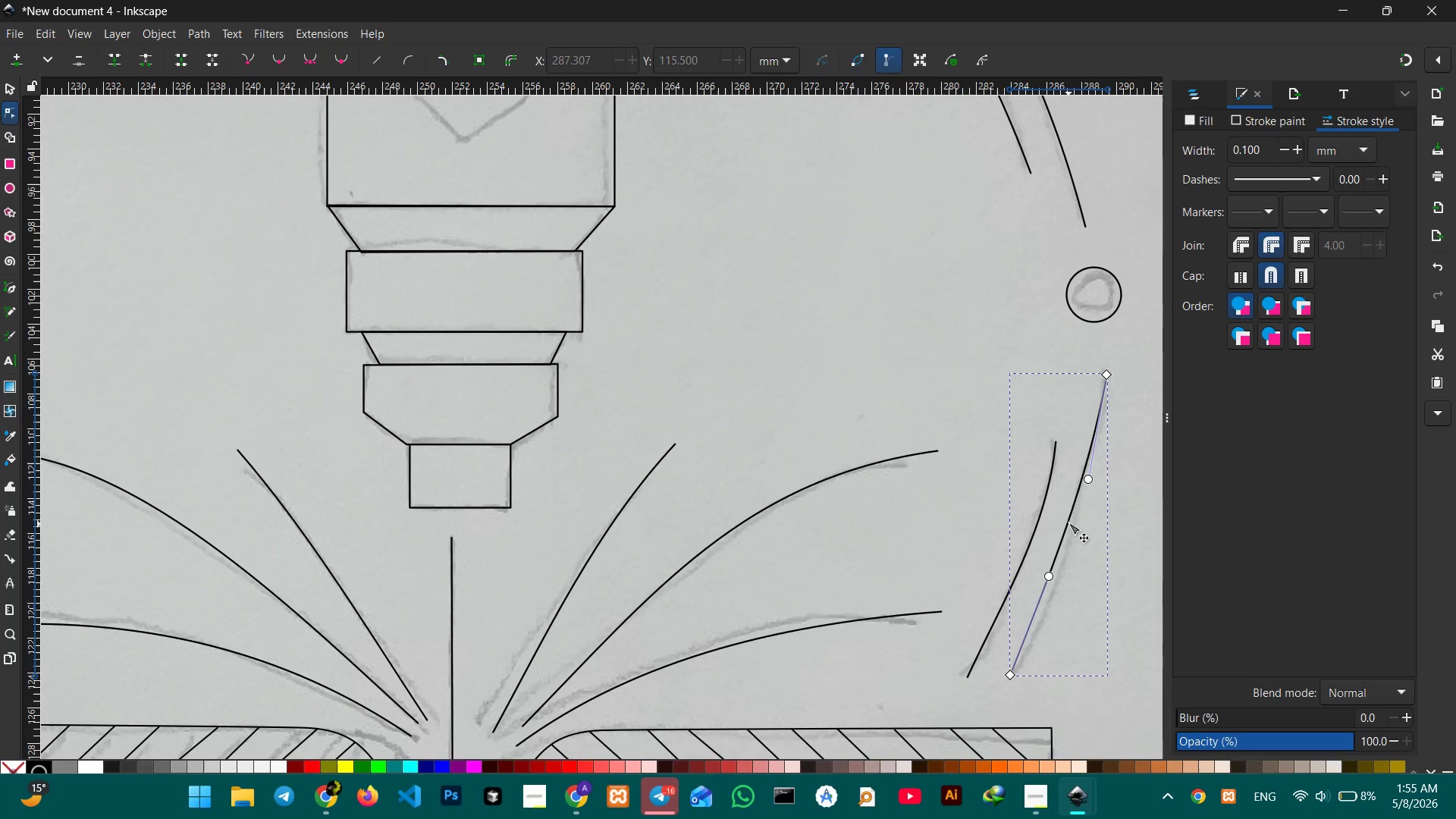 
left_click_drag(start_coordinate=[1068, 522], to_coordinate=[1074, 533])
 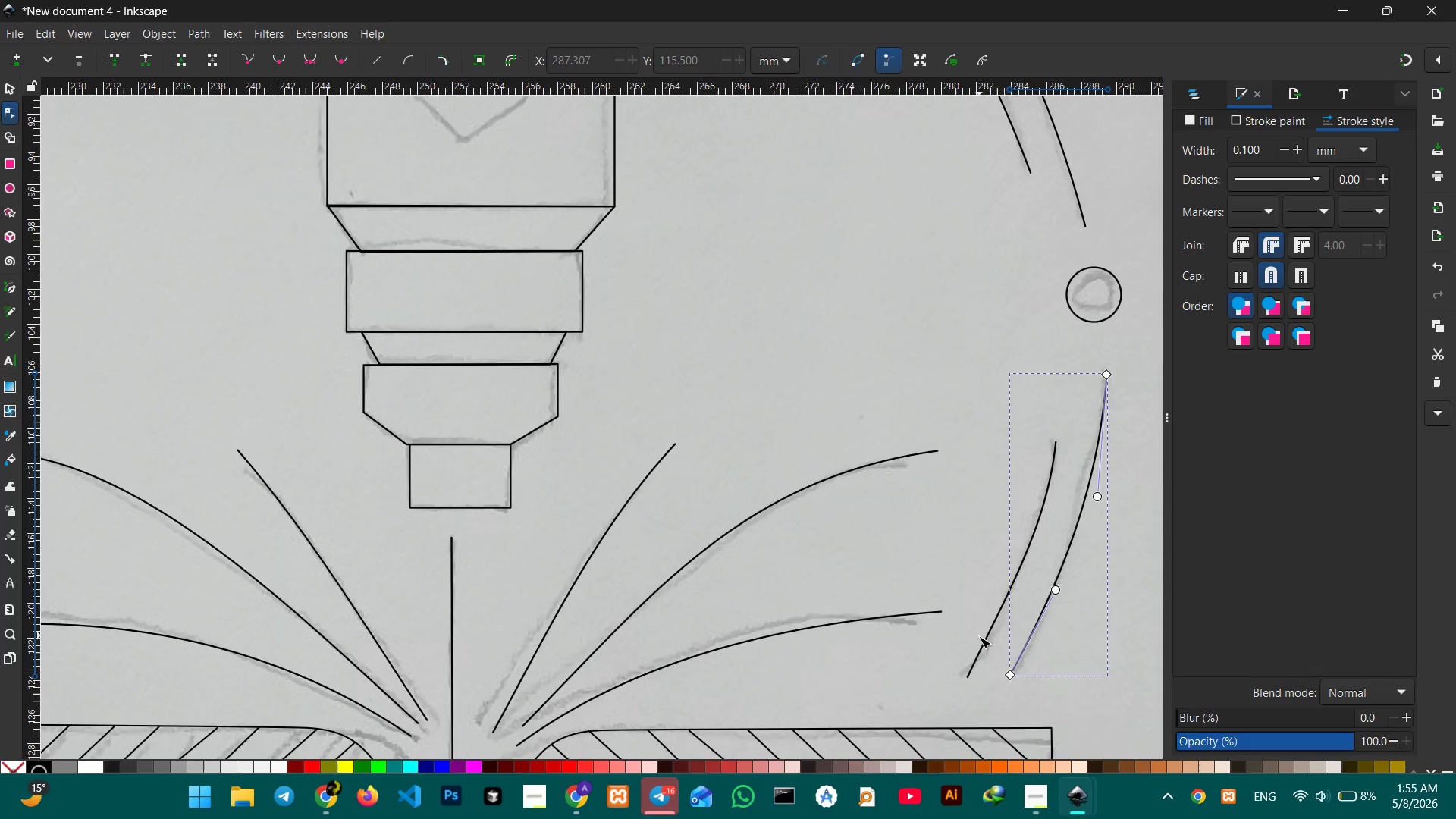 
left_click([982, 638])
 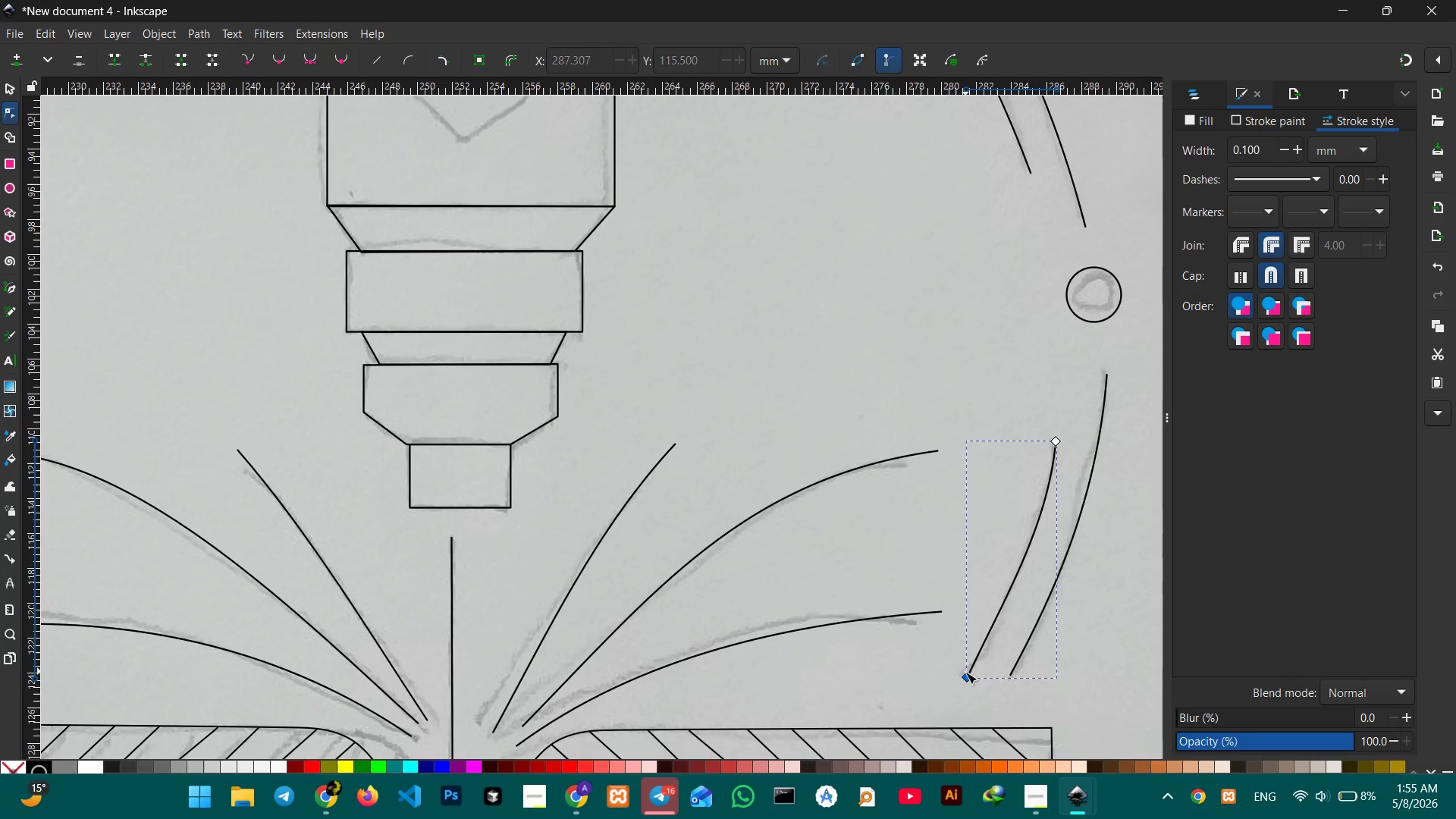 
left_click_drag(start_coordinate=[965, 676], to_coordinate=[962, 671])
 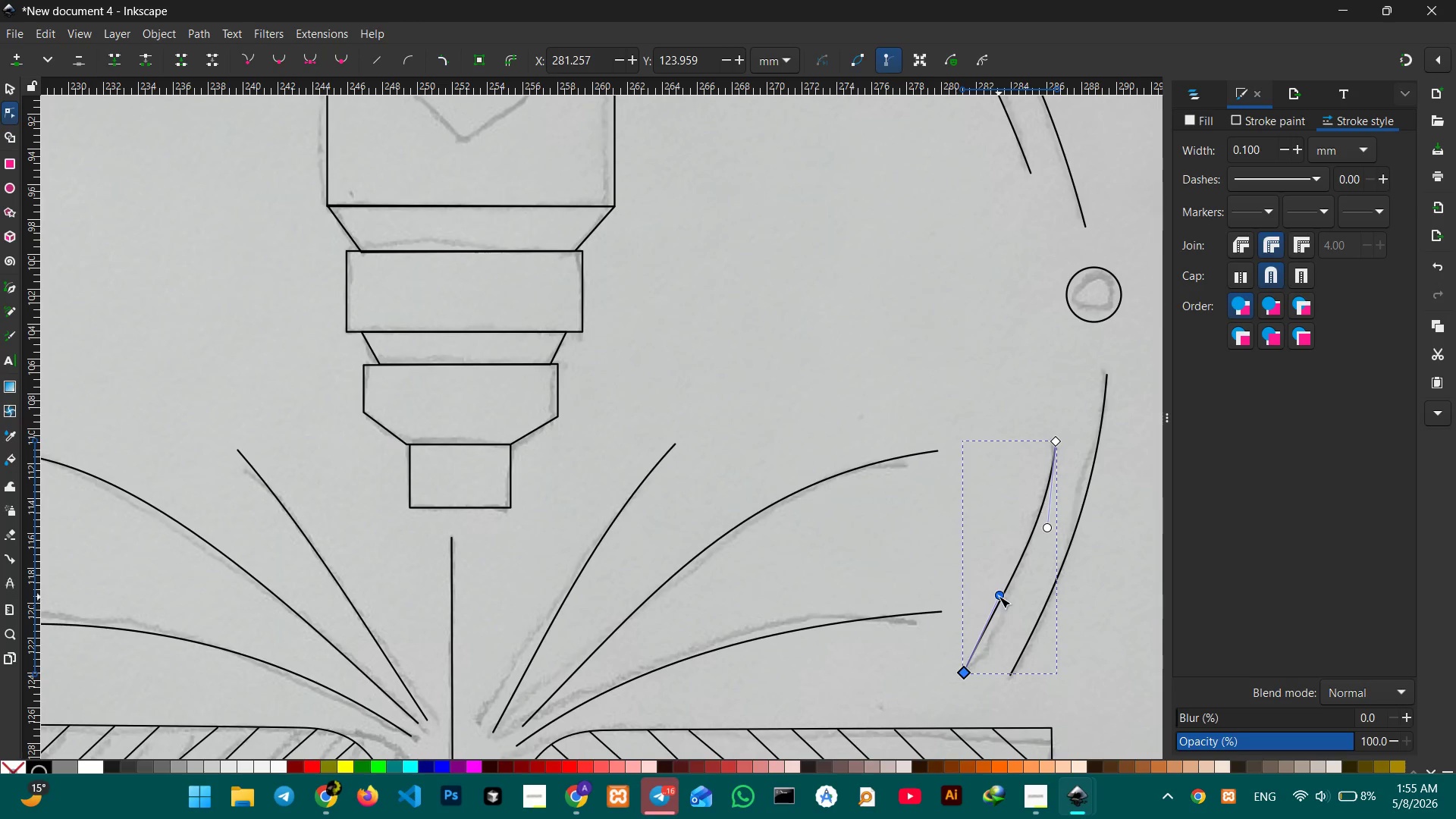 
left_click_drag(start_coordinate=[999, 596], to_coordinate=[1007, 605])
 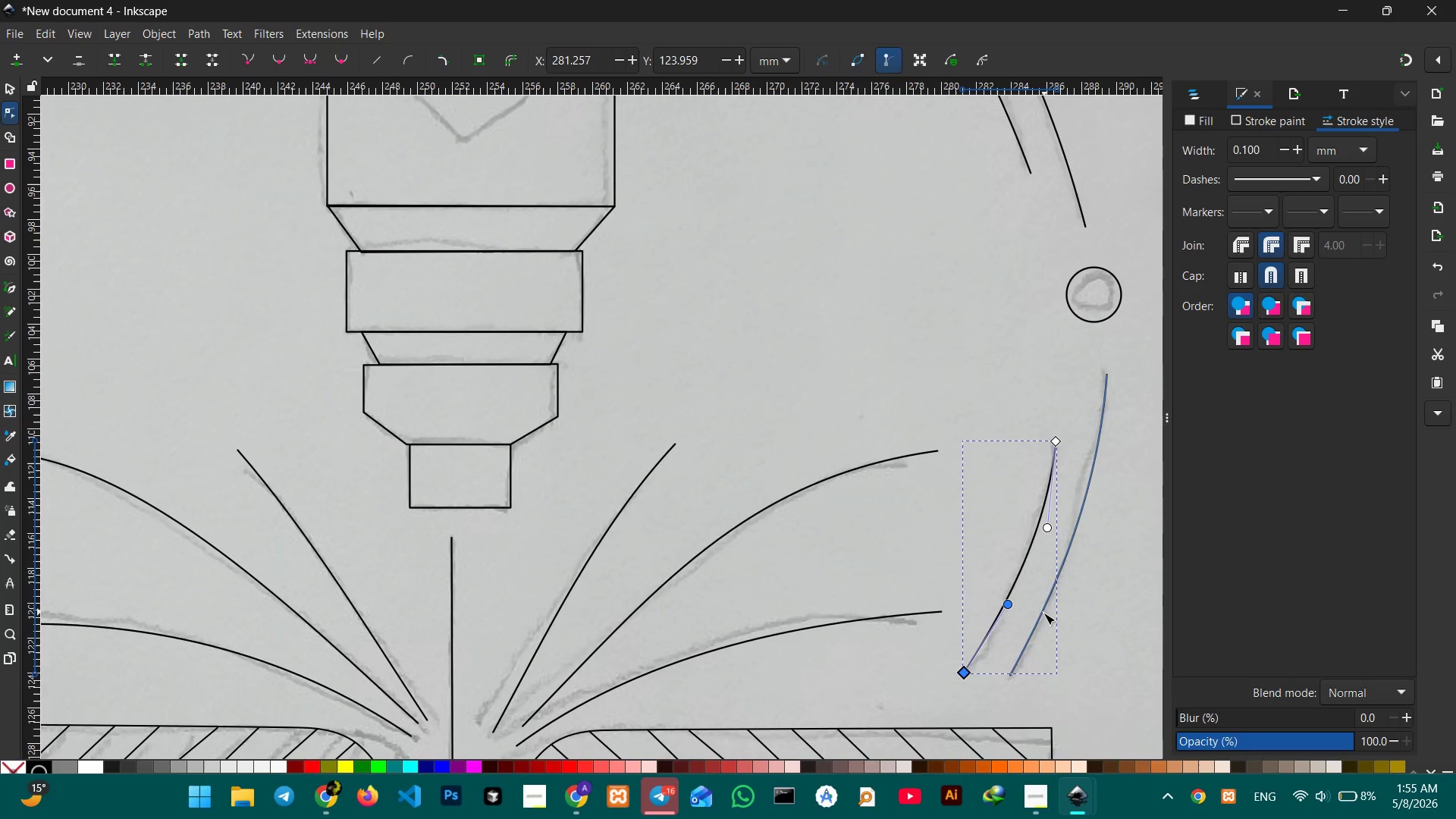 
left_click([1042, 613])
 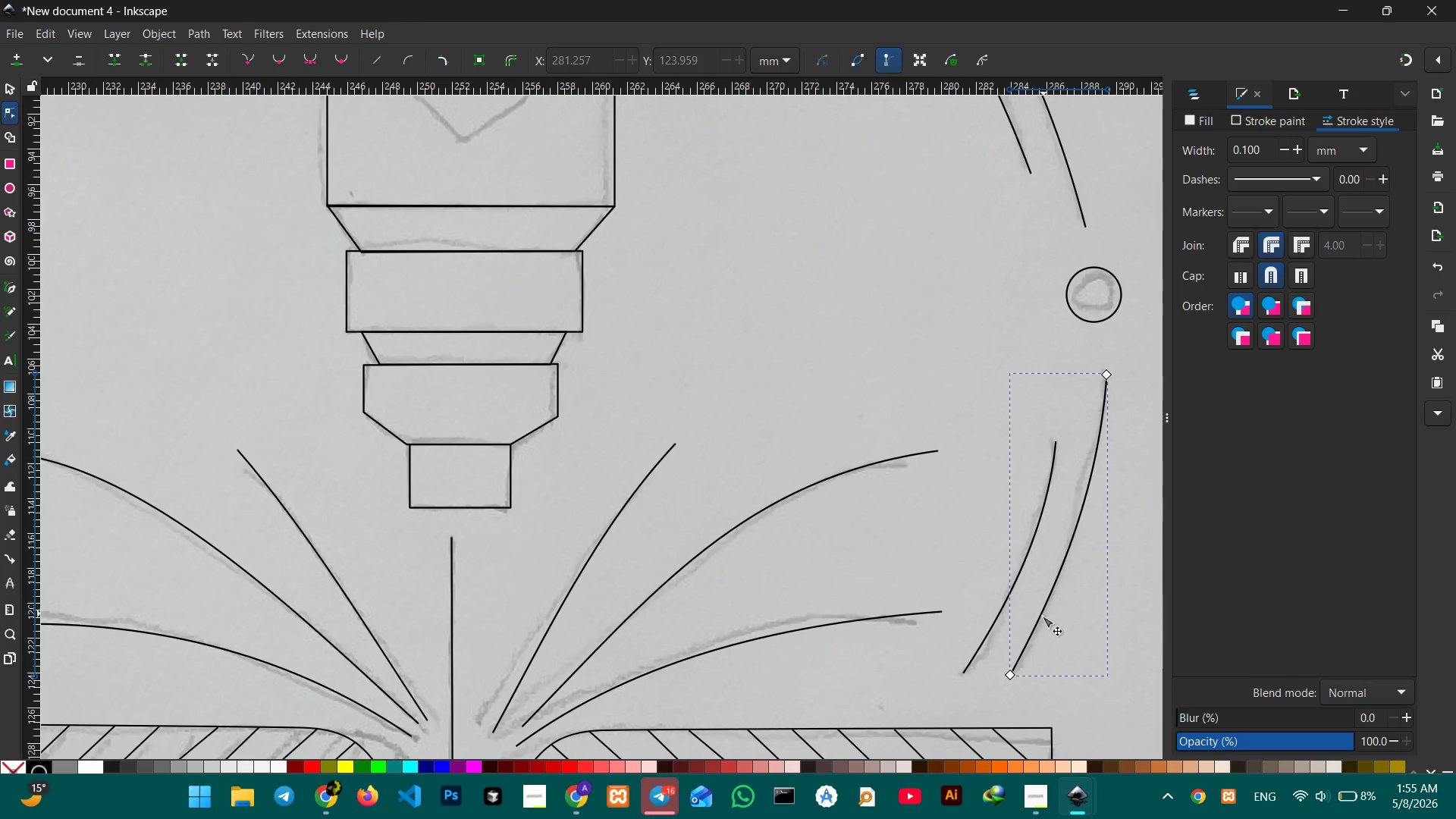 
left_click([1040, 621])
 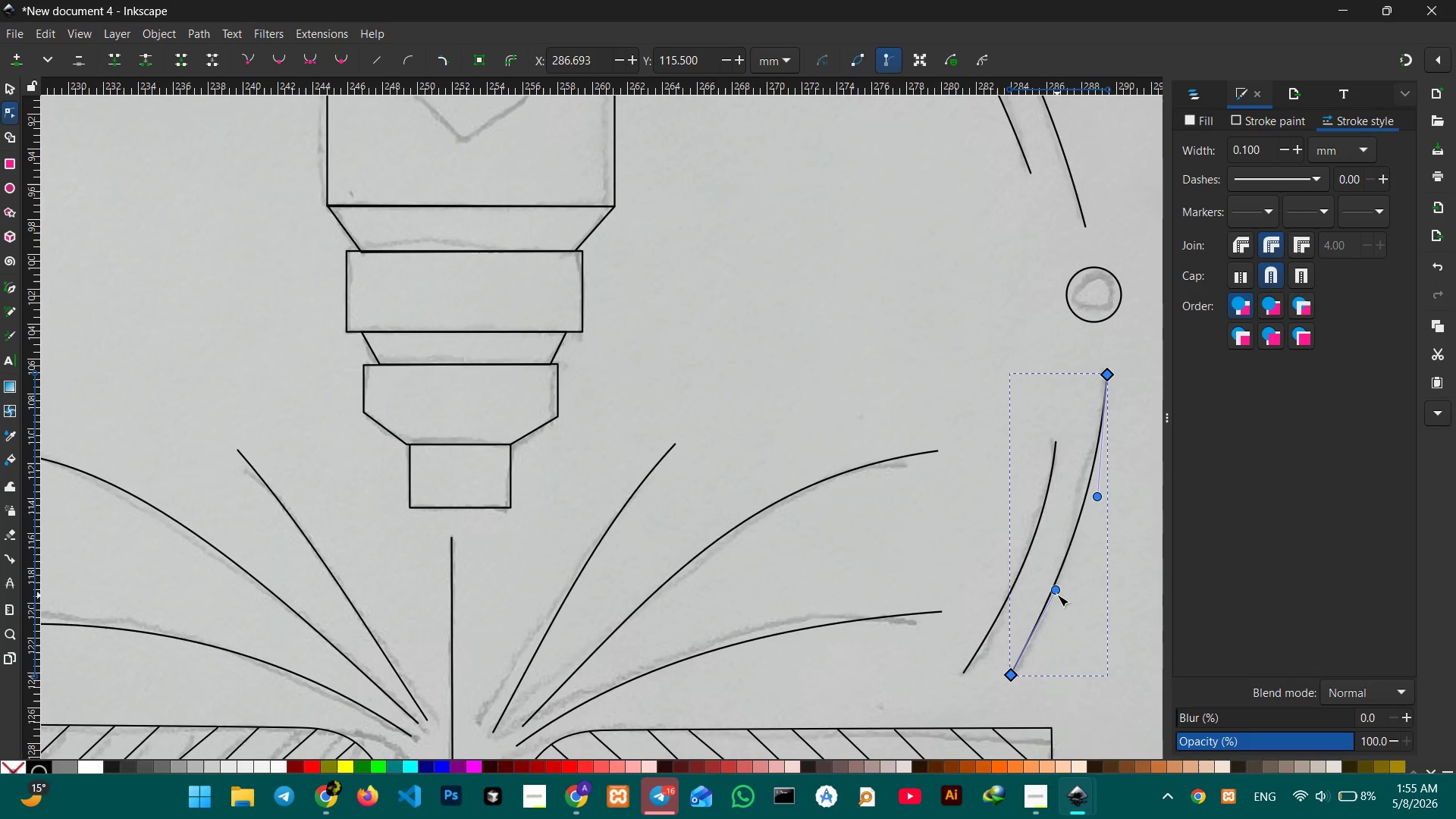 
left_click_drag(start_coordinate=[1056, 593], to_coordinate=[1060, 598])
 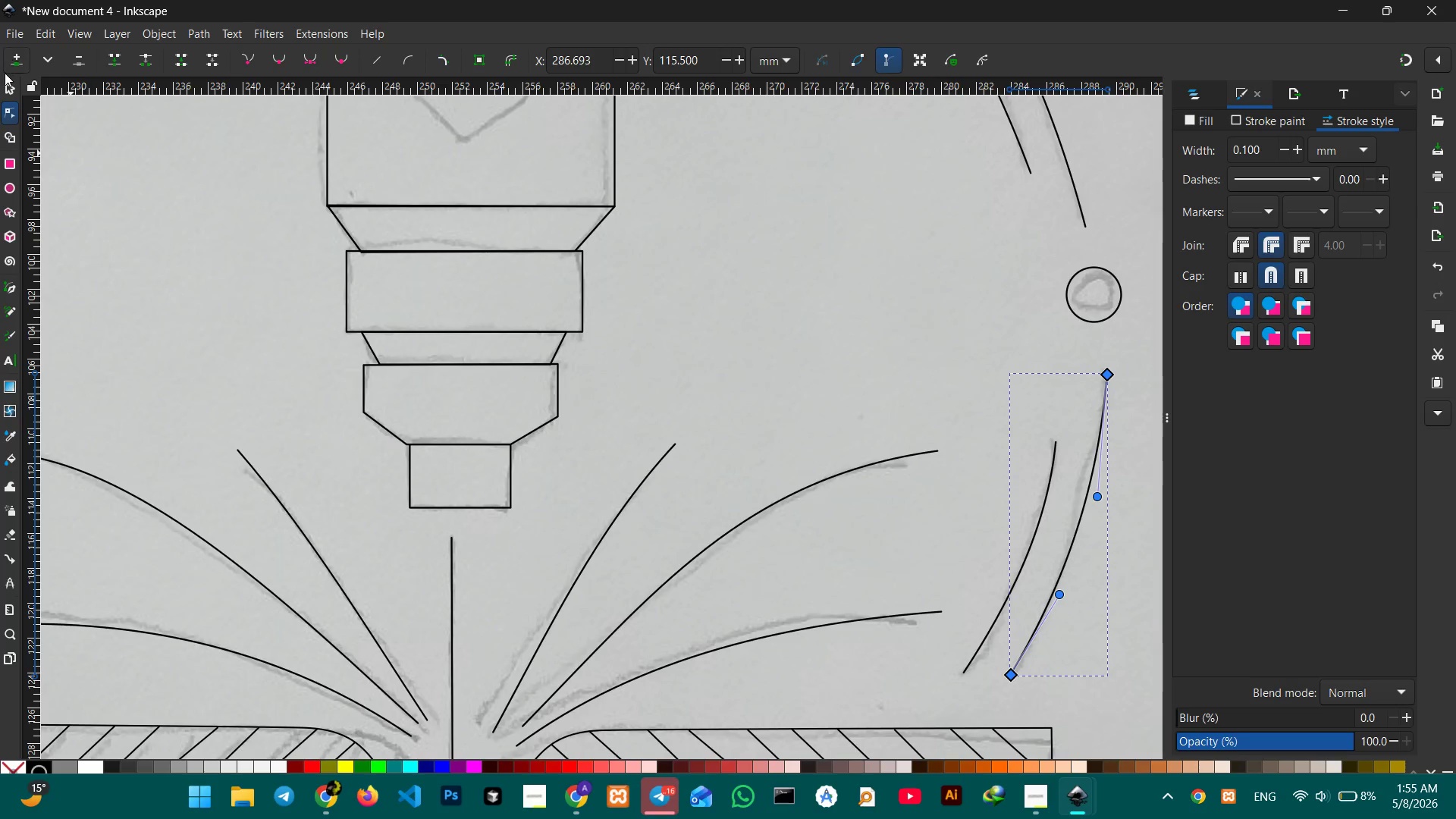 
double_click([6, 85])
 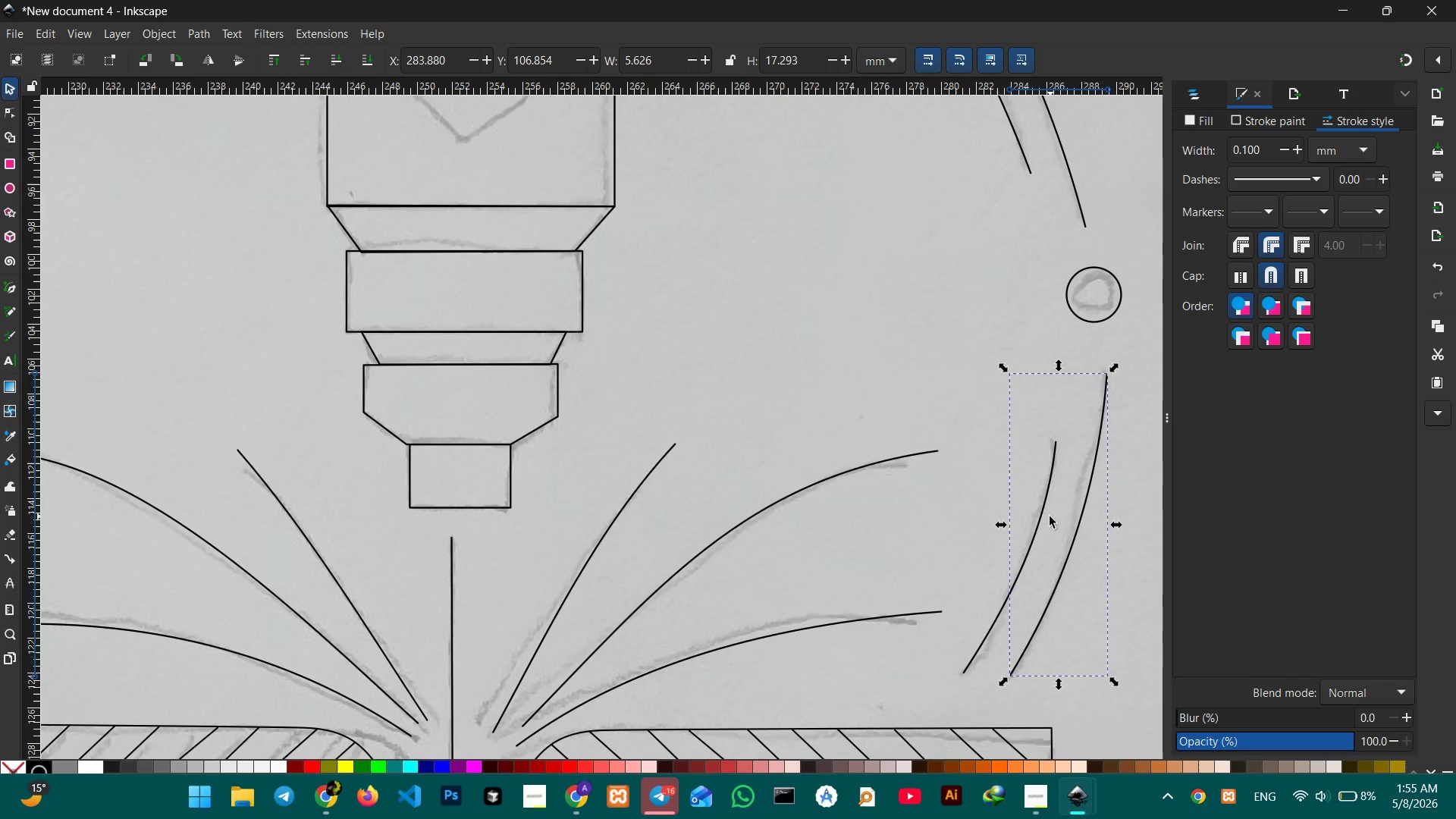 
hold_key(key=ShiftLeft, duration=1.03)
left_click([1040, 516])
 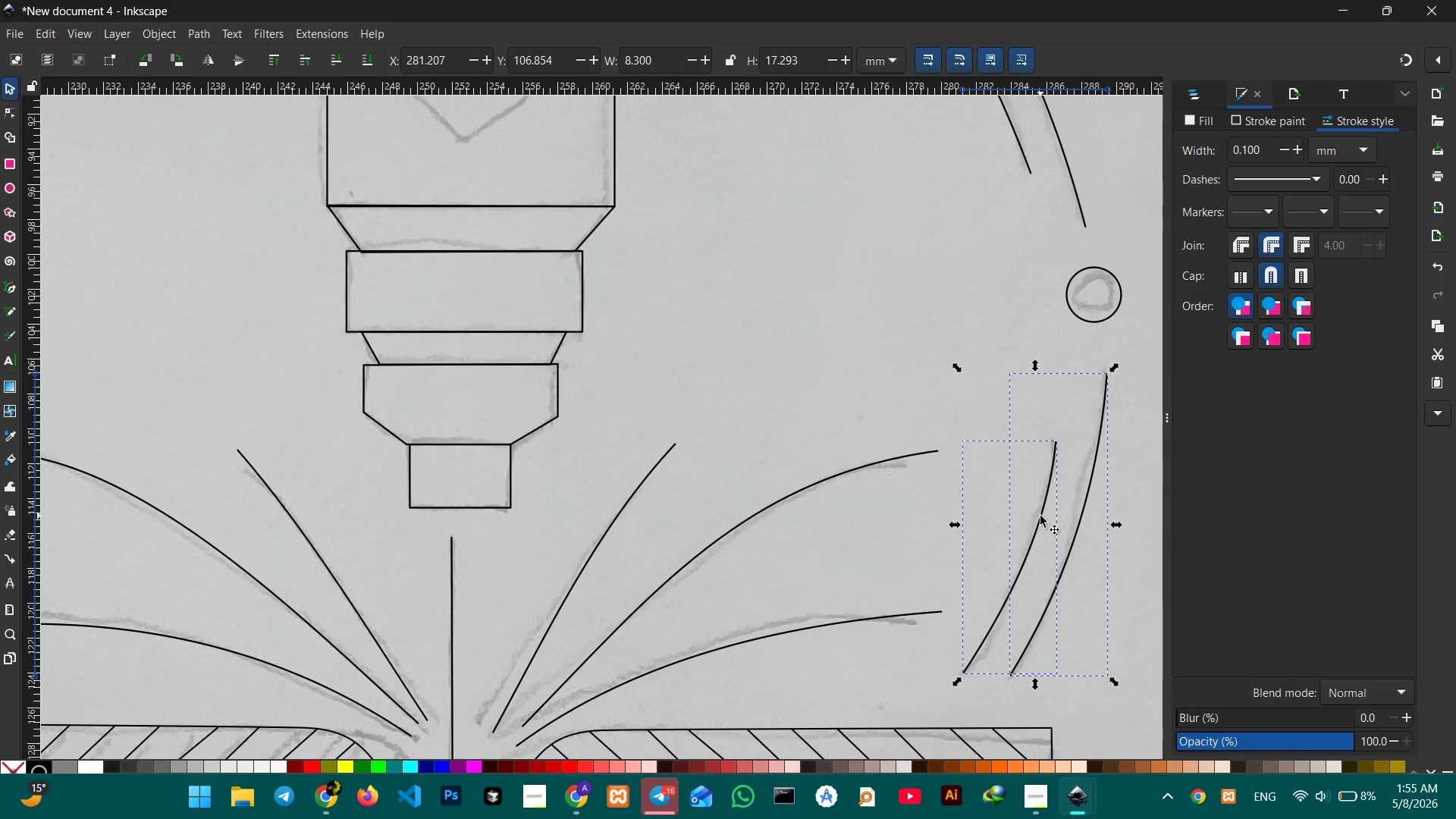 
key(Control+C)
 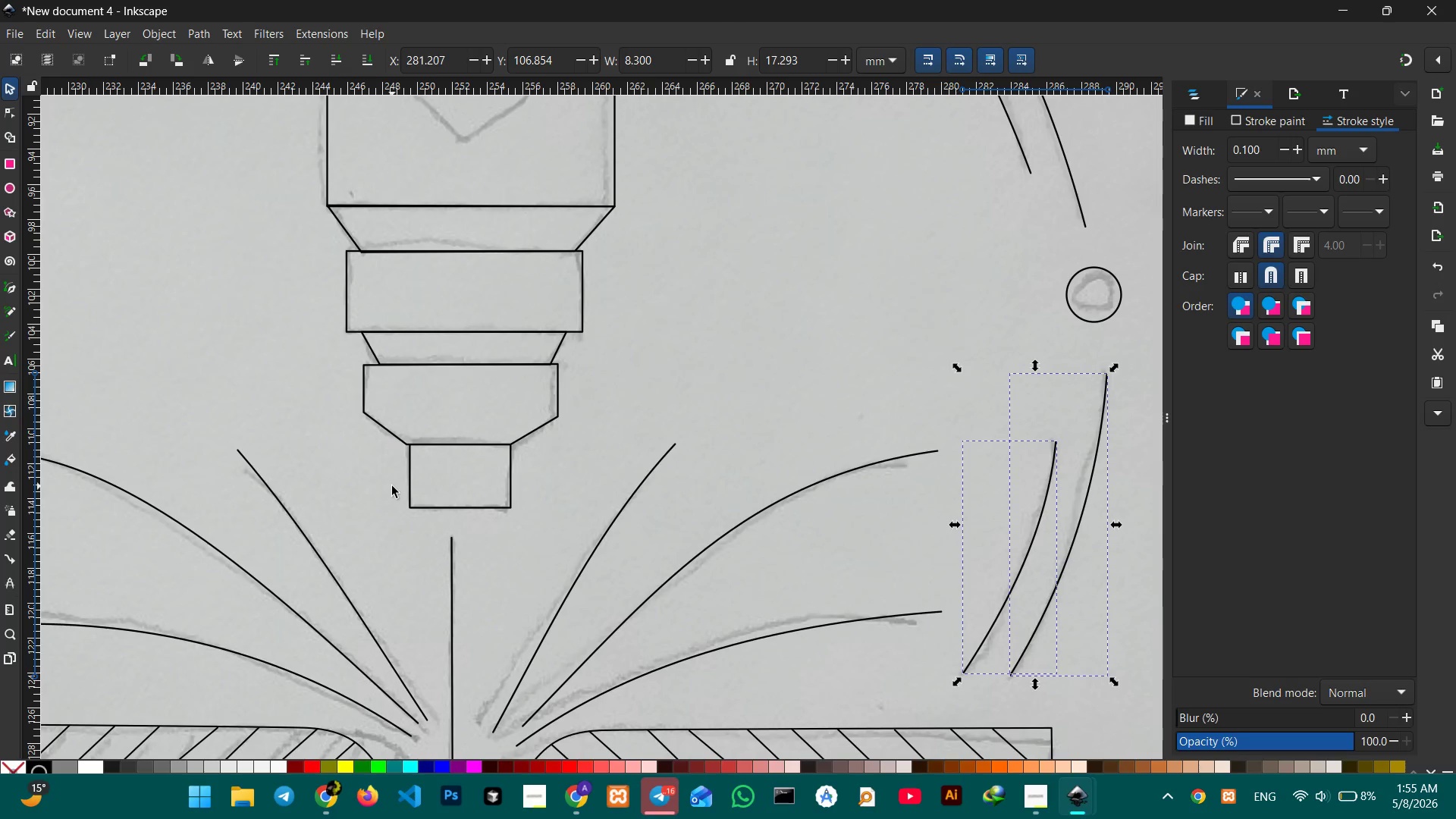 
key(Control+ControlLeft)
 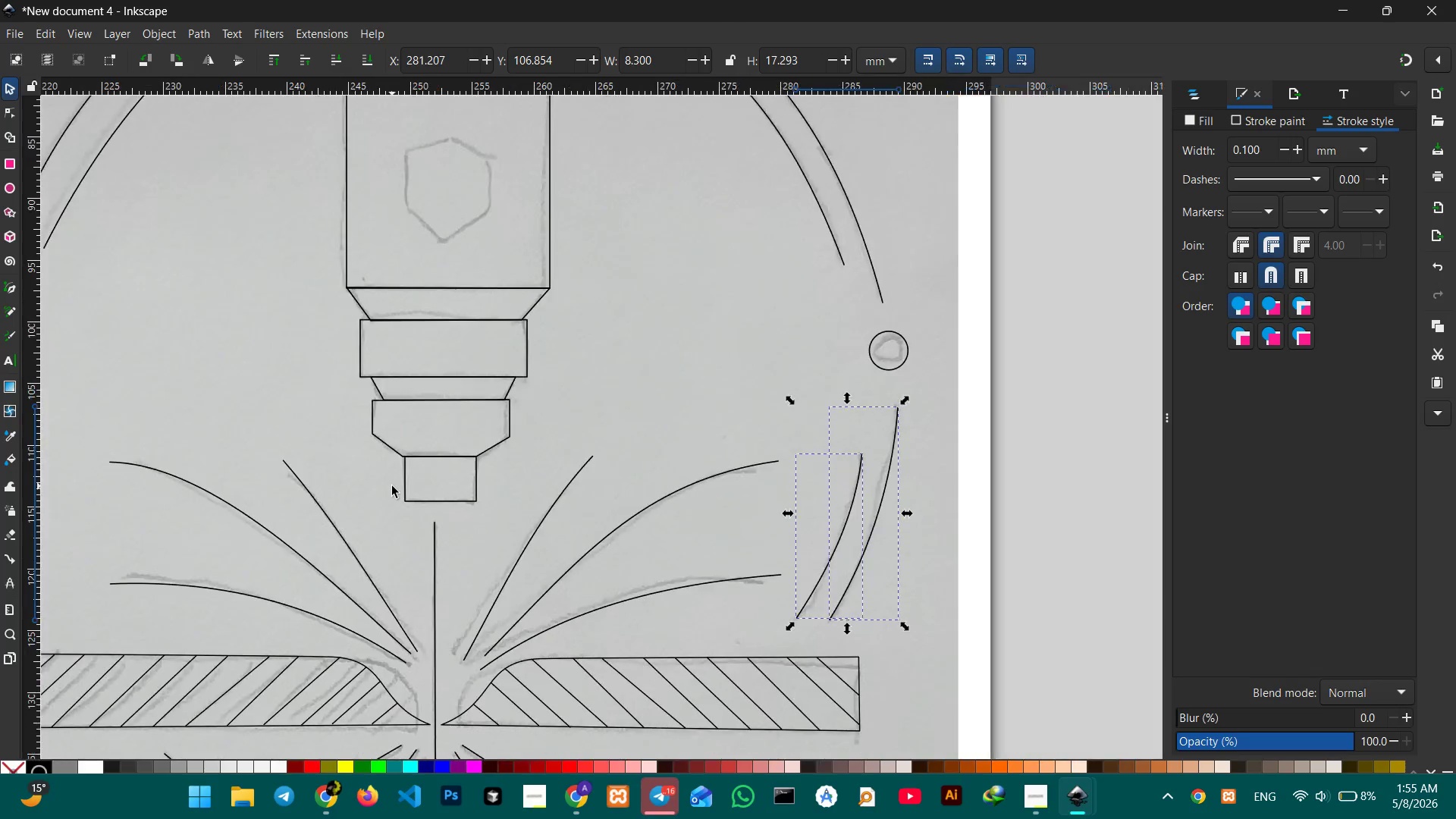 
scroll: coordinate [392, 486], scroll_direction: down, amount: 1.0
 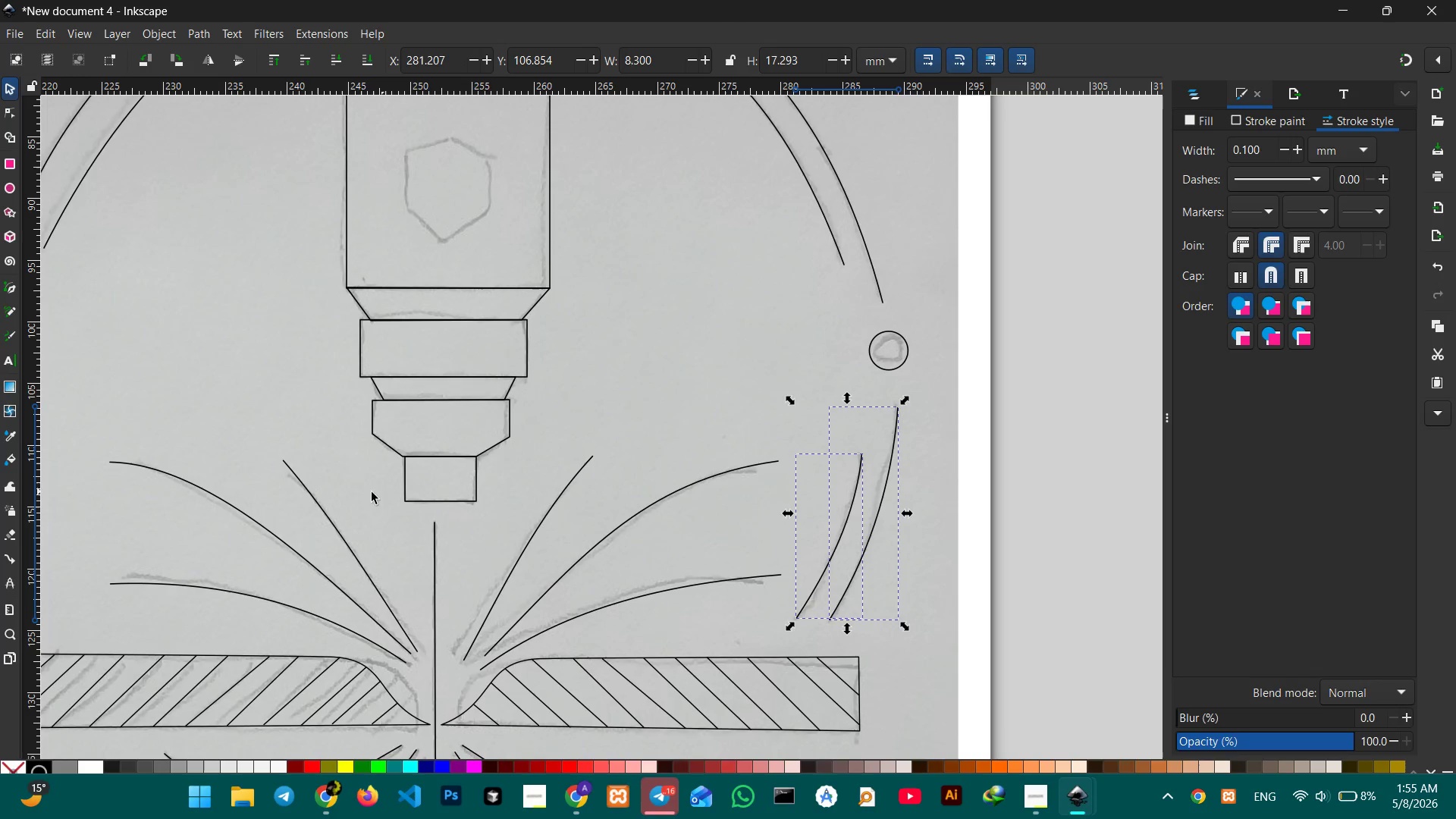 
hold_key(key=Space, duration=0.89)
 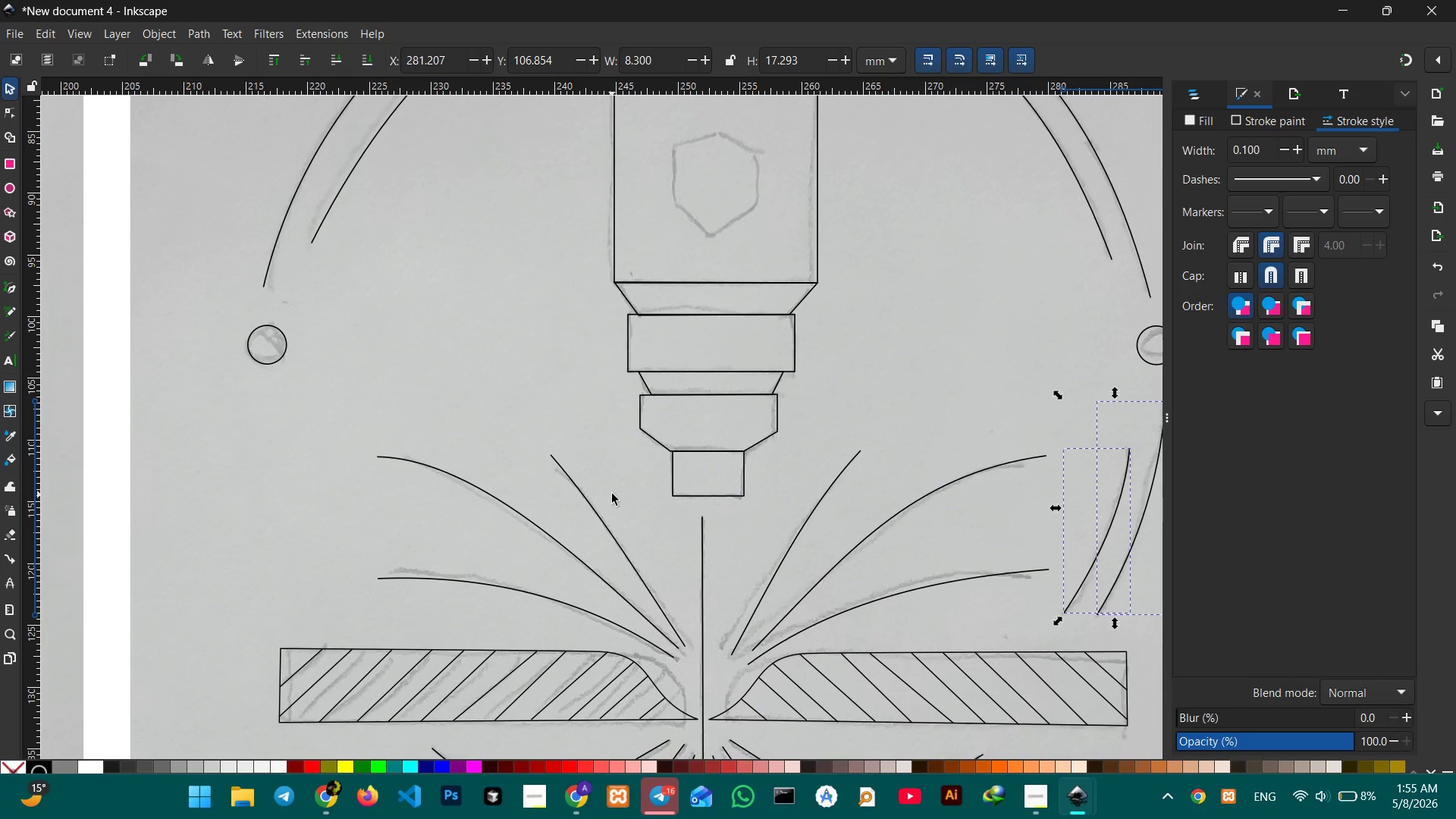 
left_click_drag(start_coordinate=[345, 504], to_coordinate=[610, 495])
 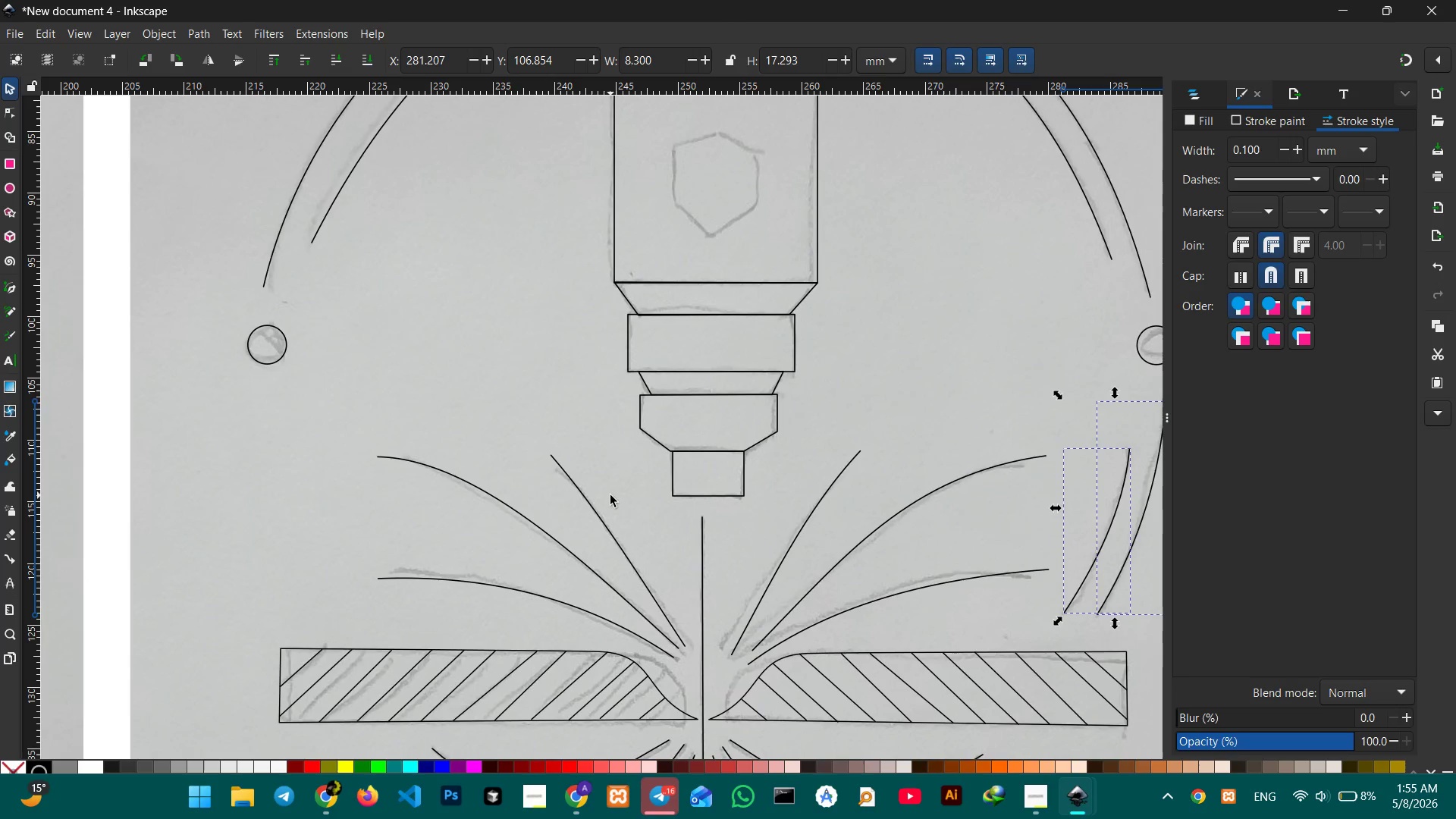 
key(Control+V)
 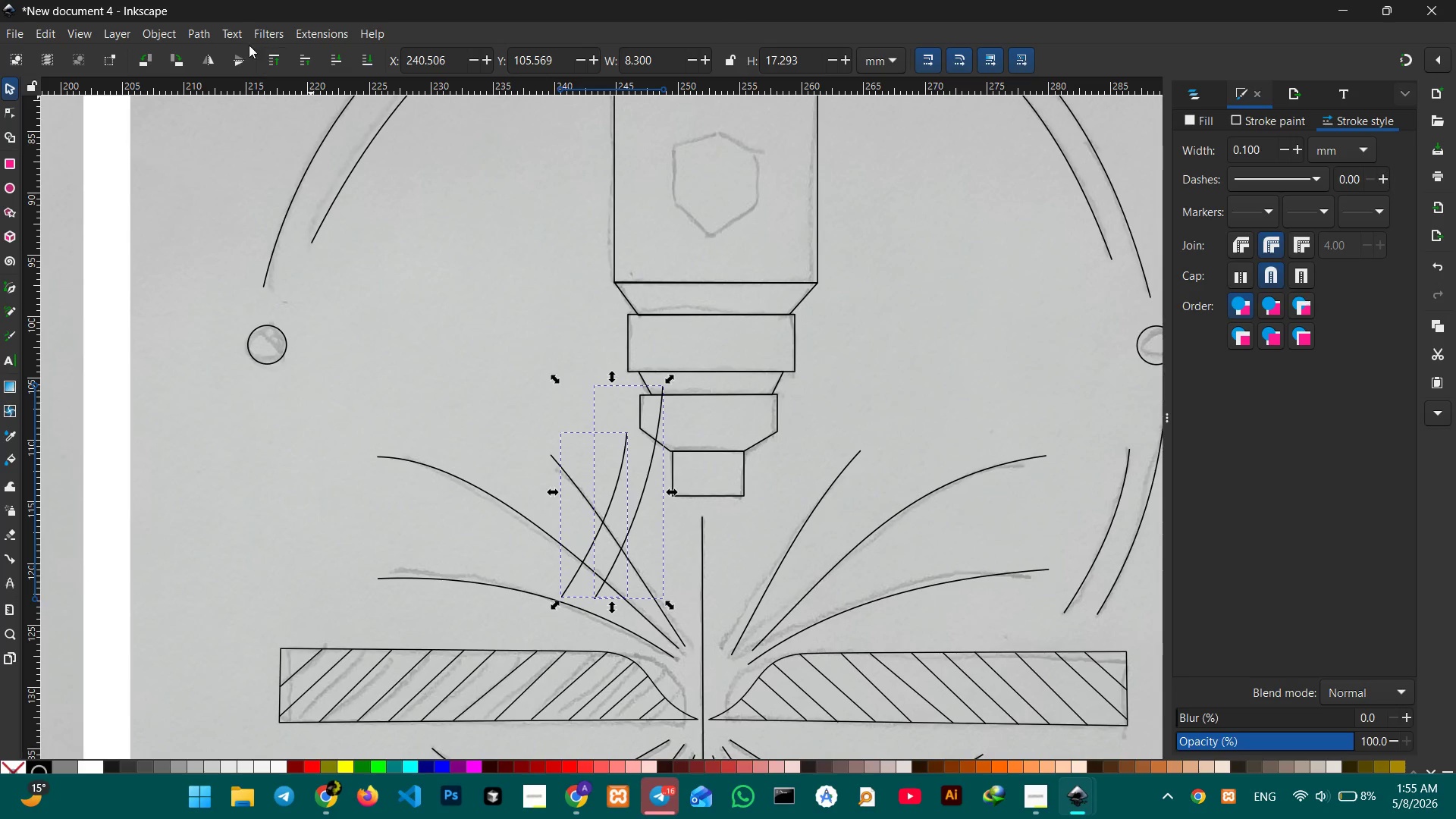 
left_click([203, 57])
 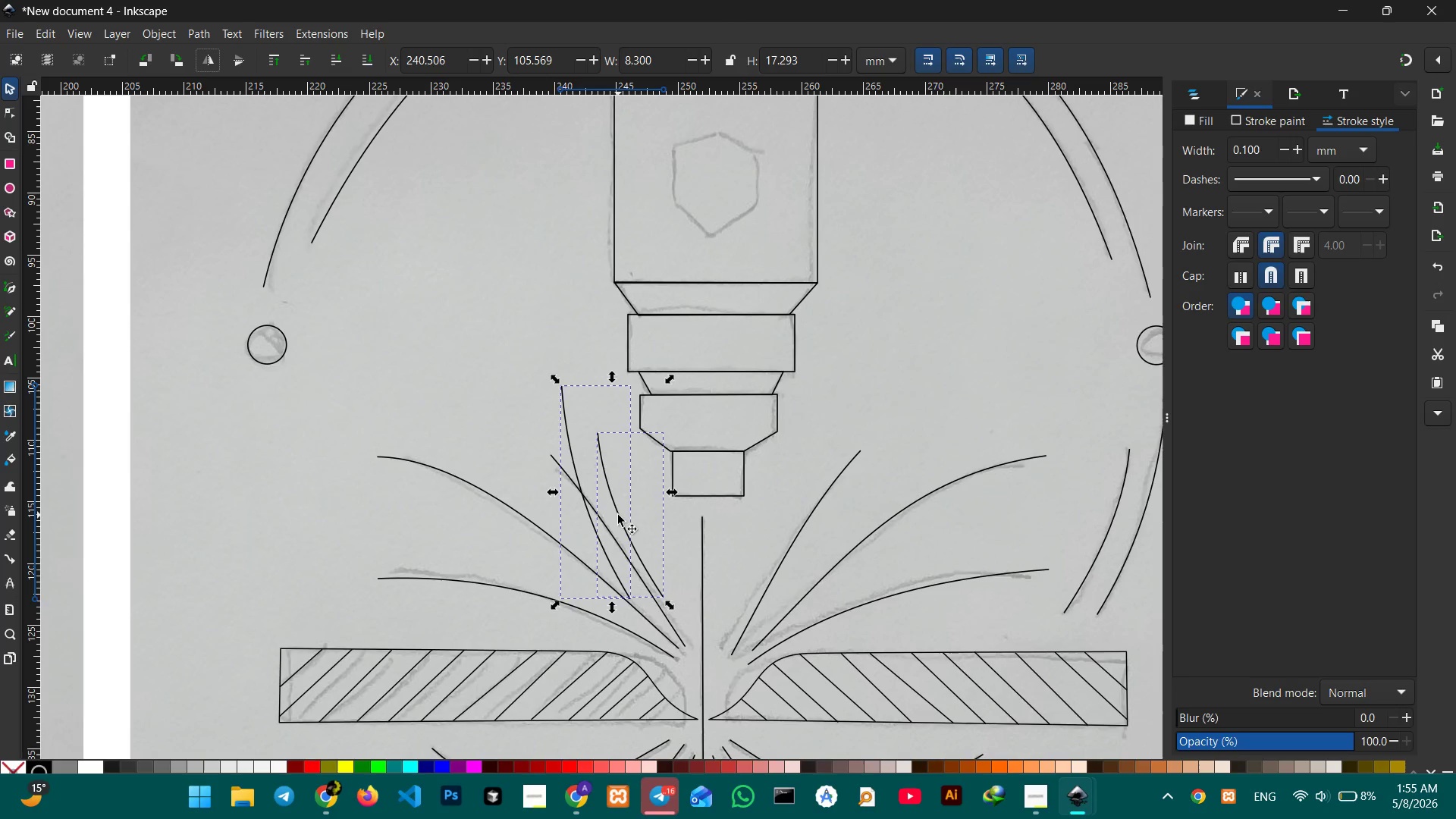 
left_click_drag(start_coordinate=[618, 515], to_coordinate=[302, 539])
 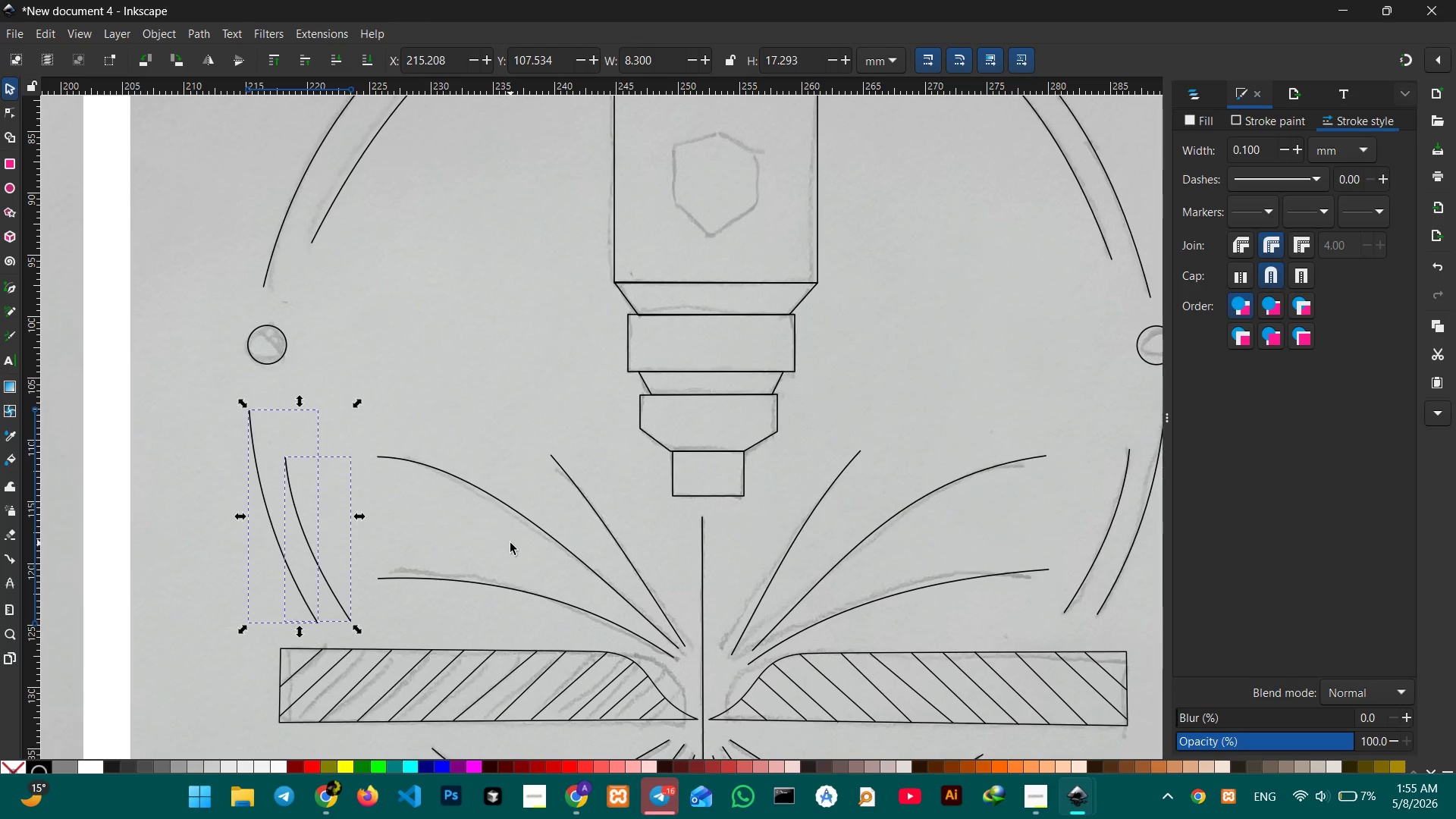 
scroll: coordinate [508, 543], scroll_direction: down, amount: 2.0
 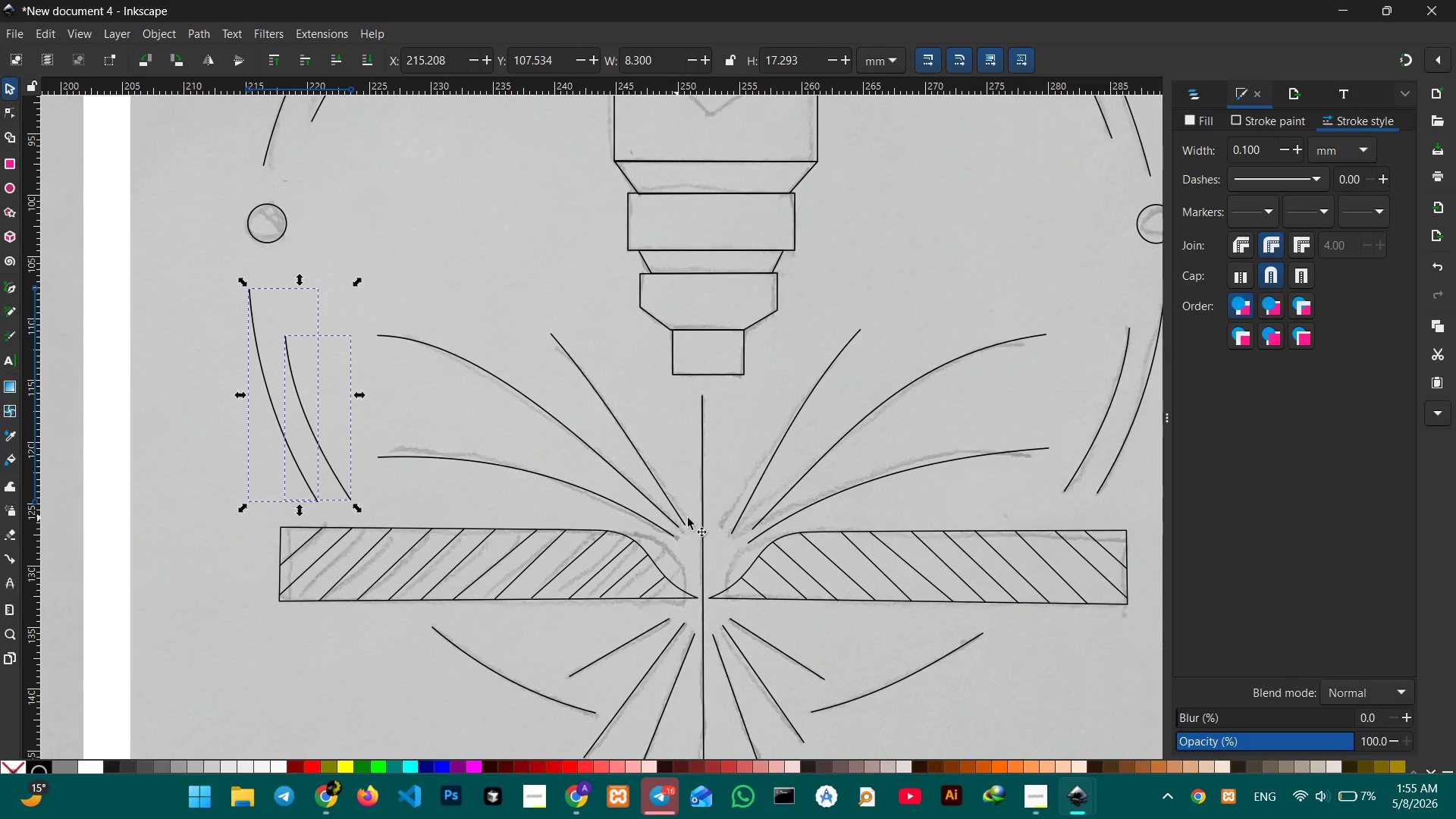 
scroll: coordinate [882, 520], scroll_direction: up, amount: 2.0
 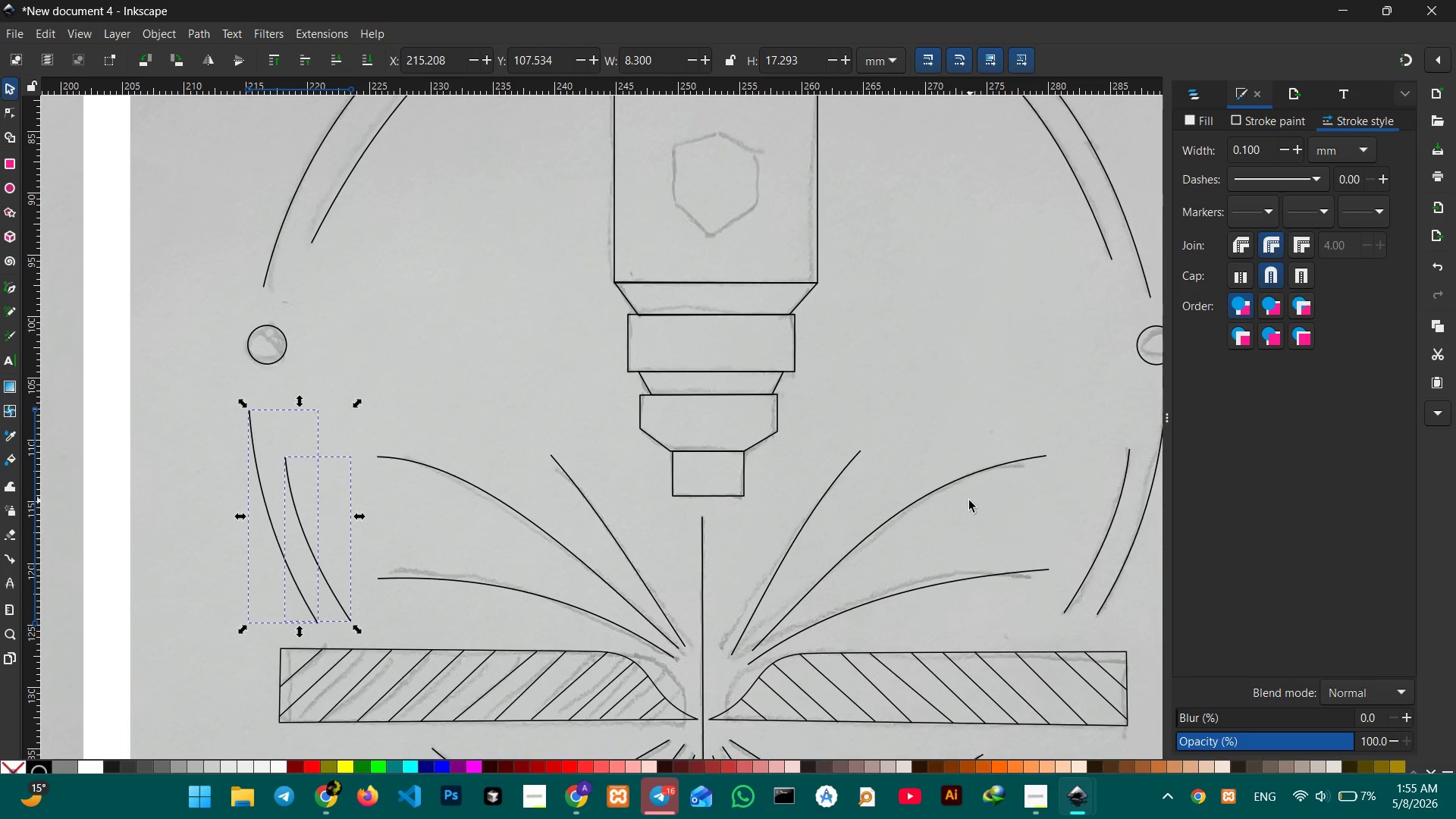 
hold_key(key=ControlLeft, duration=0.8)
scroll: coordinate [917, 504], scroll_direction: down, amount: 2.0
 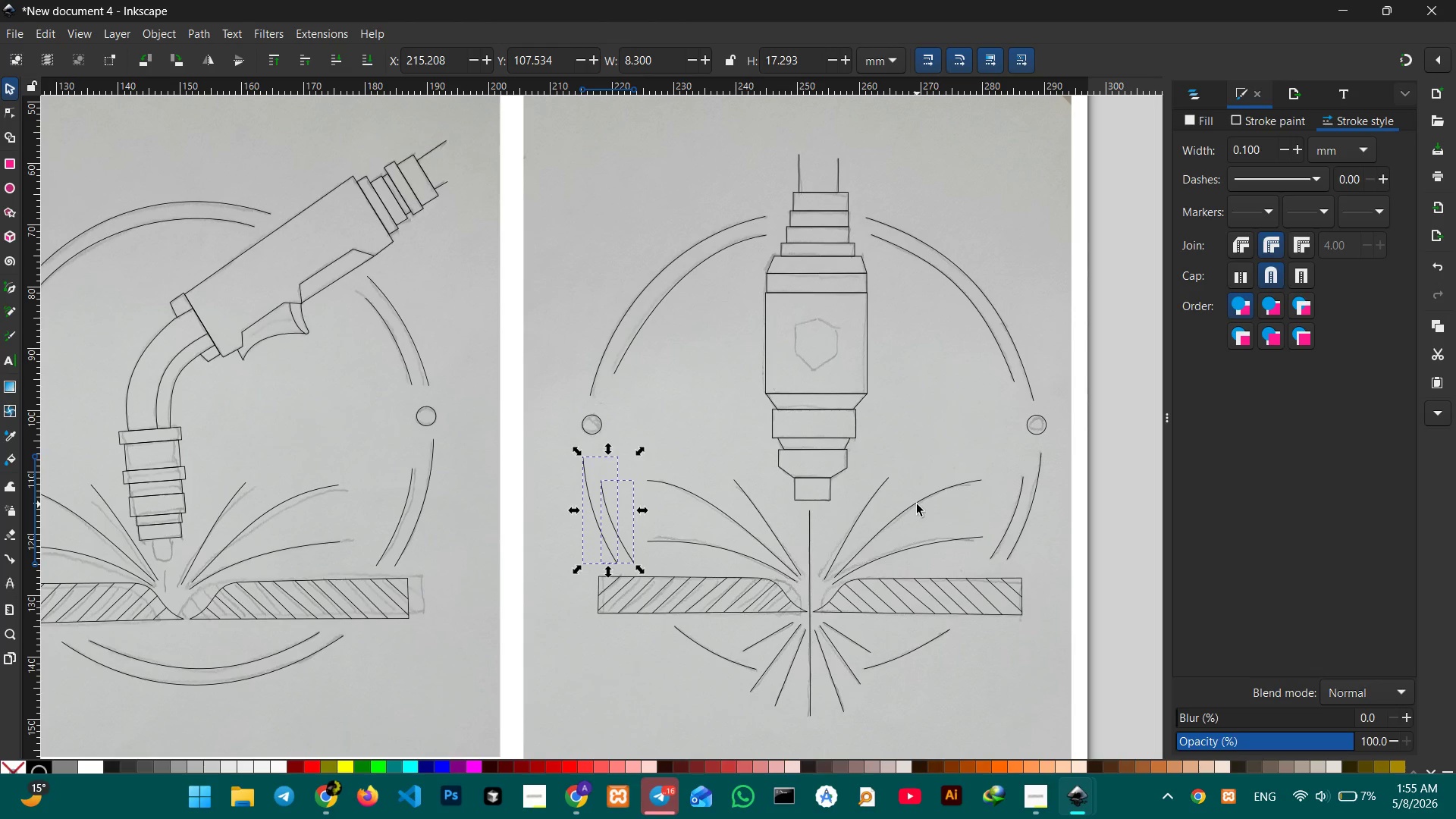 
hold_key(key=ControlLeft, duration=0.31)
scroll: coordinate [917, 504], scroll_direction: down, amount: 3.0
 